 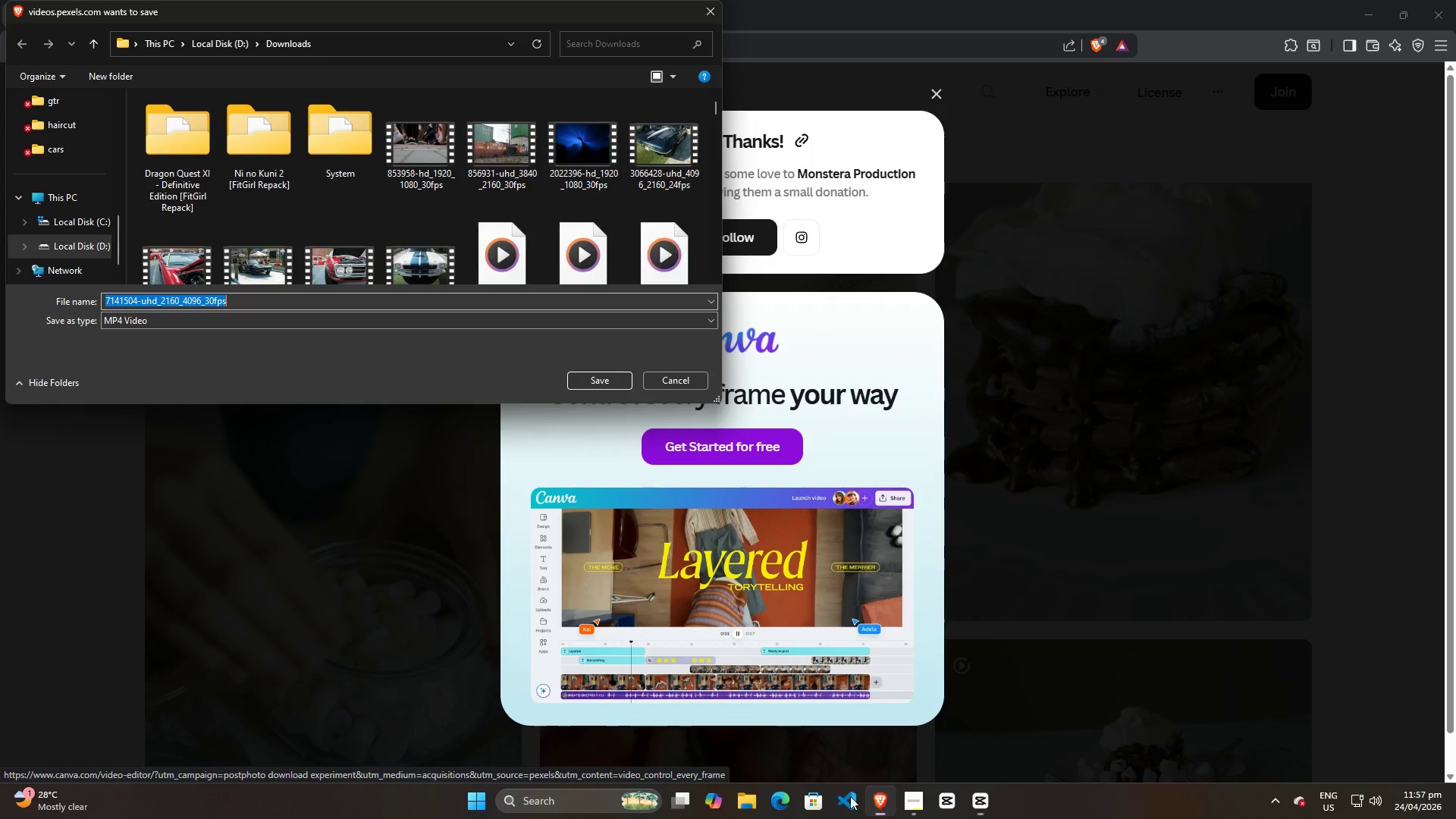 
left_click([602, 375])
 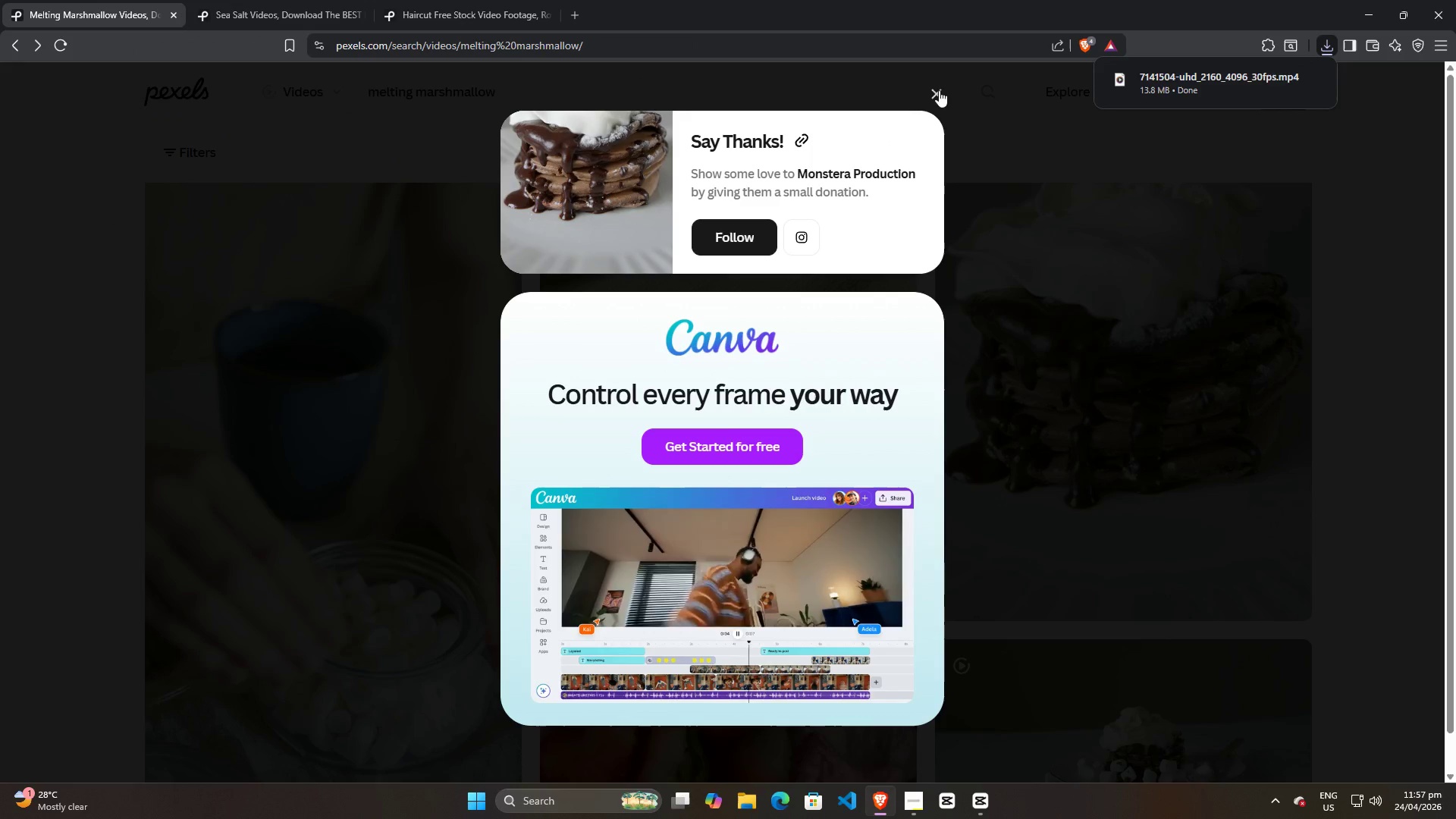 
left_click_drag(start_coordinate=[1166, 79], to_coordinate=[274, 224])
 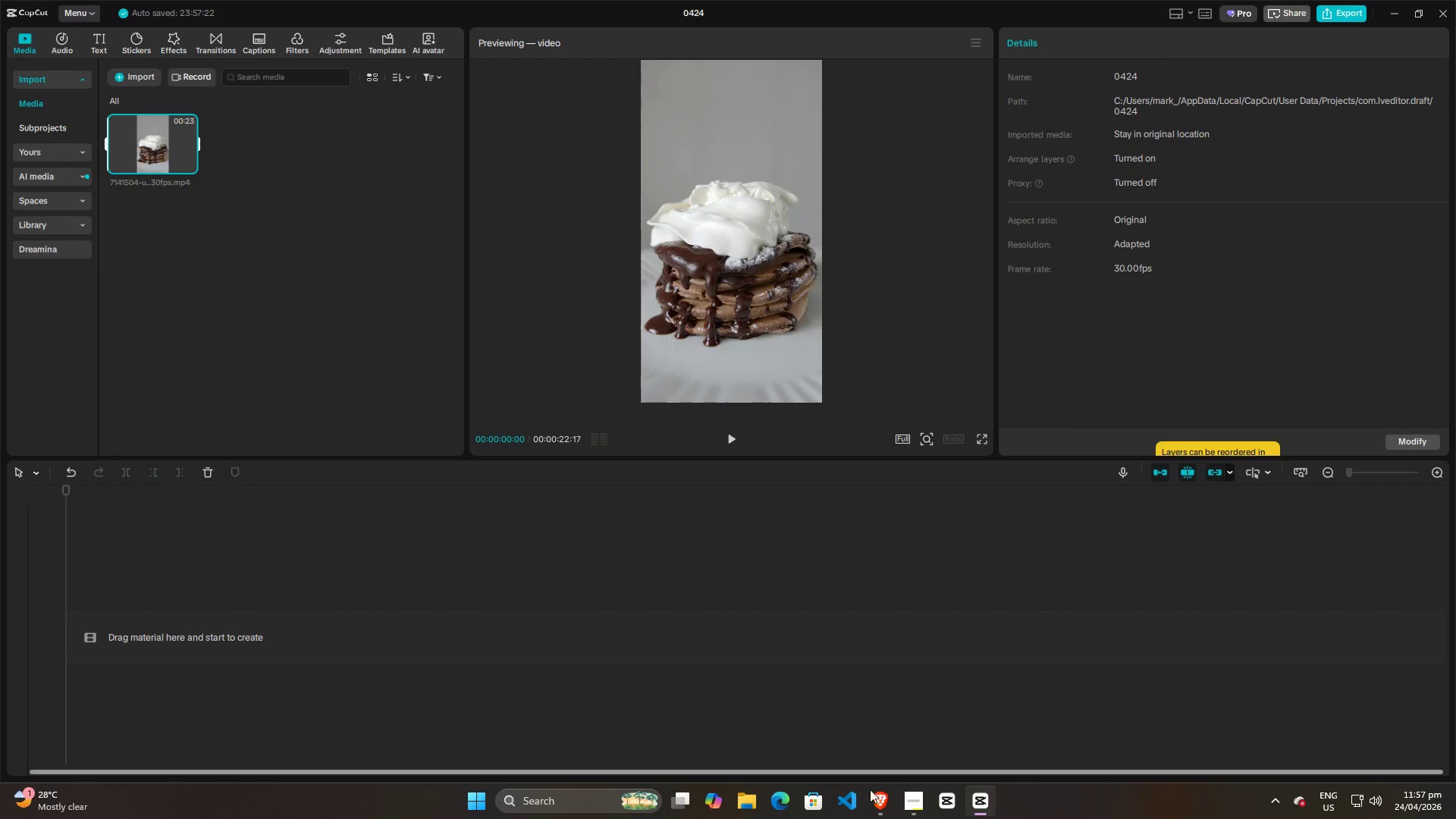 
left_click([878, 796])
 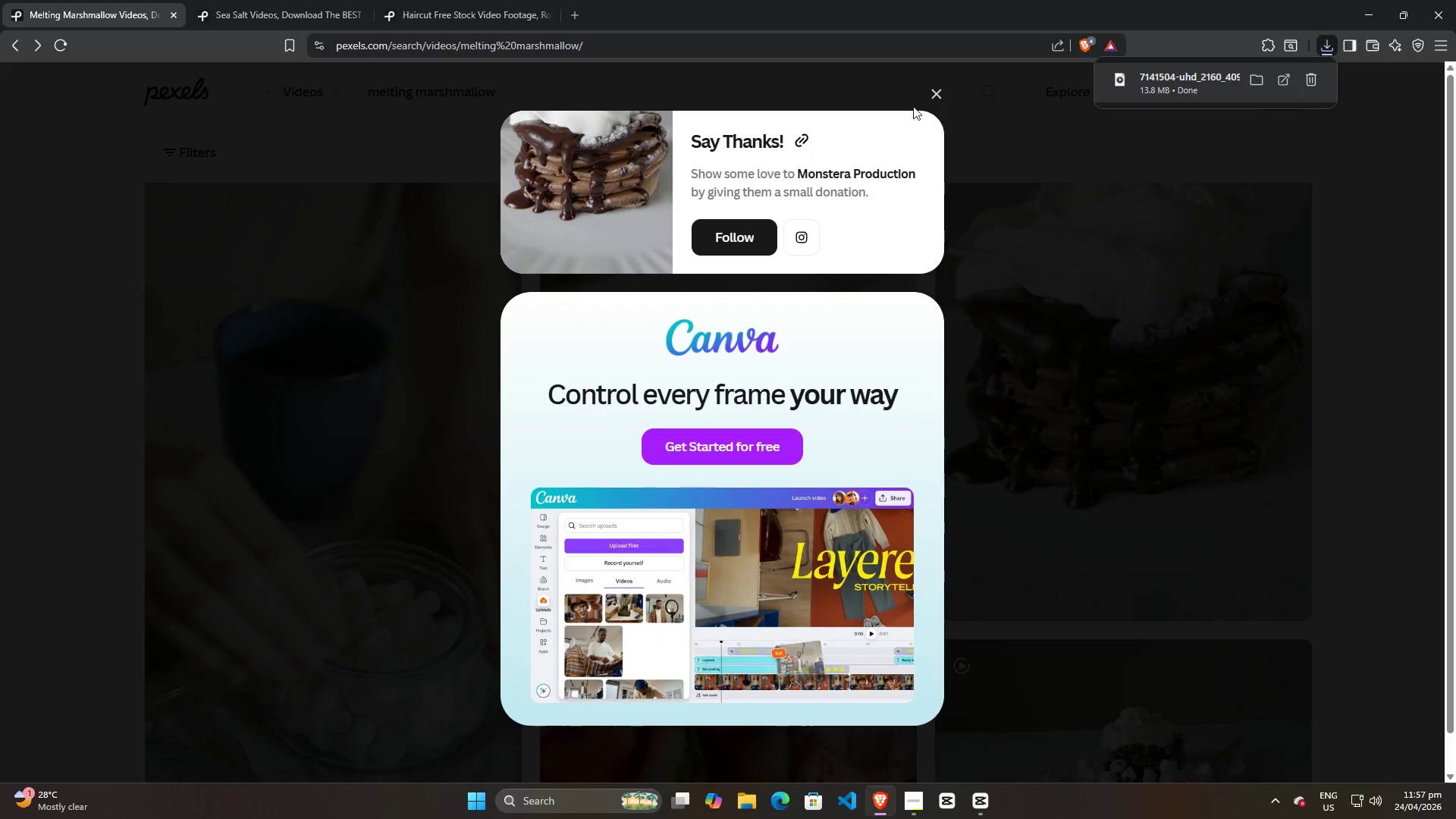 
left_click([929, 93])
 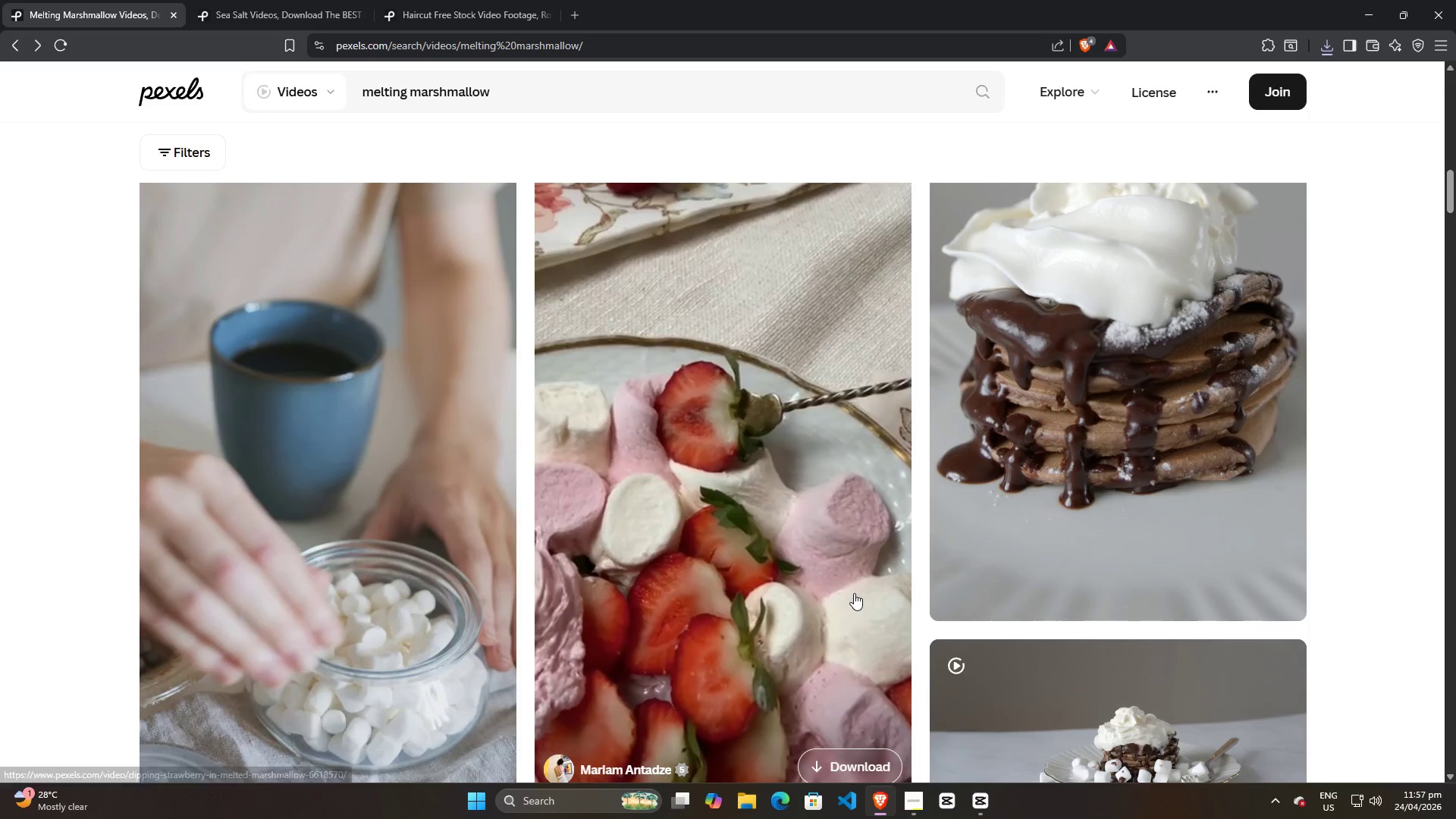 
scroll: coordinate [836, 590], scroll_direction: down, amount: 3.0
 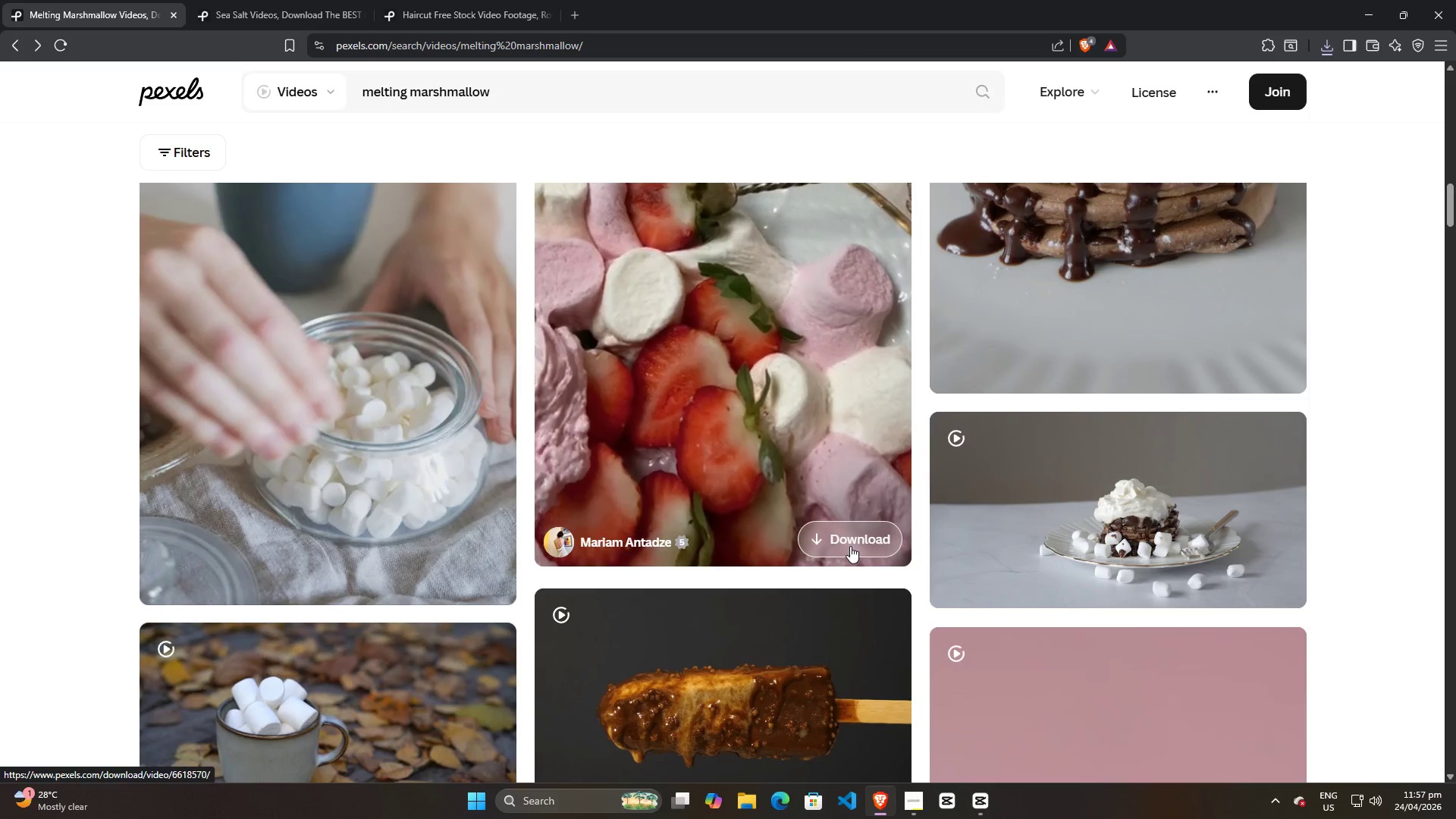 
left_click([850, 544])
 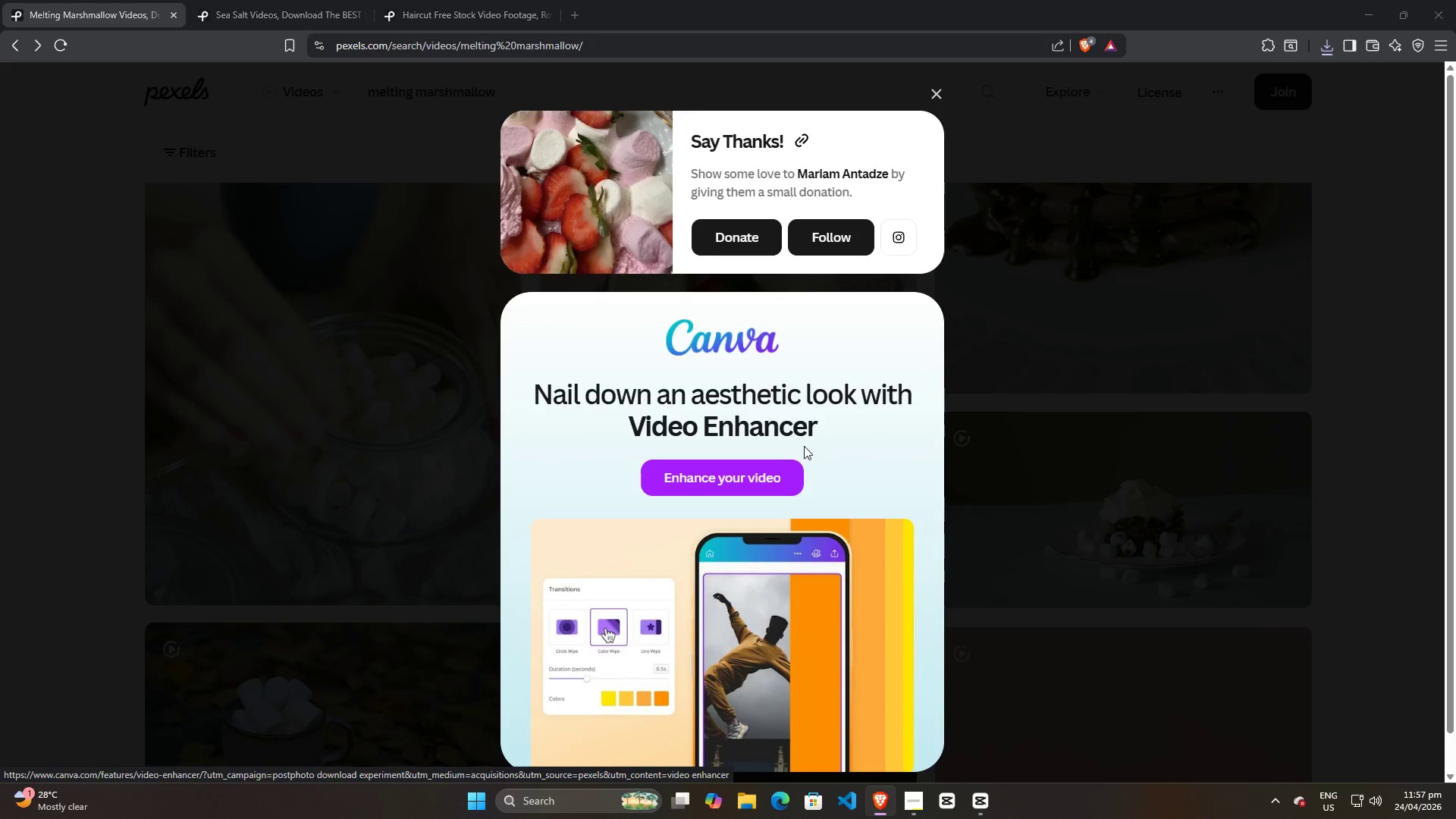 
left_click([617, 379])
 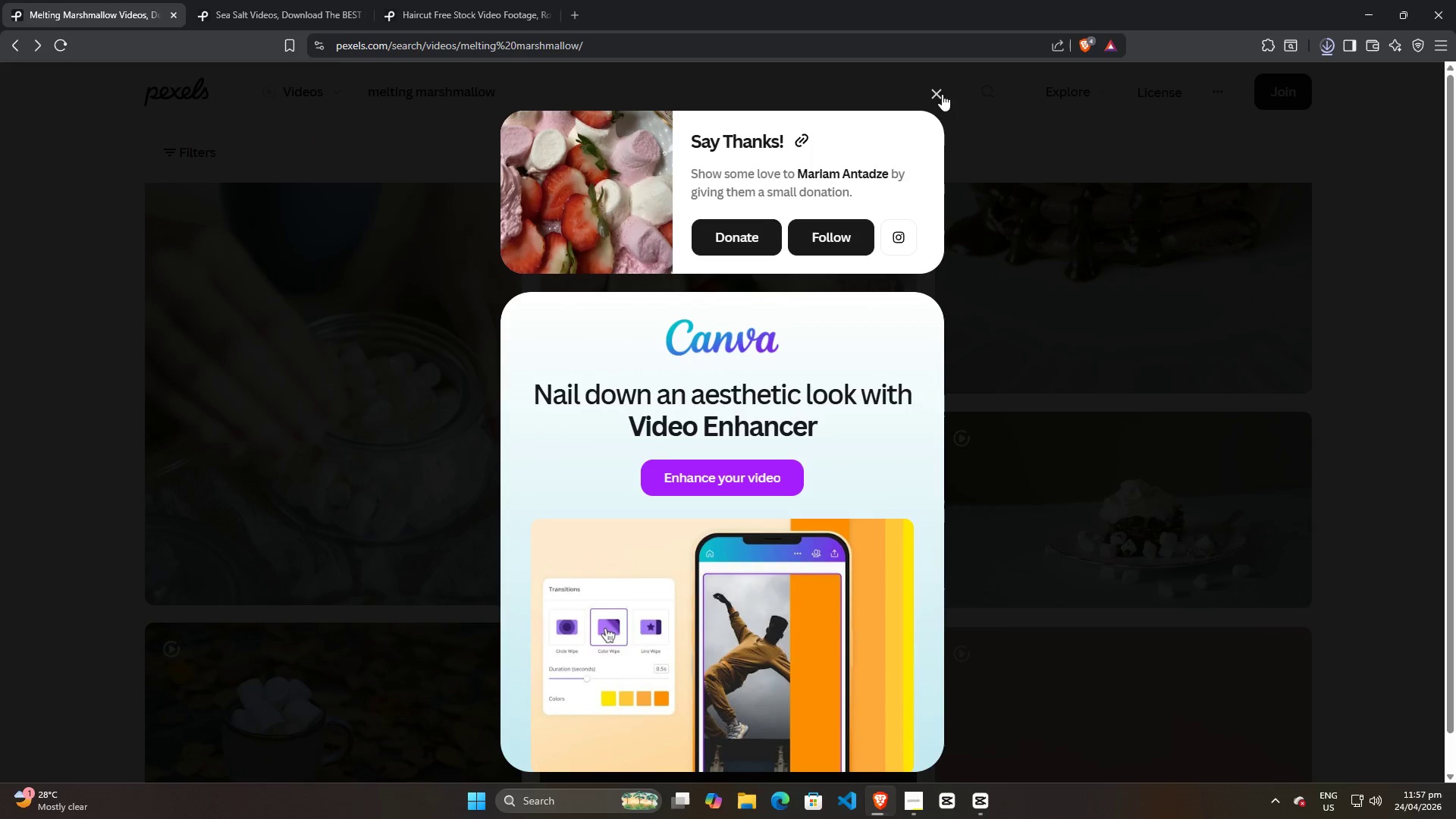 
left_click([936, 93])
 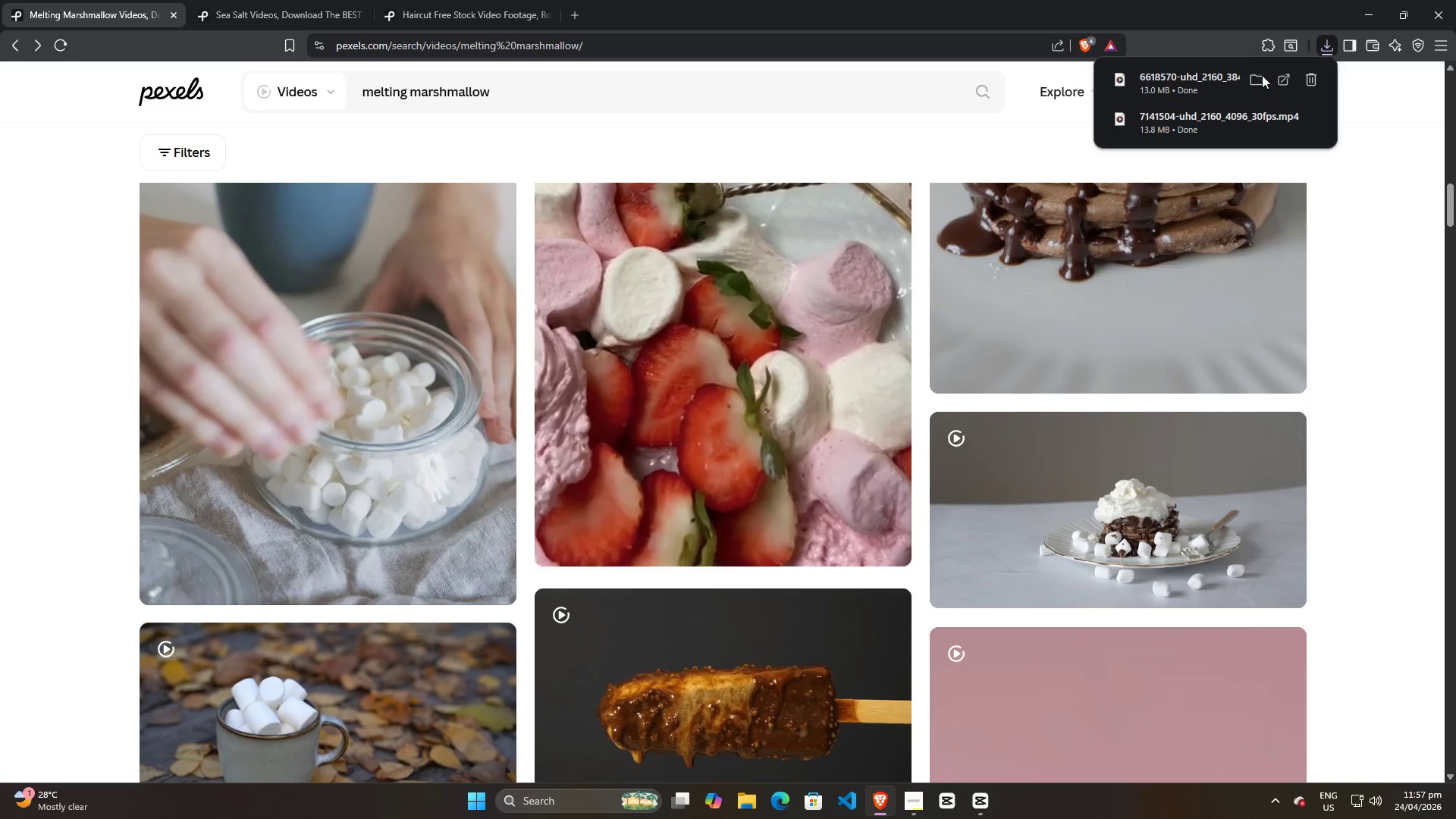 
left_click_drag(start_coordinate=[1192, 86], to_coordinate=[361, 307])
 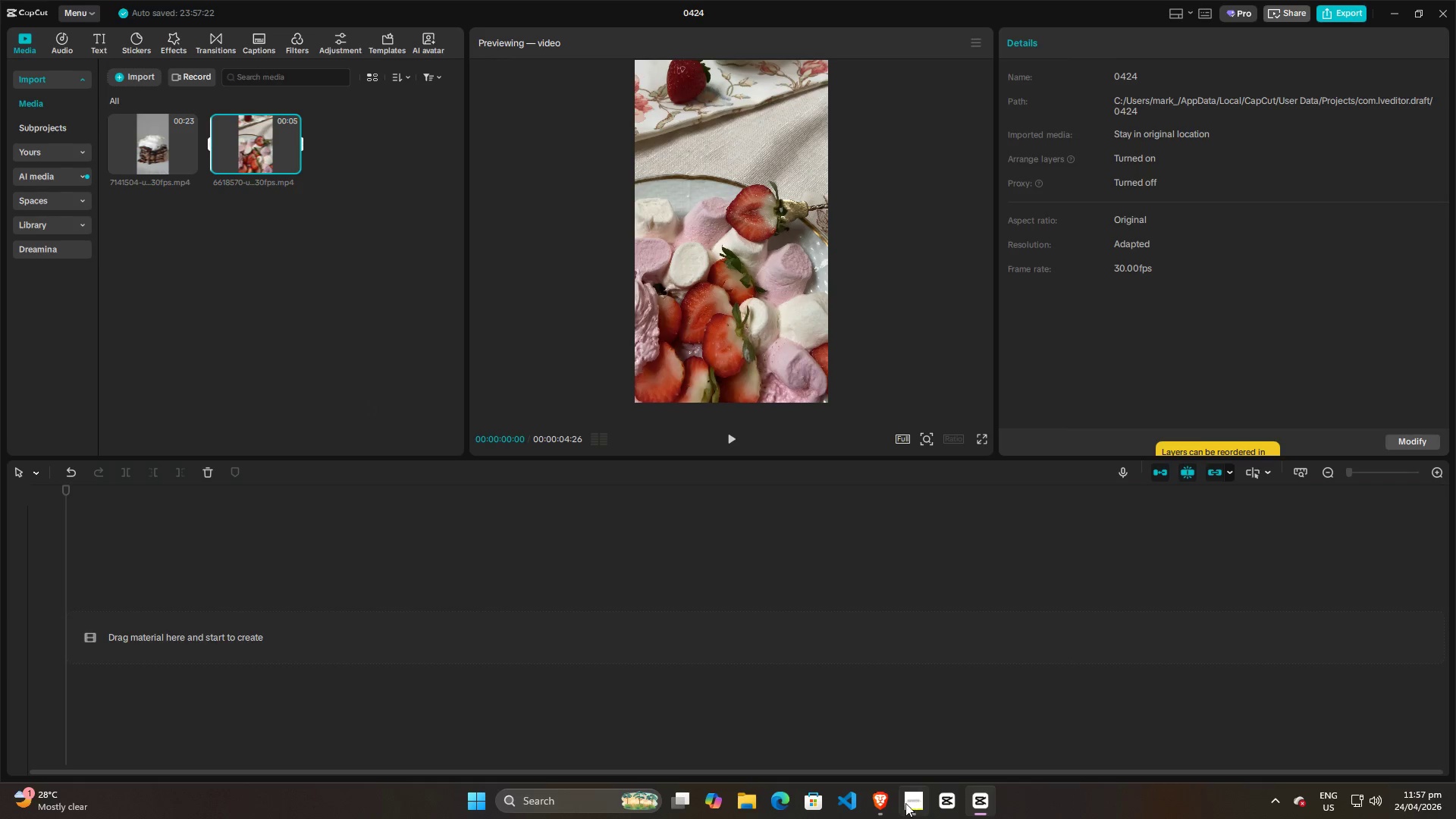 
left_click([890, 806])
 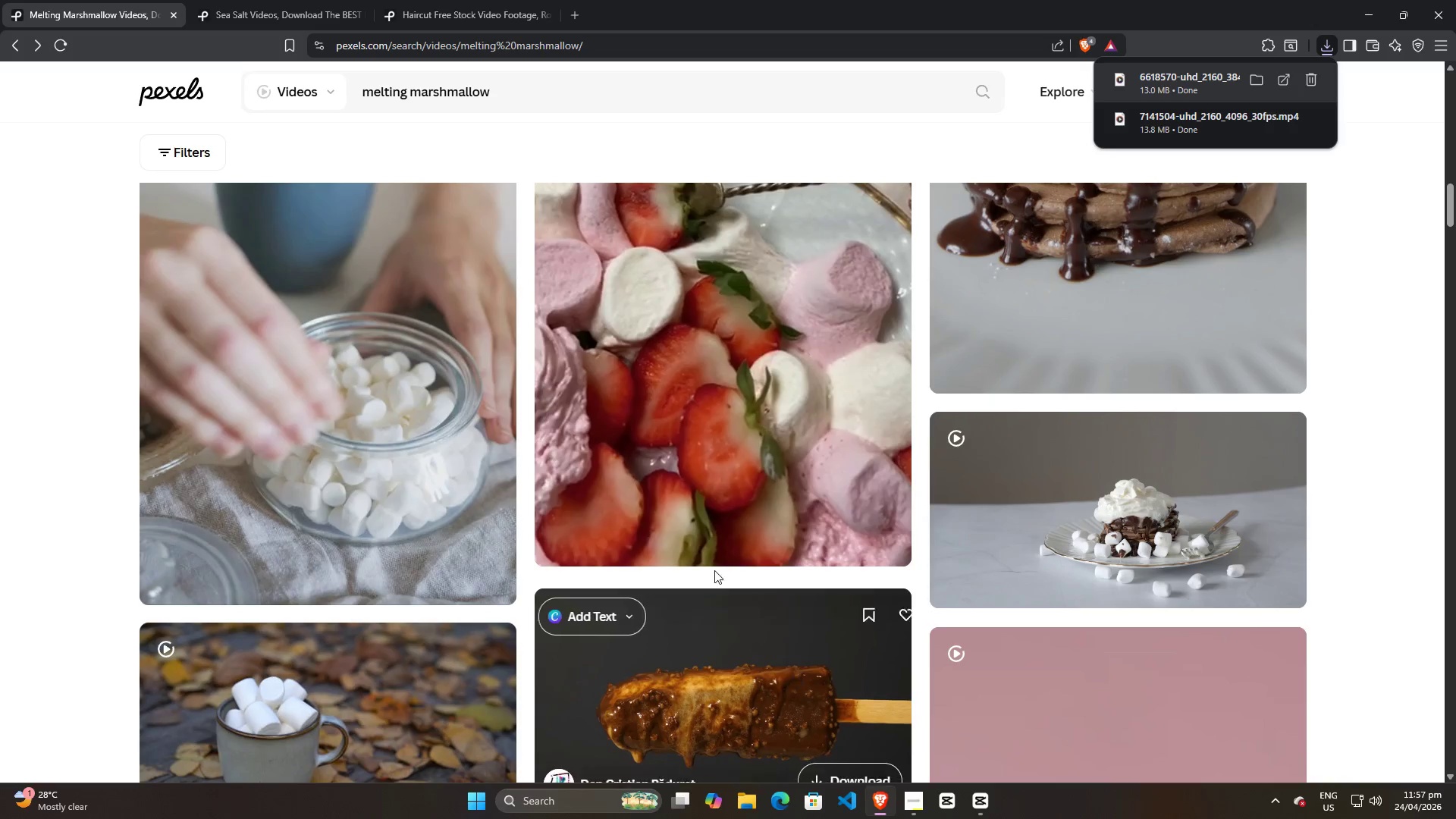 
scroll: coordinate [413, 479], scroll_direction: down, amount: 17.0
 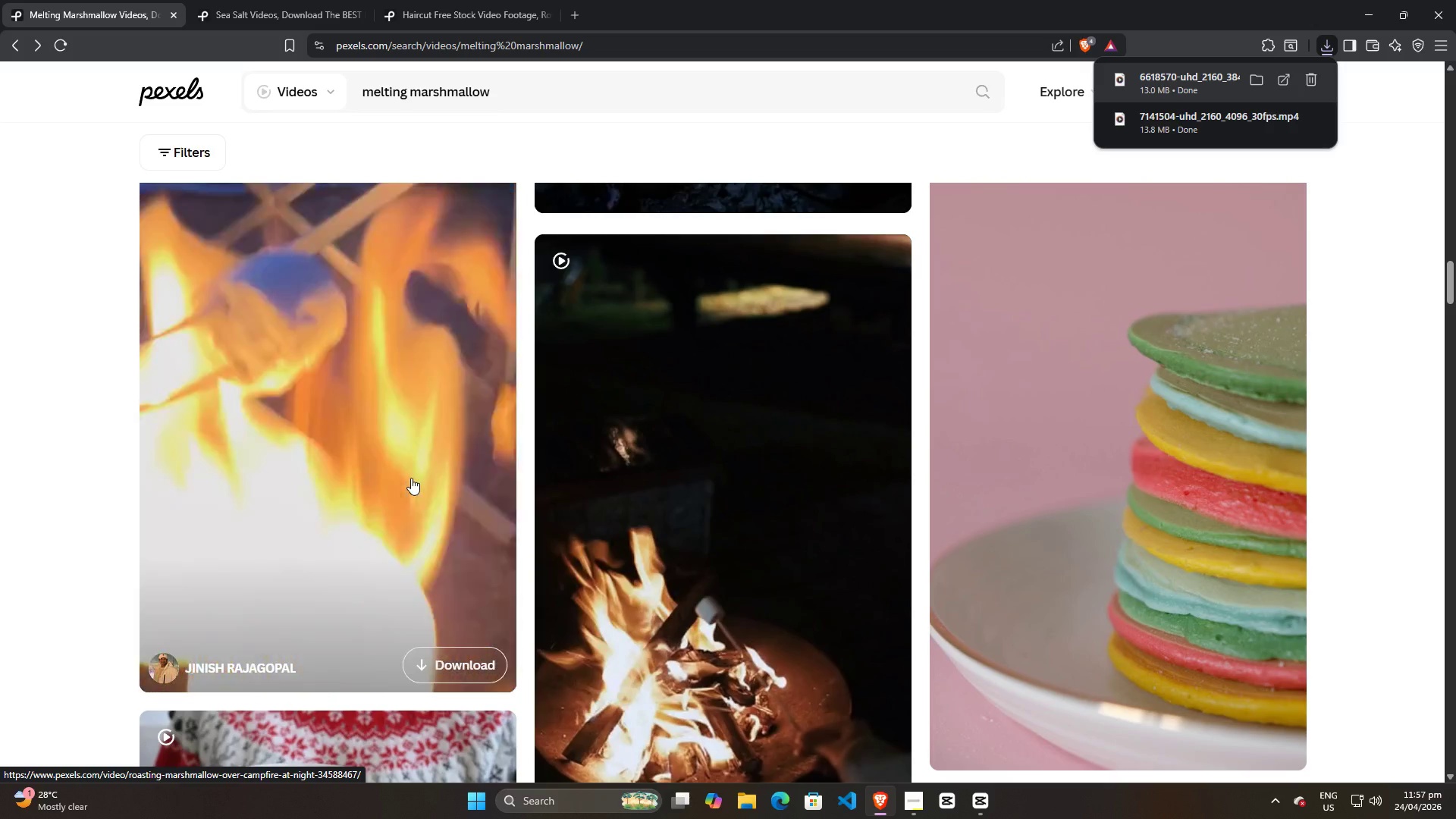 
scroll: coordinate [411, 478], scroll_direction: up, amount: 18.0
 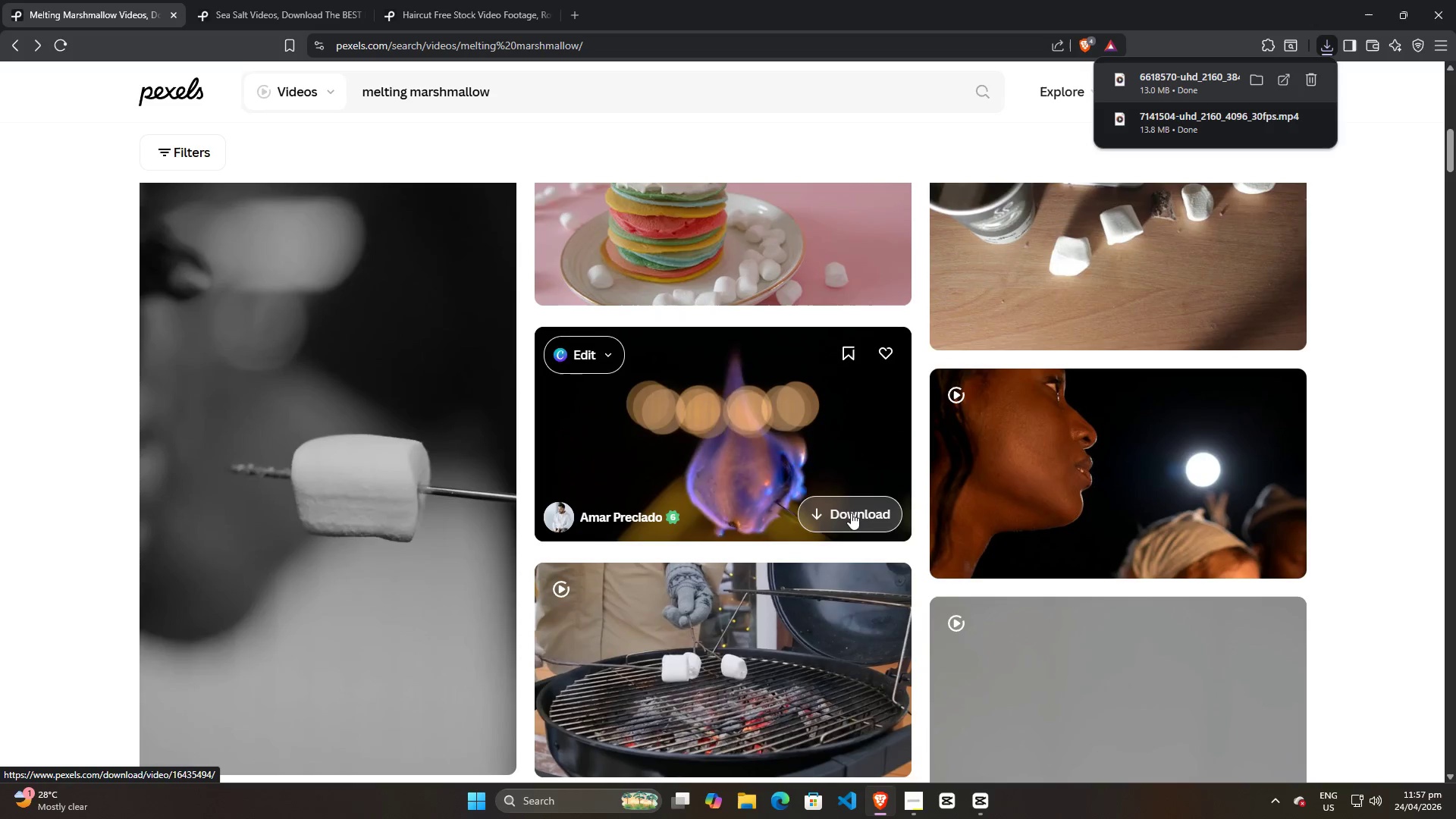 
left_click([851, 513])
 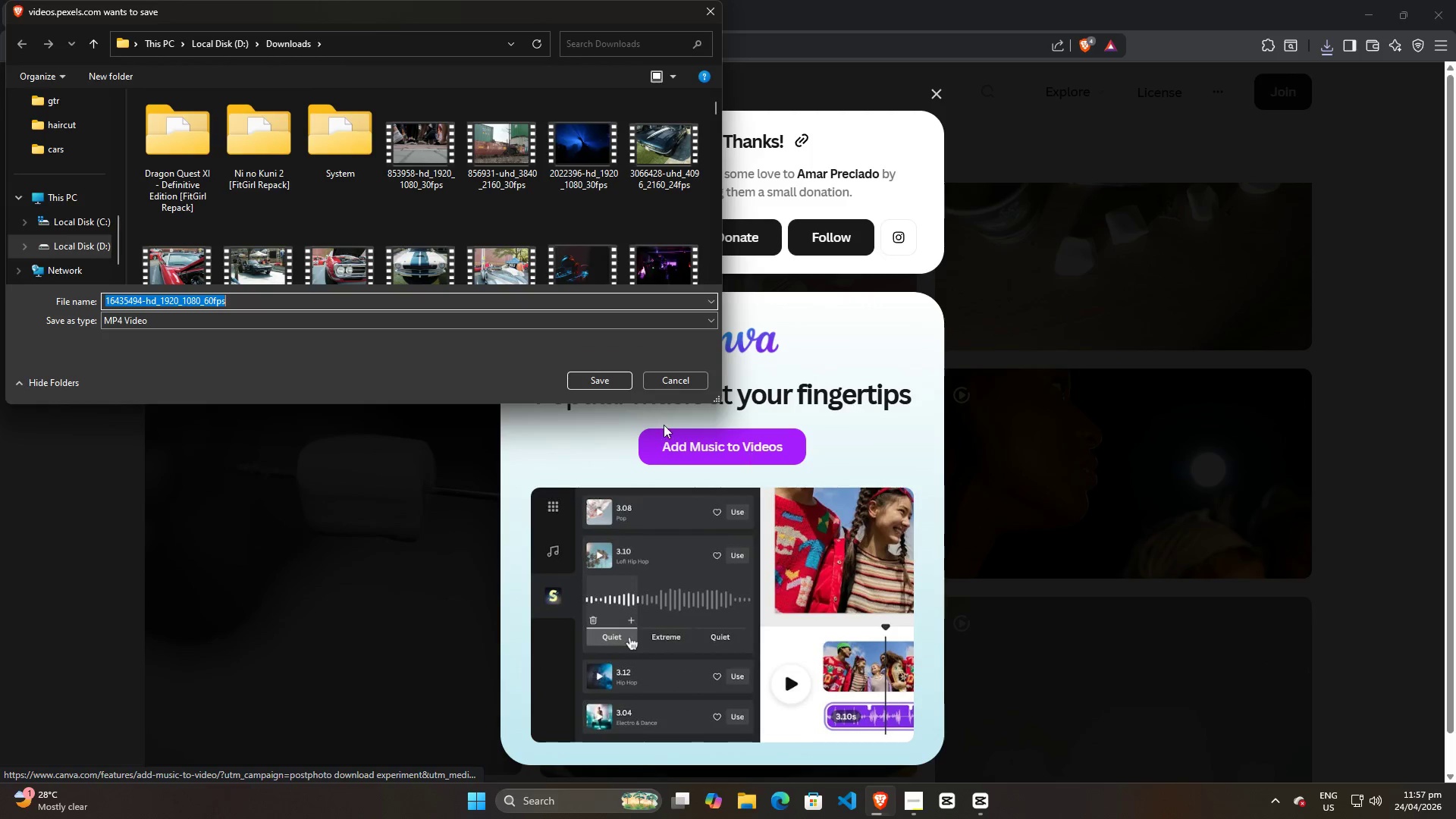 
left_click([601, 376])
 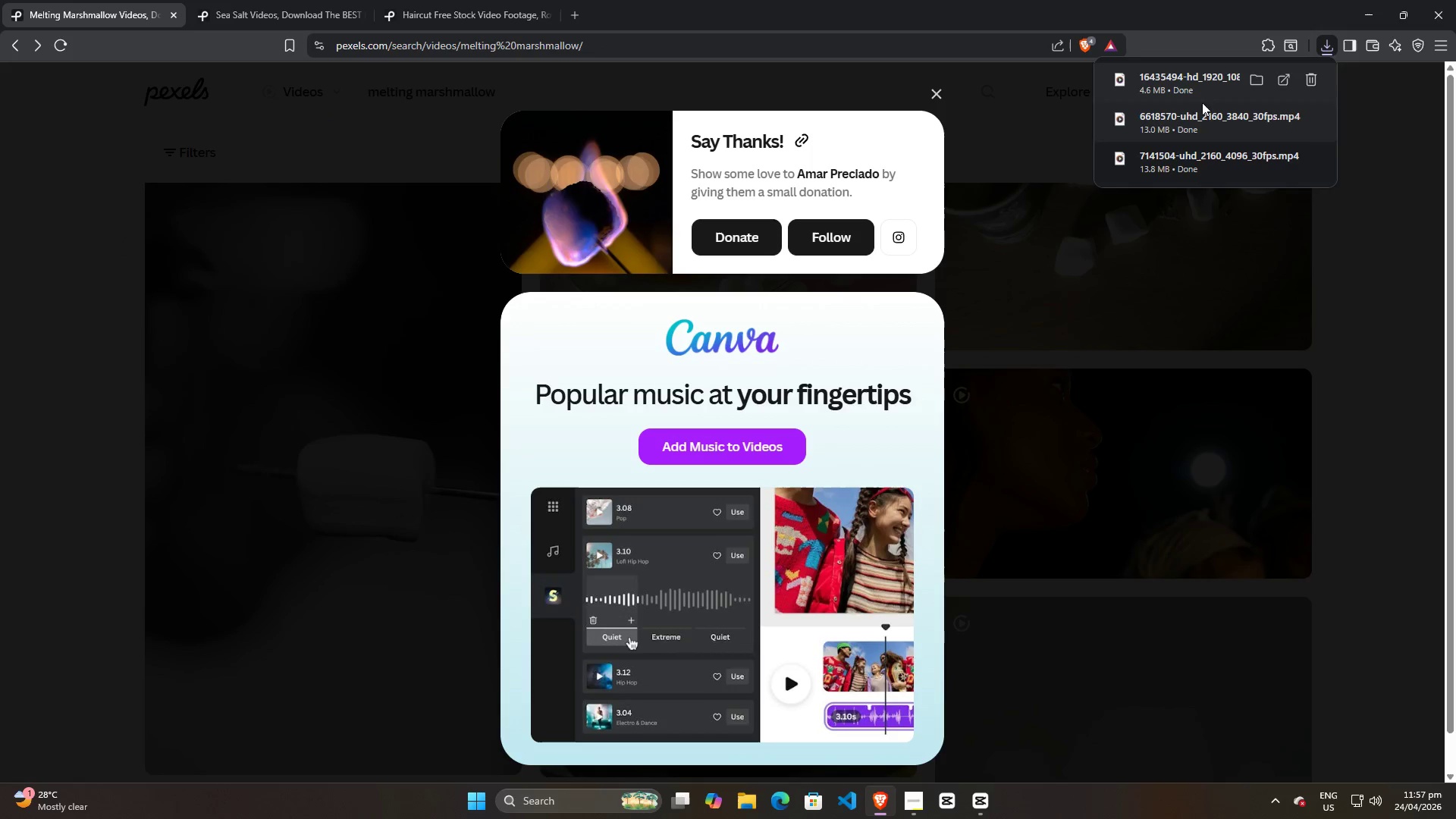 
left_click_drag(start_coordinate=[1178, 77], to_coordinate=[253, 229])
 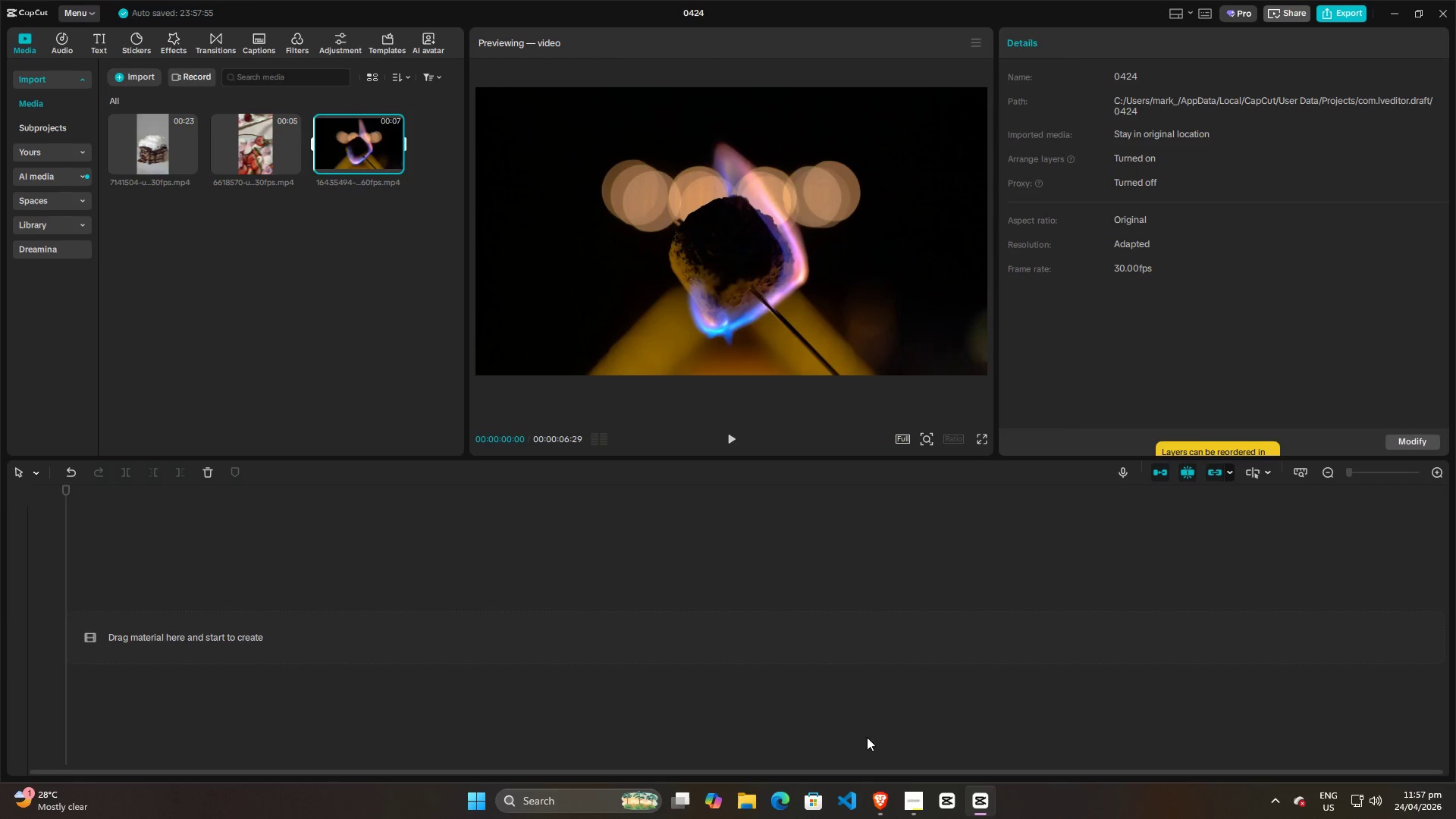 
left_click([881, 798])
 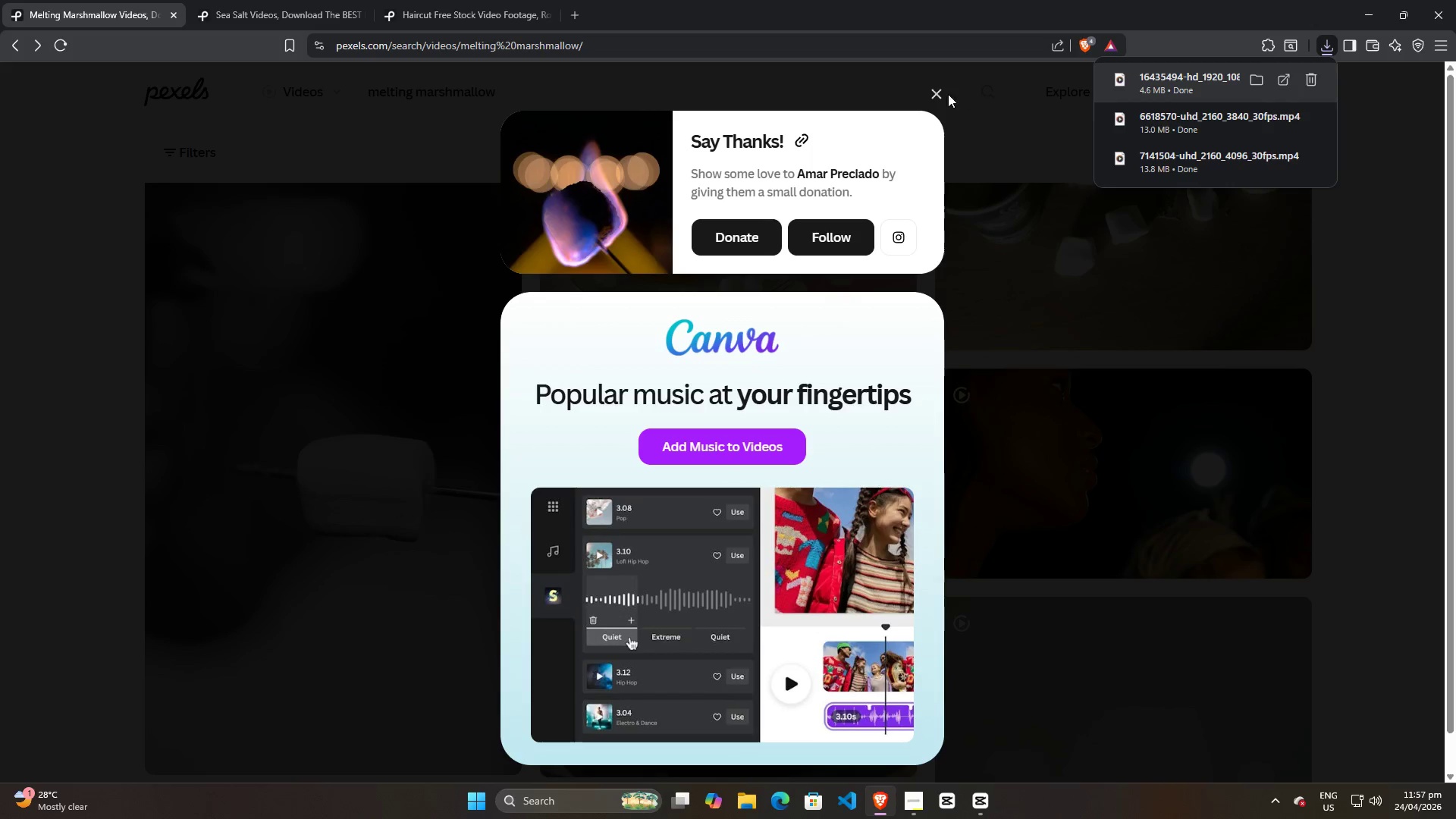 
left_click([934, 94])
 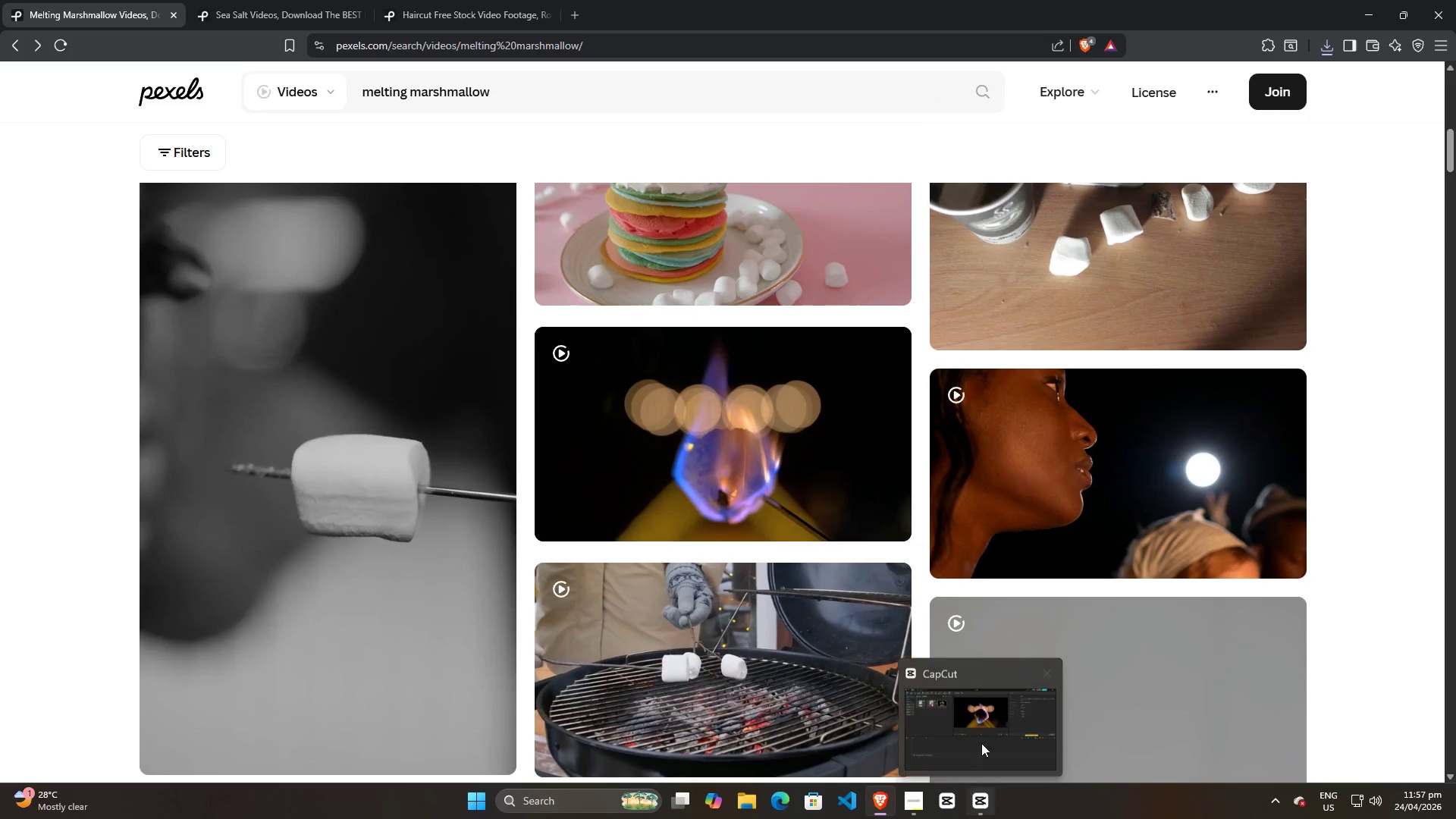 
scroll: coordinate [1078, 639], scroll_direction: up, amount: 5.0
 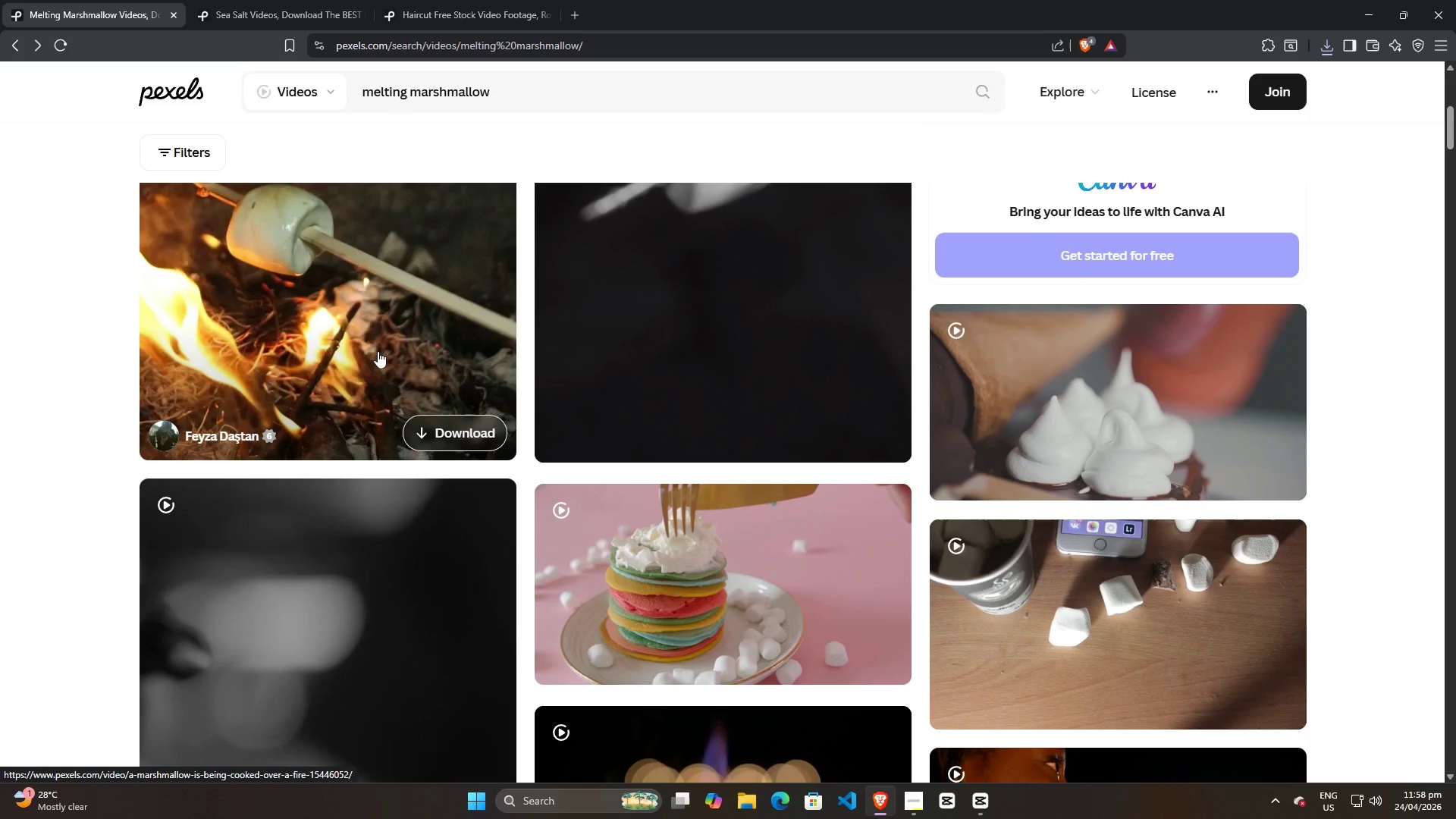 
scroll: coordinate [769, 529], scroll_direction: none, amount: 0.0
 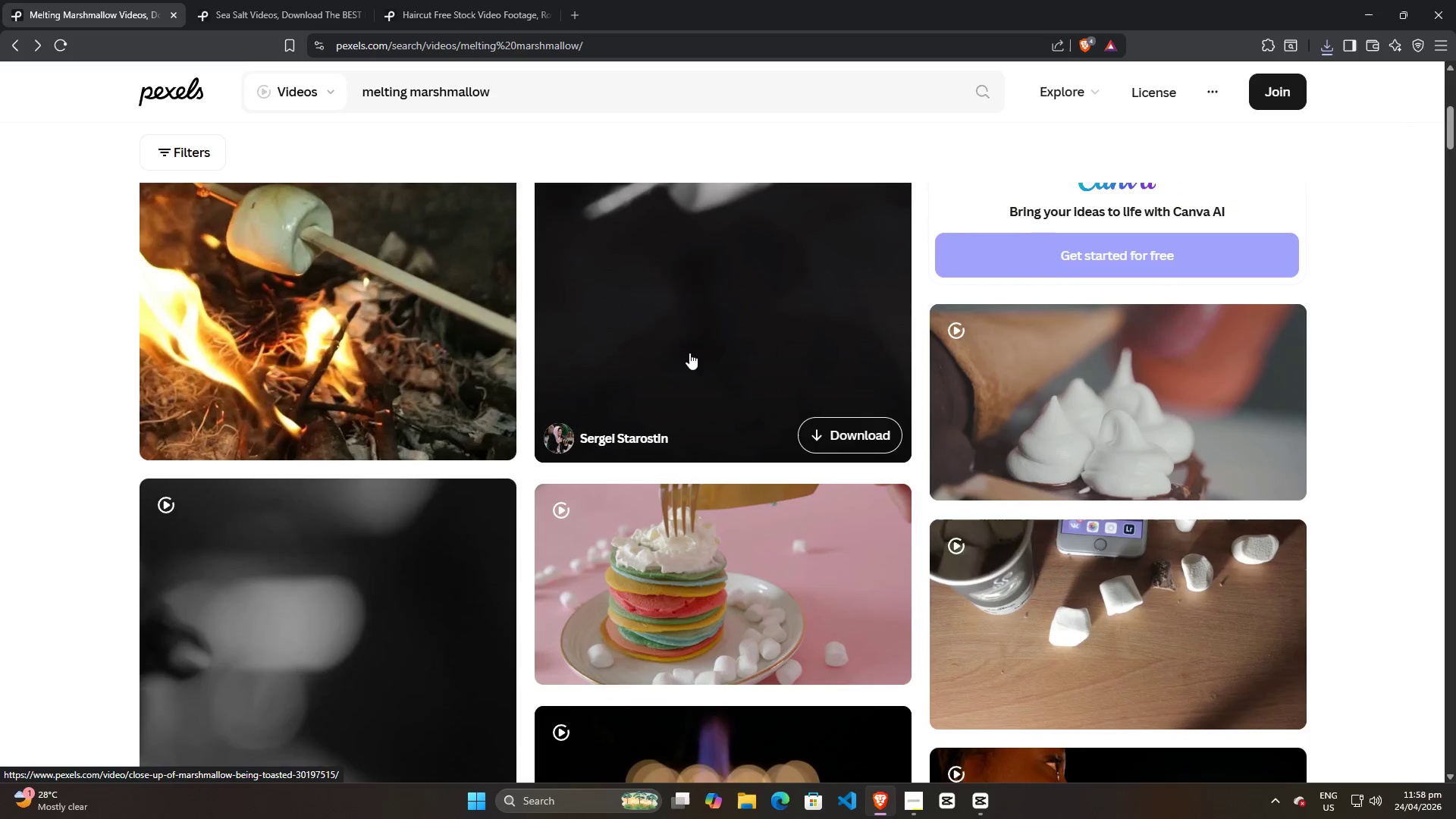 
scroll: coordinate [764, 516], scroll_direction: up, amount: 3.0
 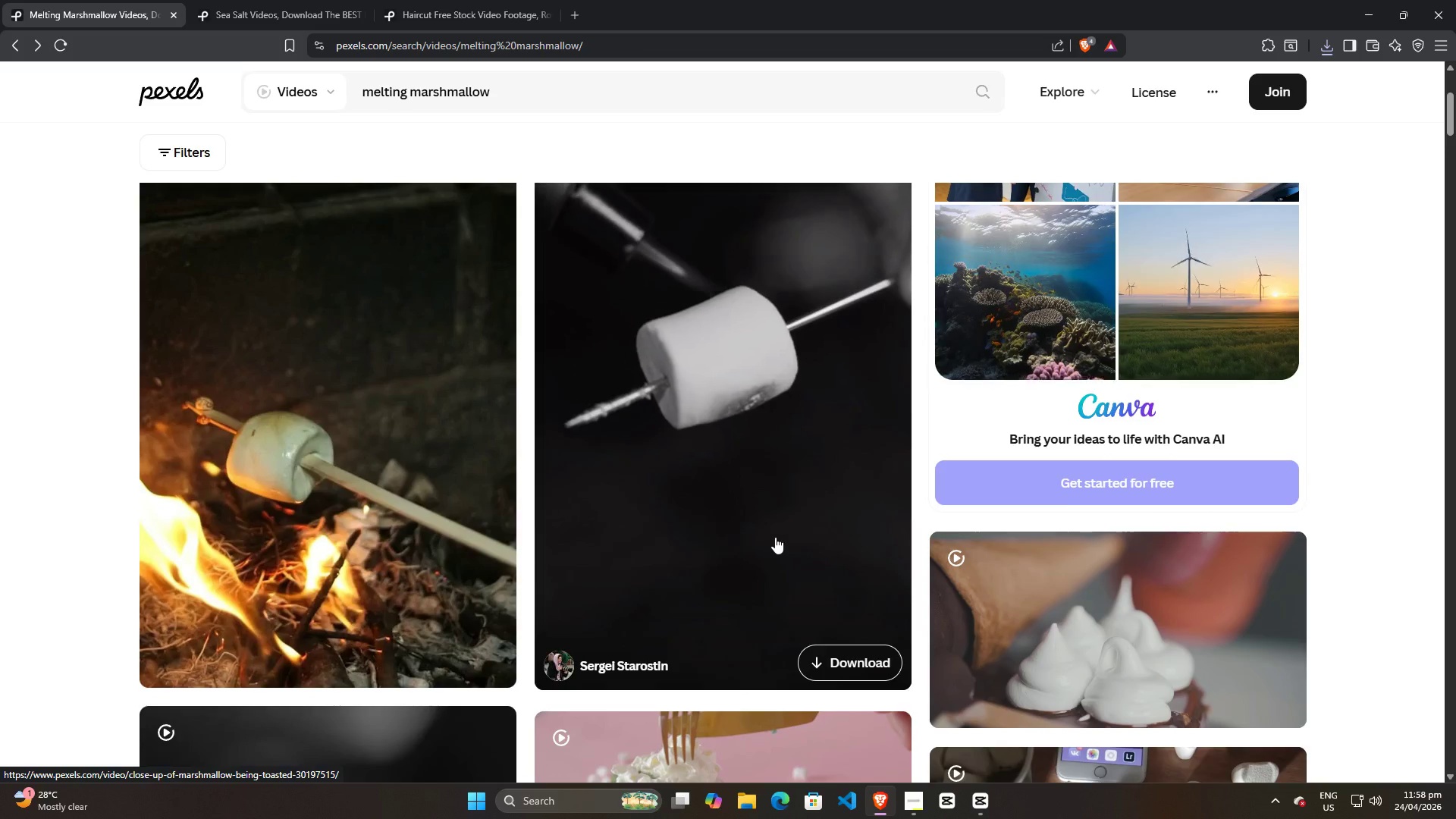 
wait(9.82)
 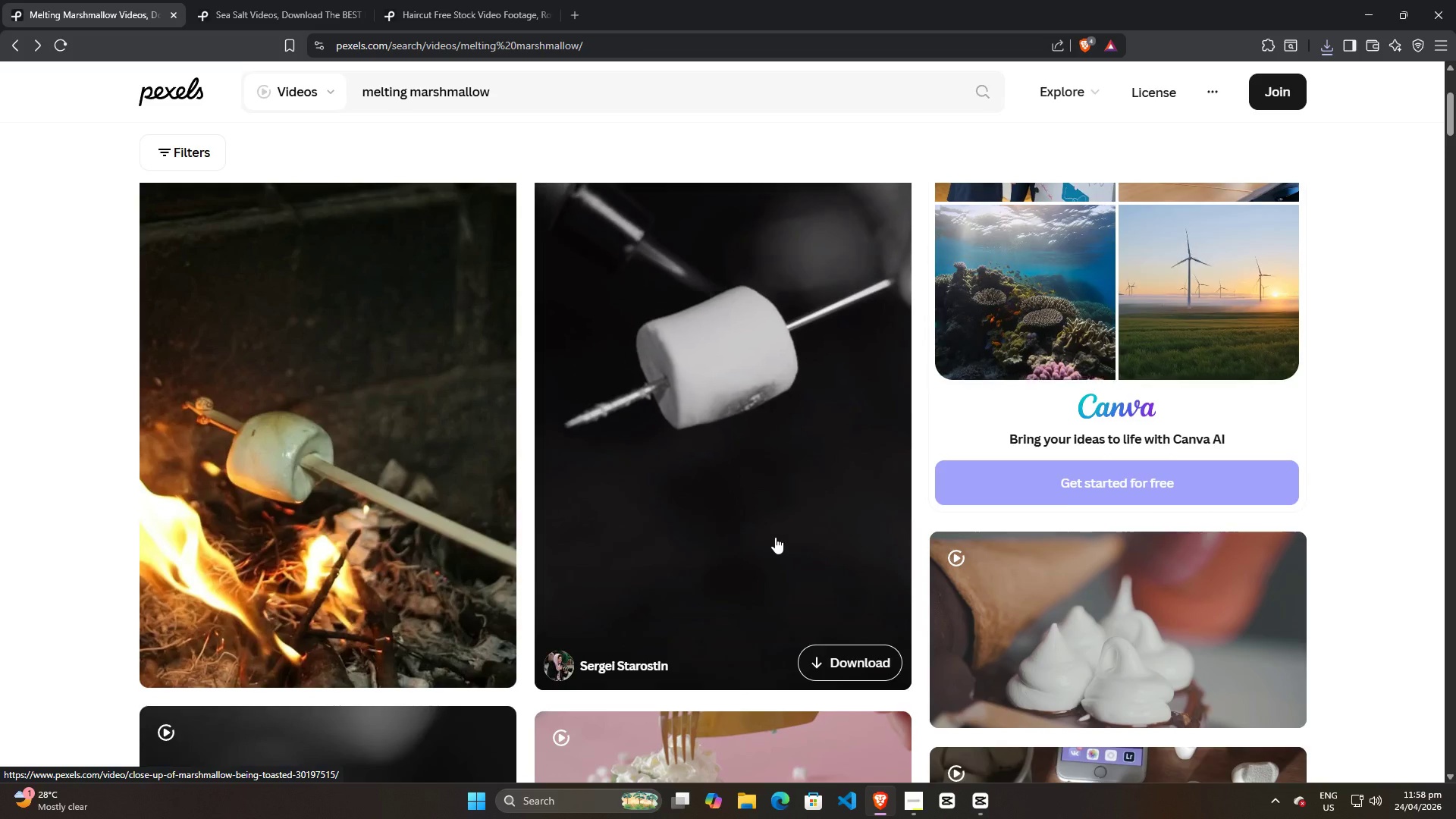 
left_click([828, 670])
 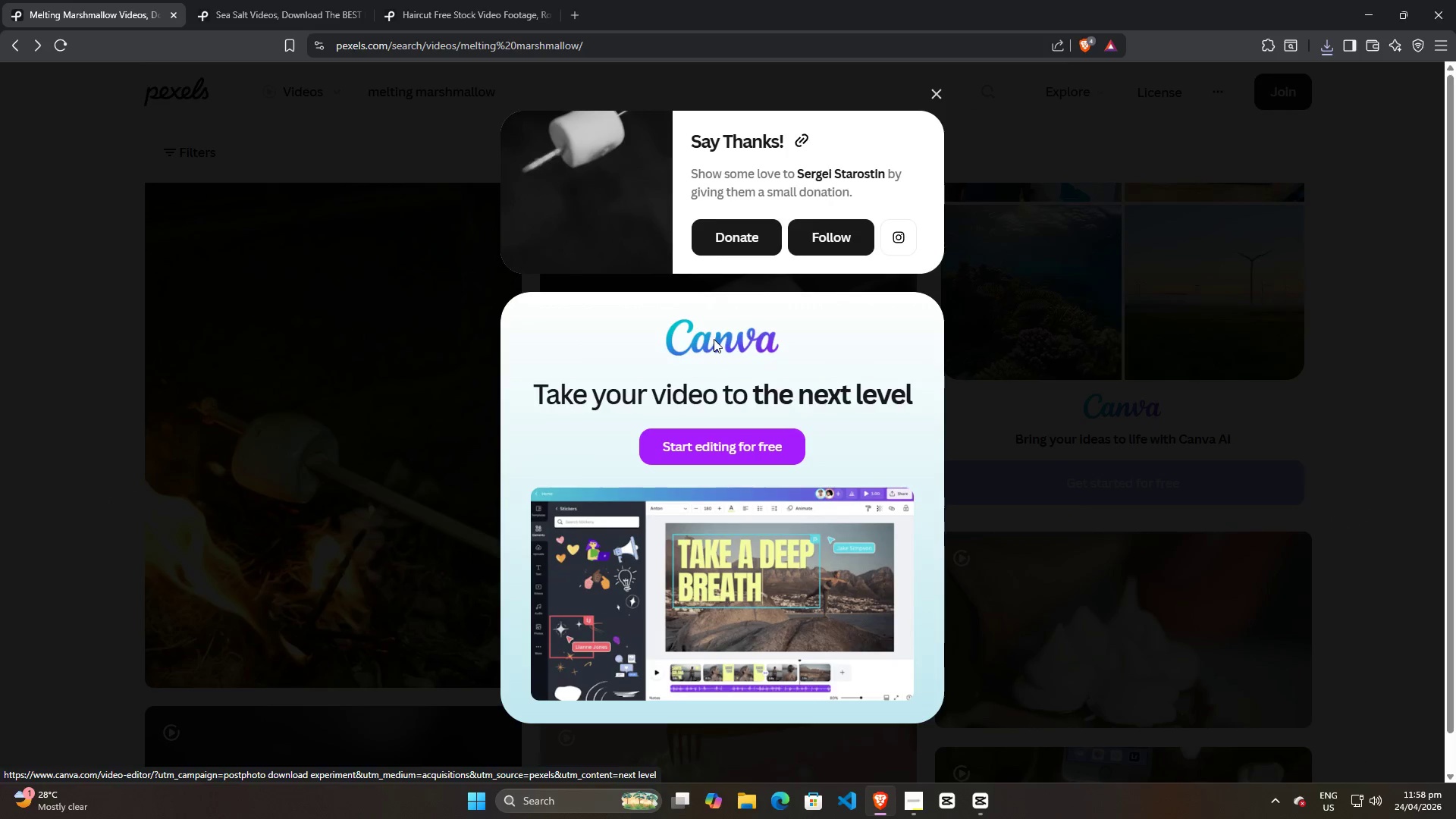 
left_click([595, 380])
 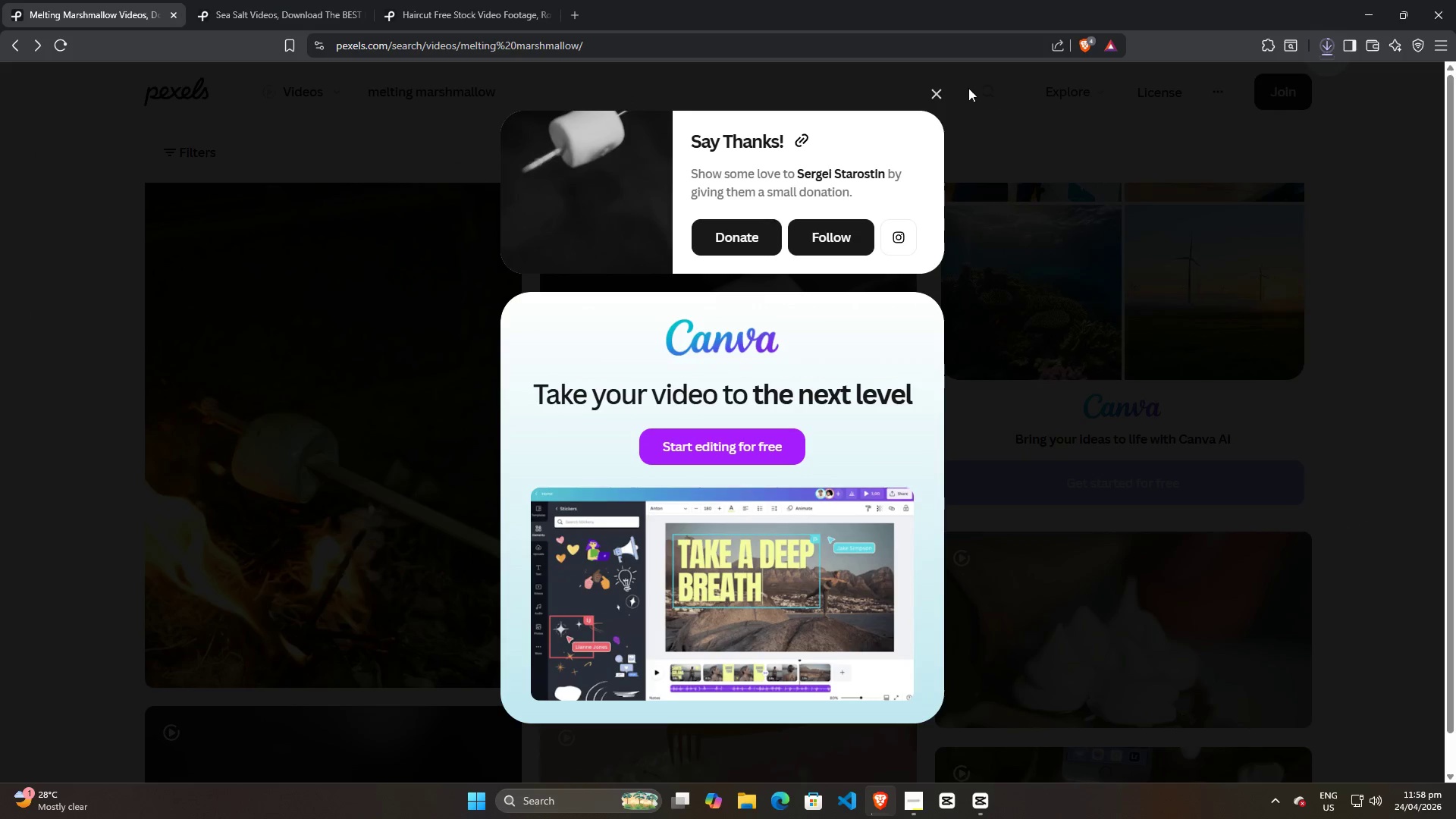 
left_click([936, 92])
 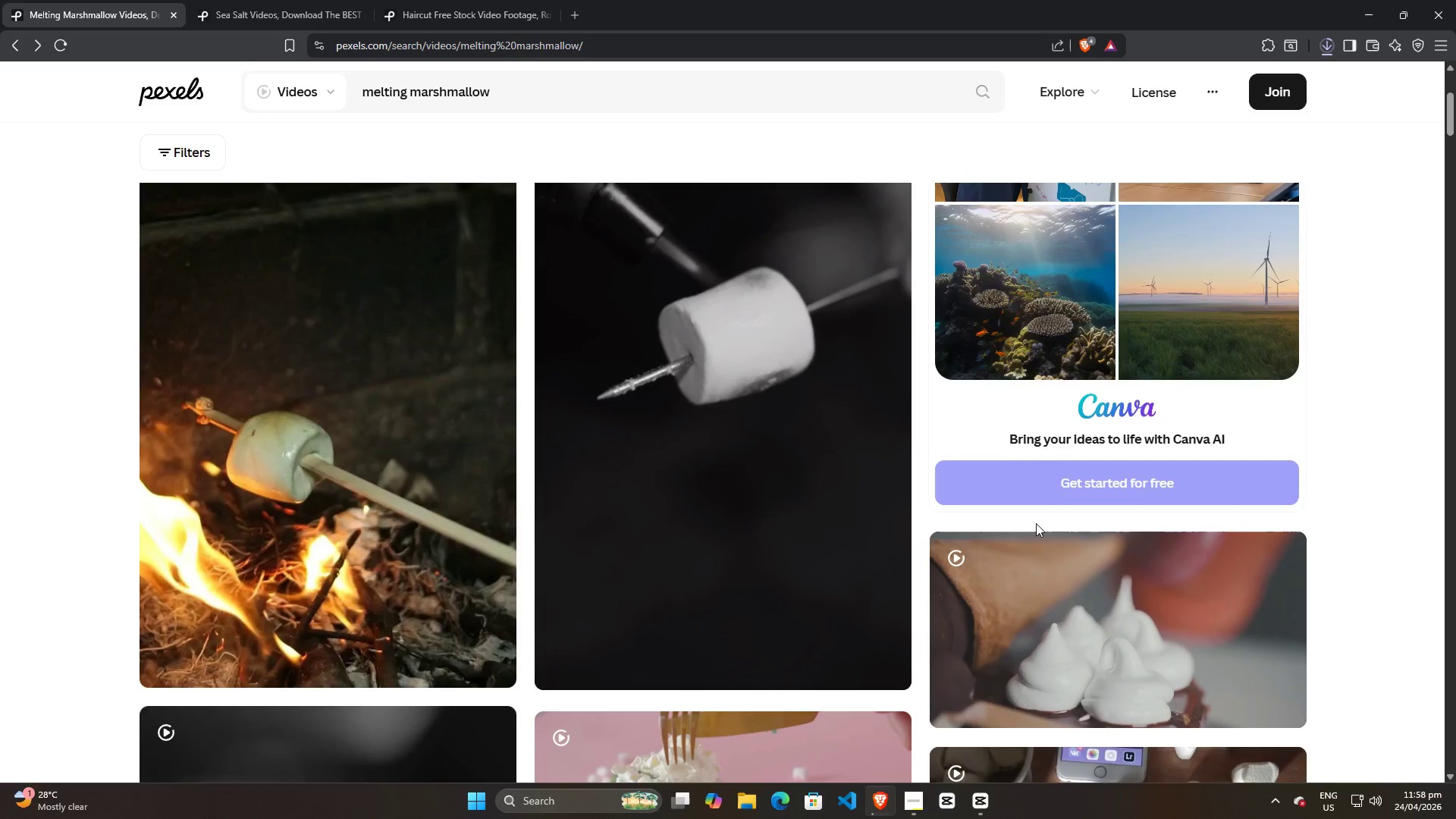 
scroll: coordinate [1032, 521], scroll_direction: down, amount: 18.0
 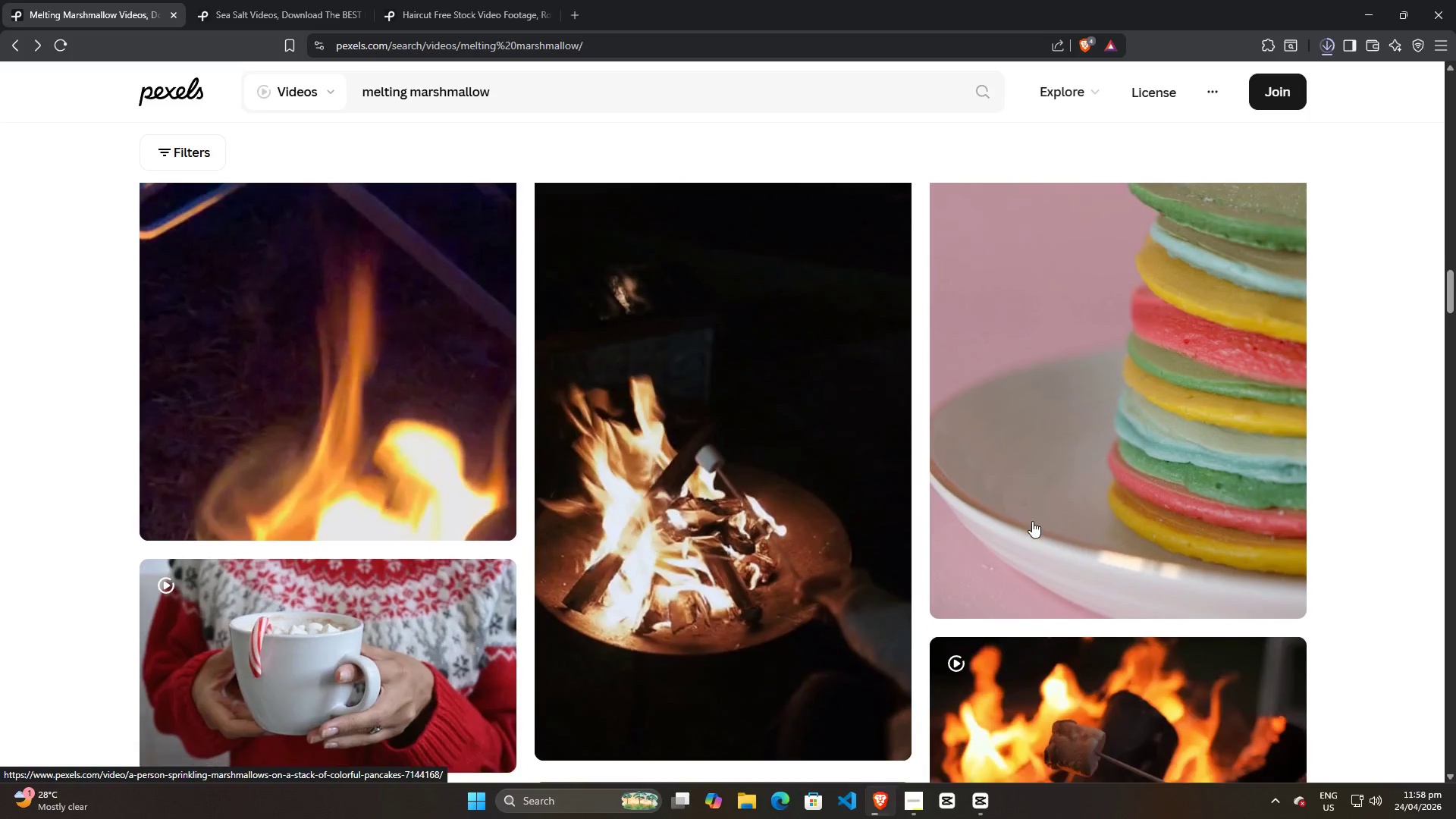 
scroll: coordinate [1032, 518], scroll_direction: up, amount: 4.0
 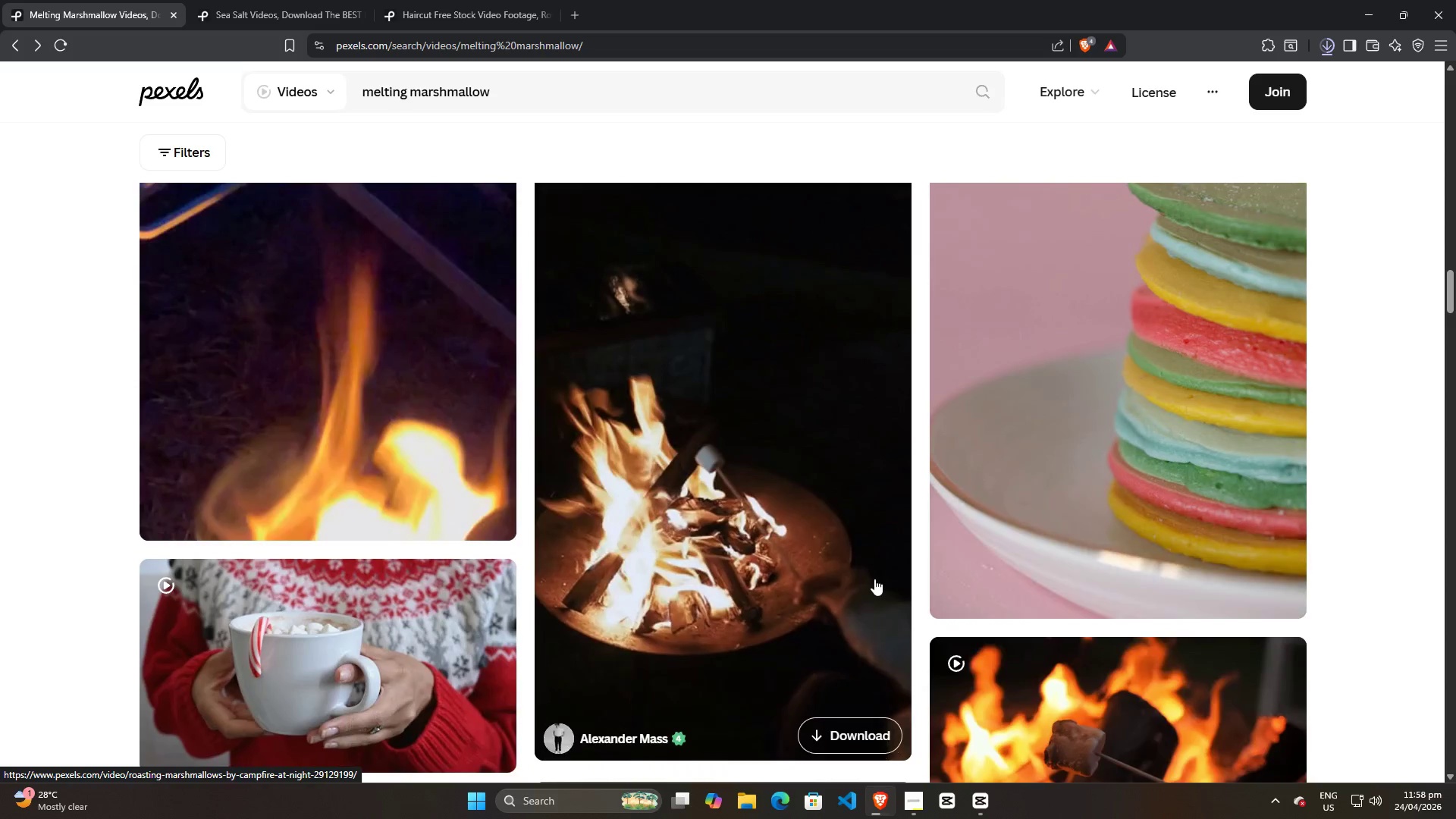 
scroll: coordinate [1041, 567], scroll_direction: down, amount: 11.0
 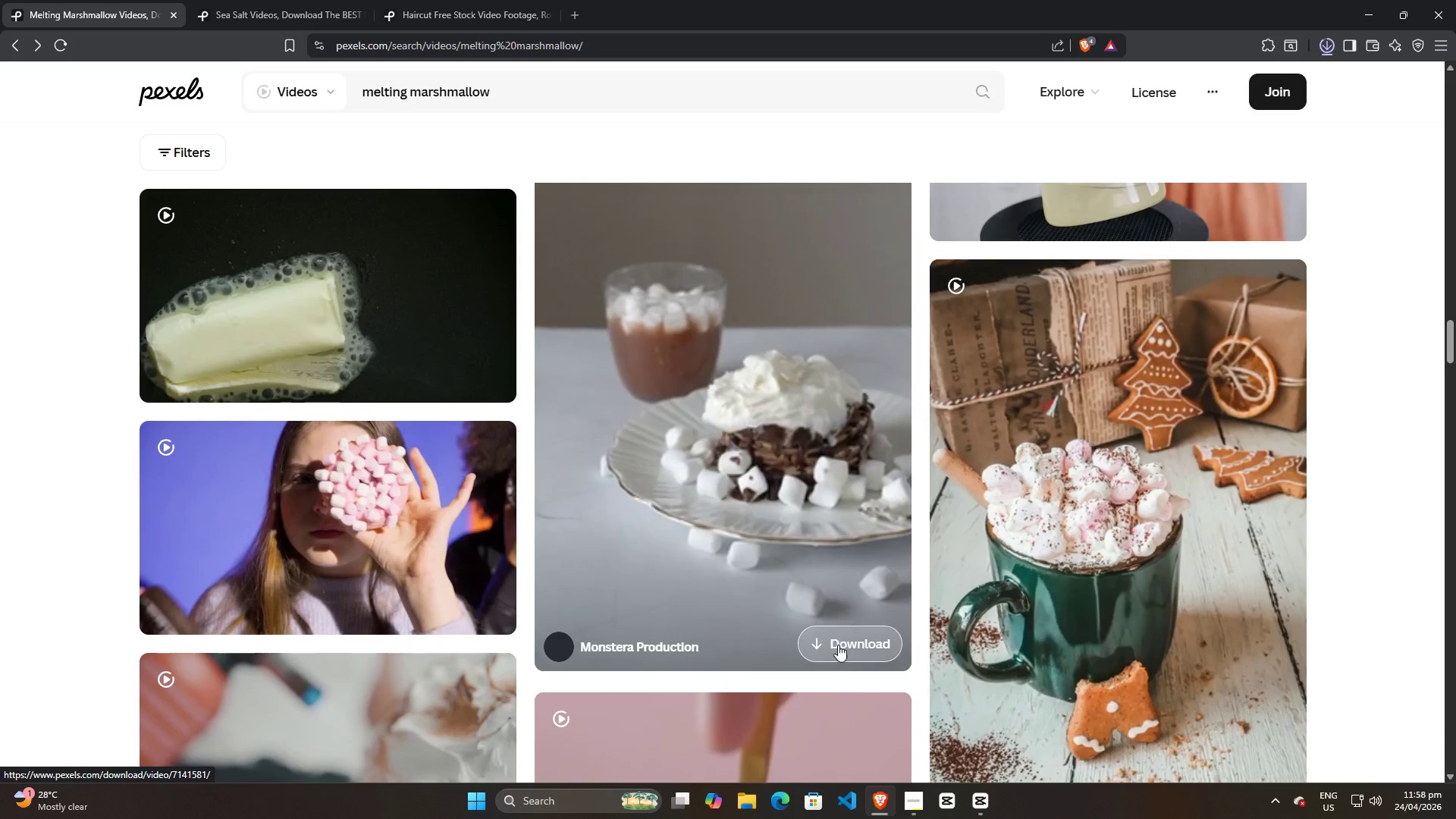 
left_click([838, 645])
 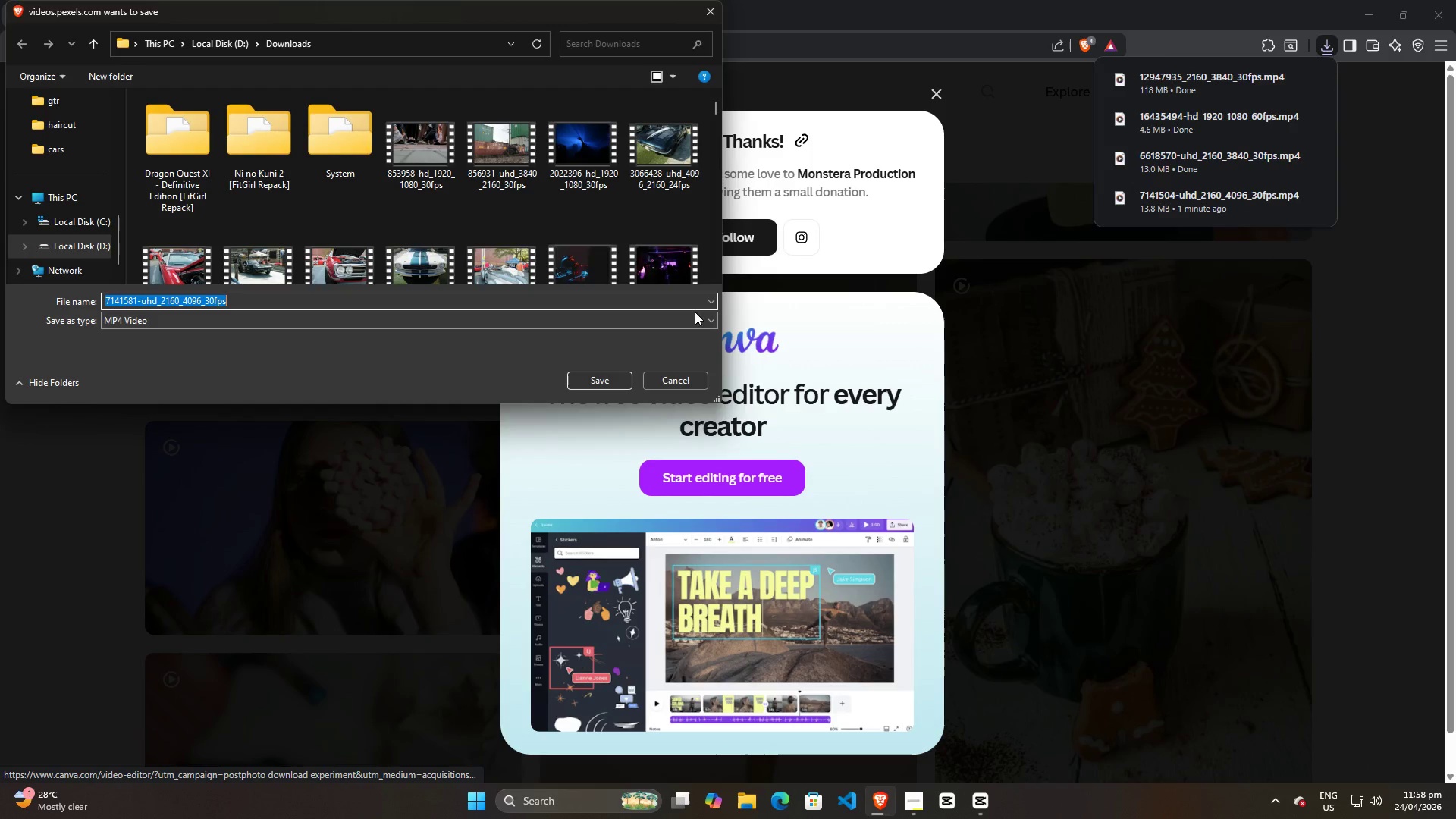 
left_click([616, 386])
 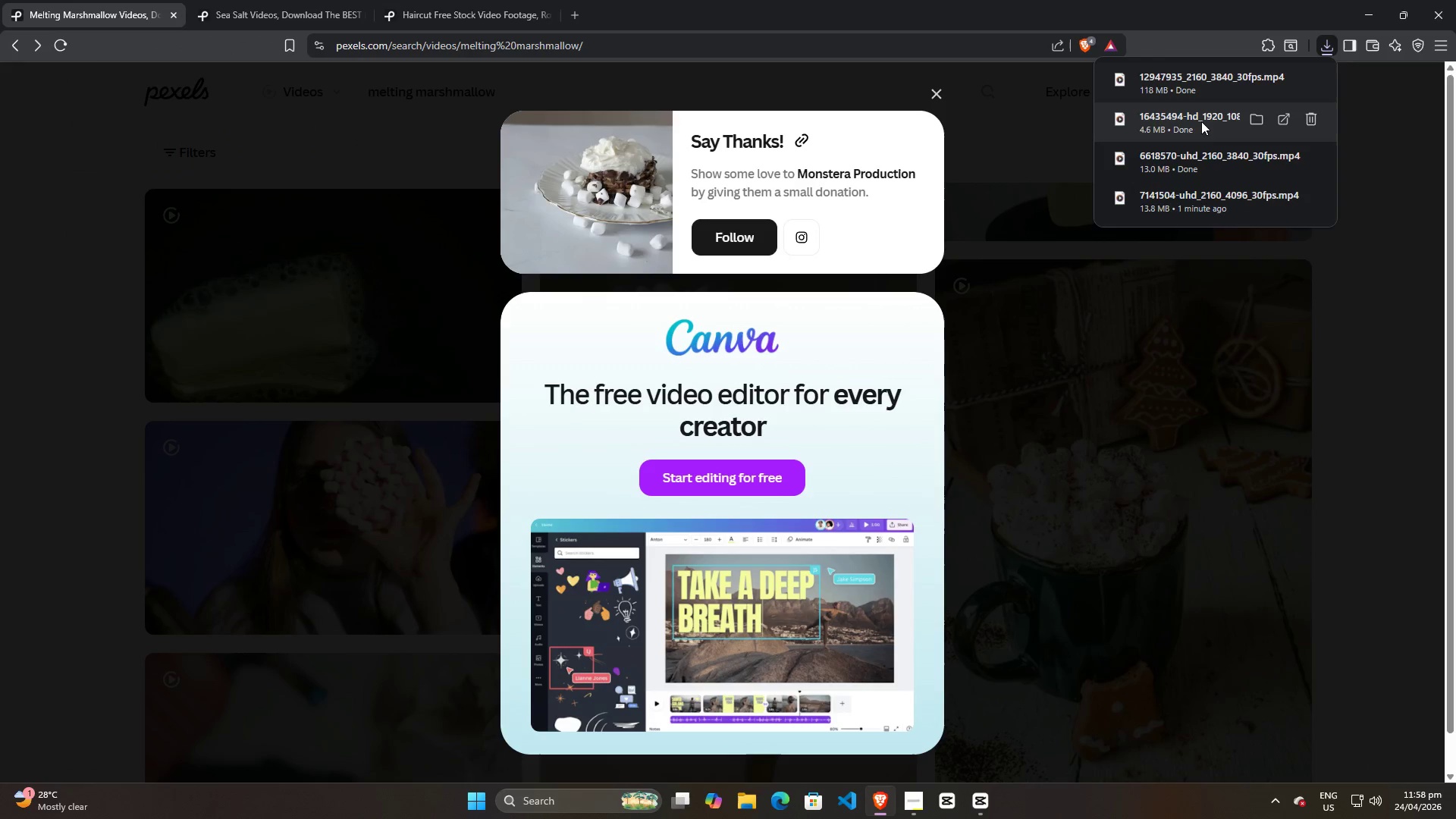 
left_click_drag(start_coordinate=[1196, 122], to_coordinate=[274, 322])
 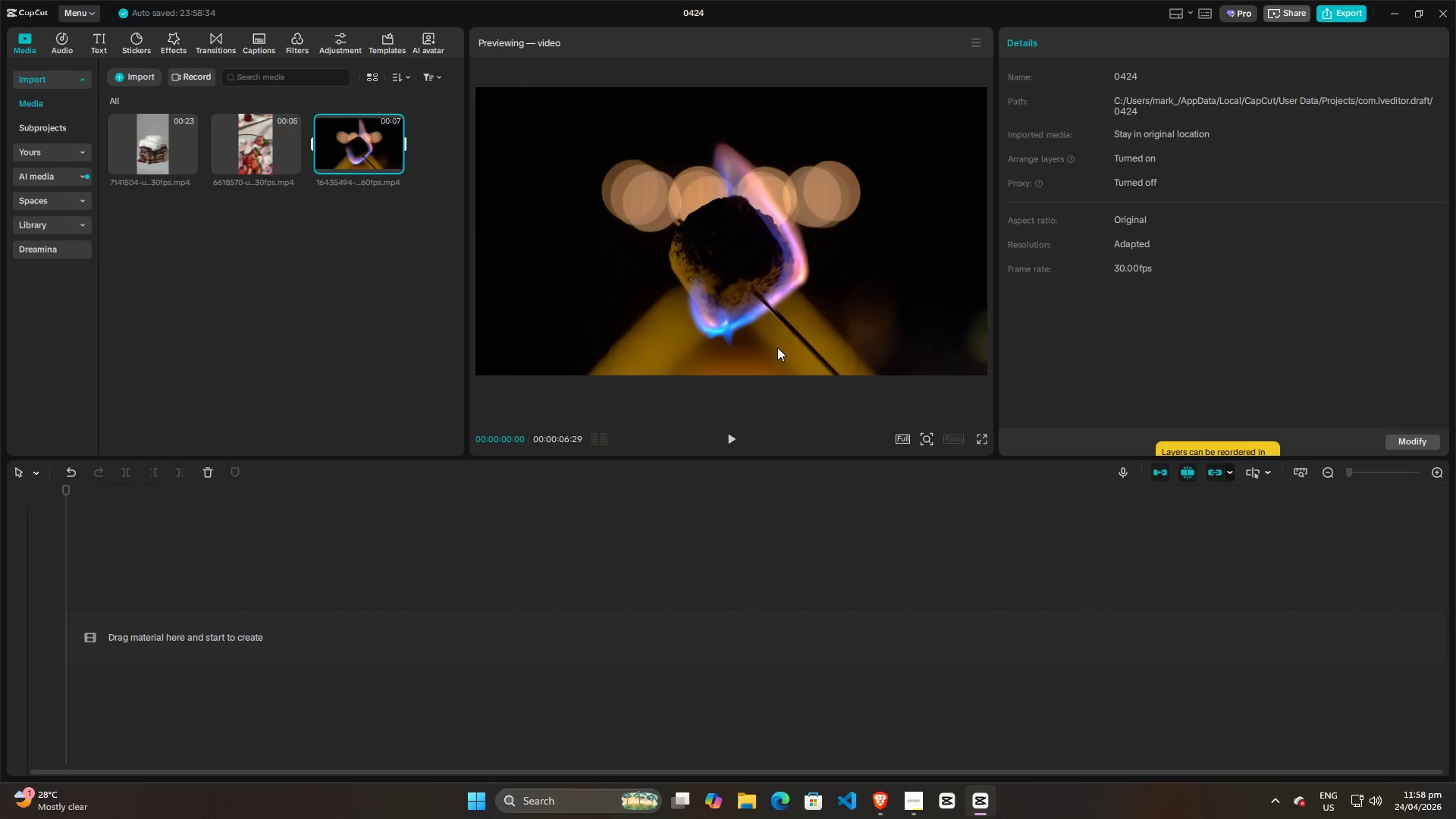 
key(Alt+AltLeft)
 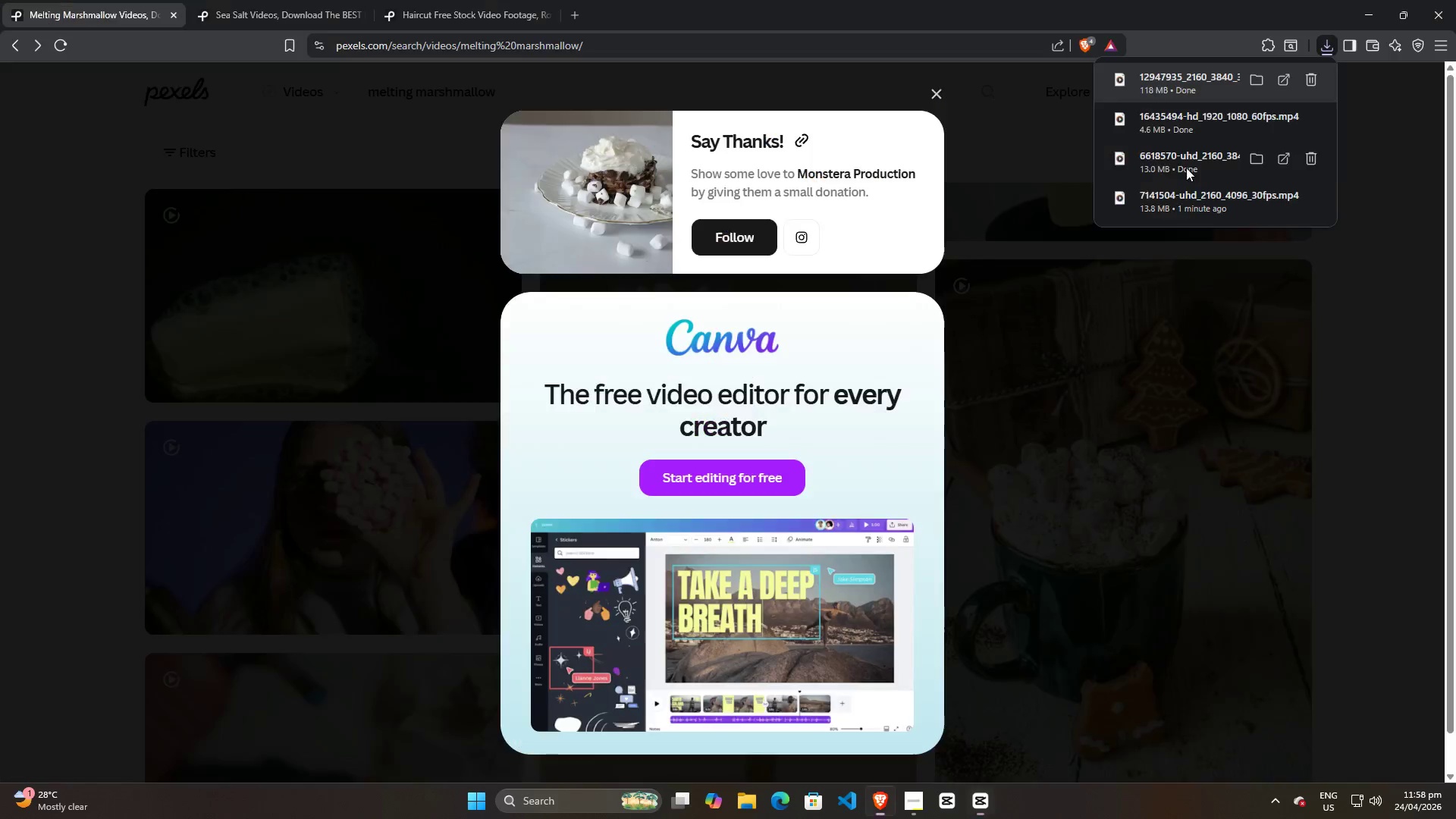 
key(Alt+Tab)
 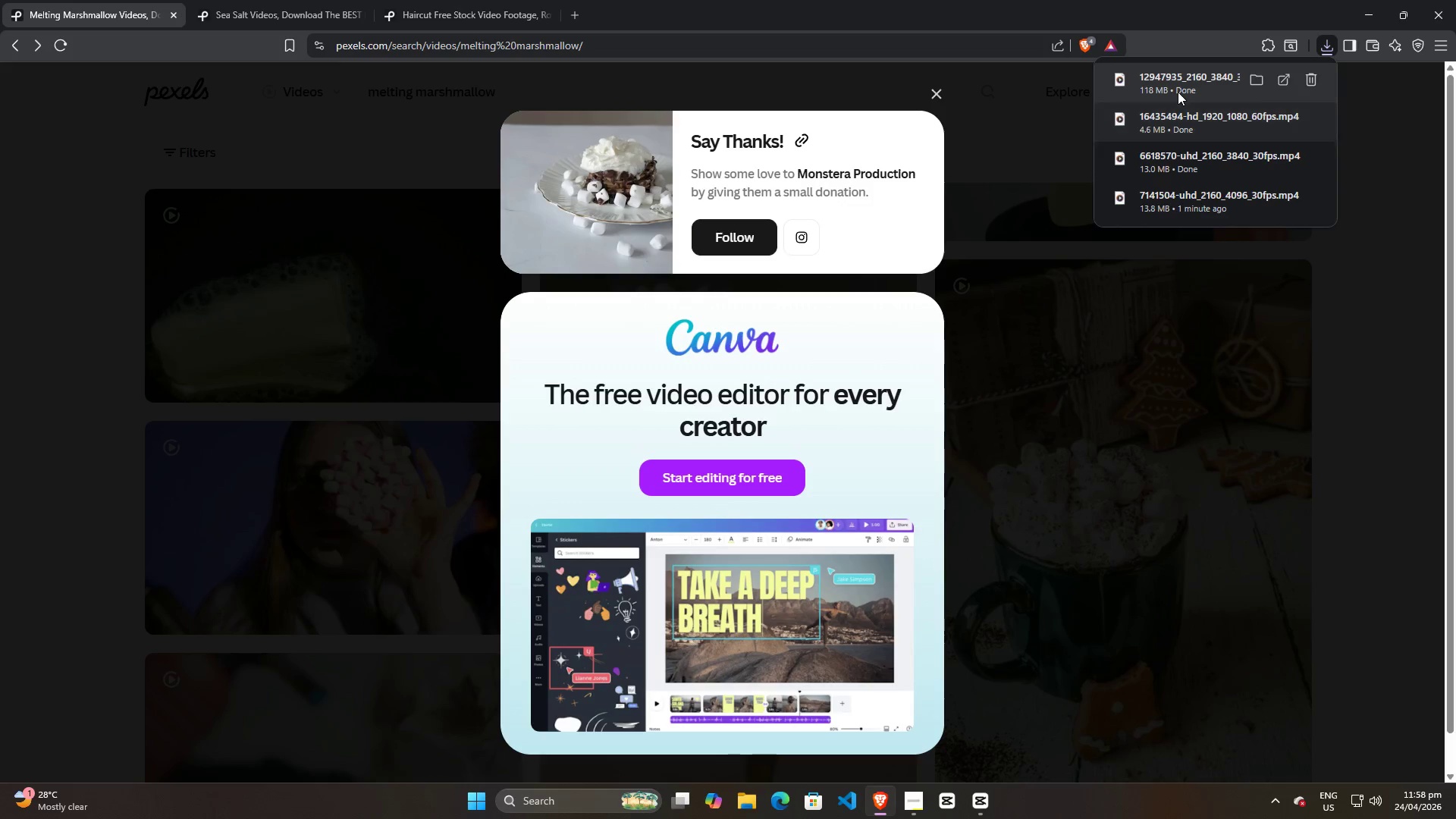 
left_click_drag(start_coordinate=[1178, 85], to_coordinate=[363, 331])
 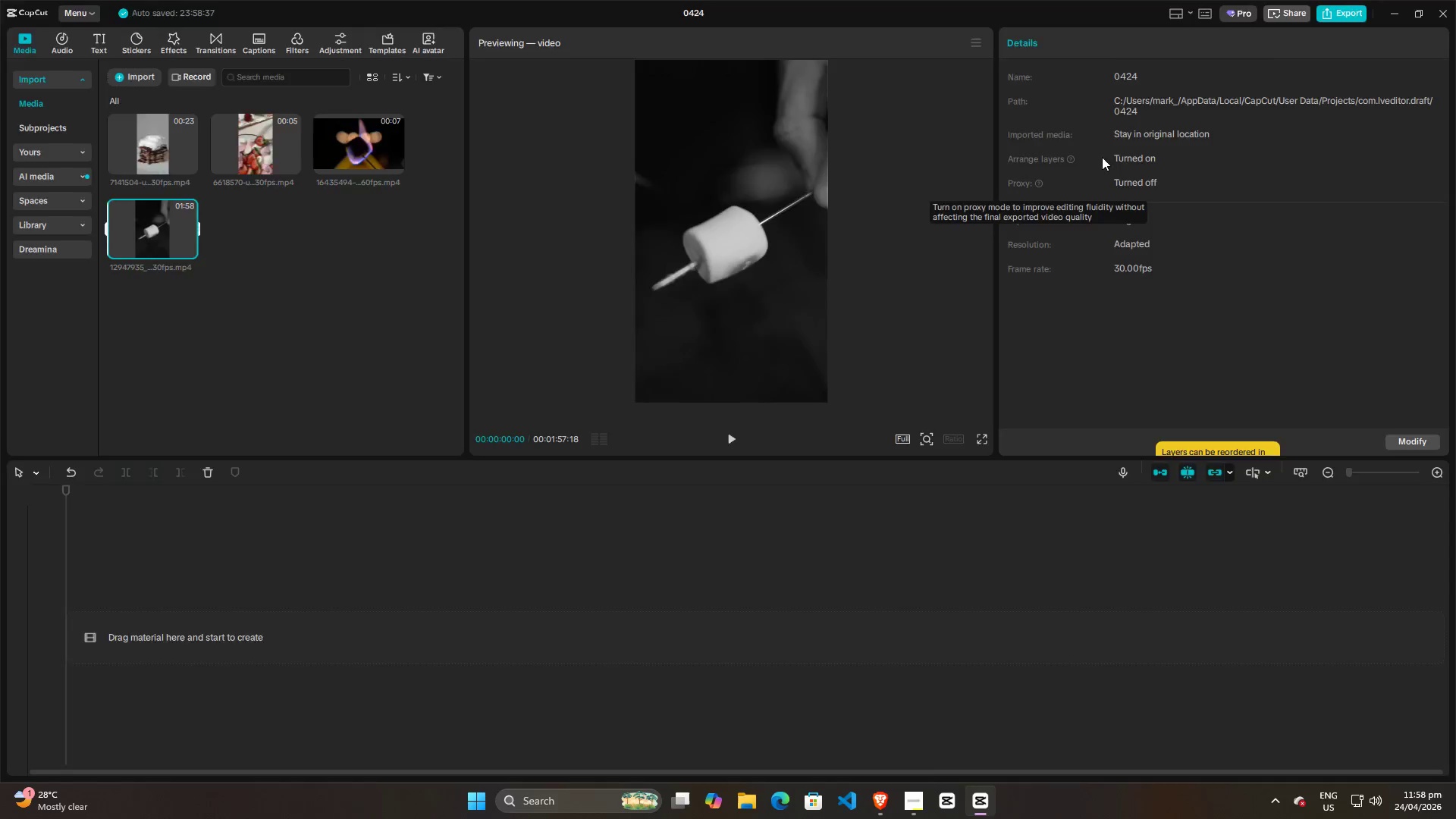 
key(Alt+AltLeft)
 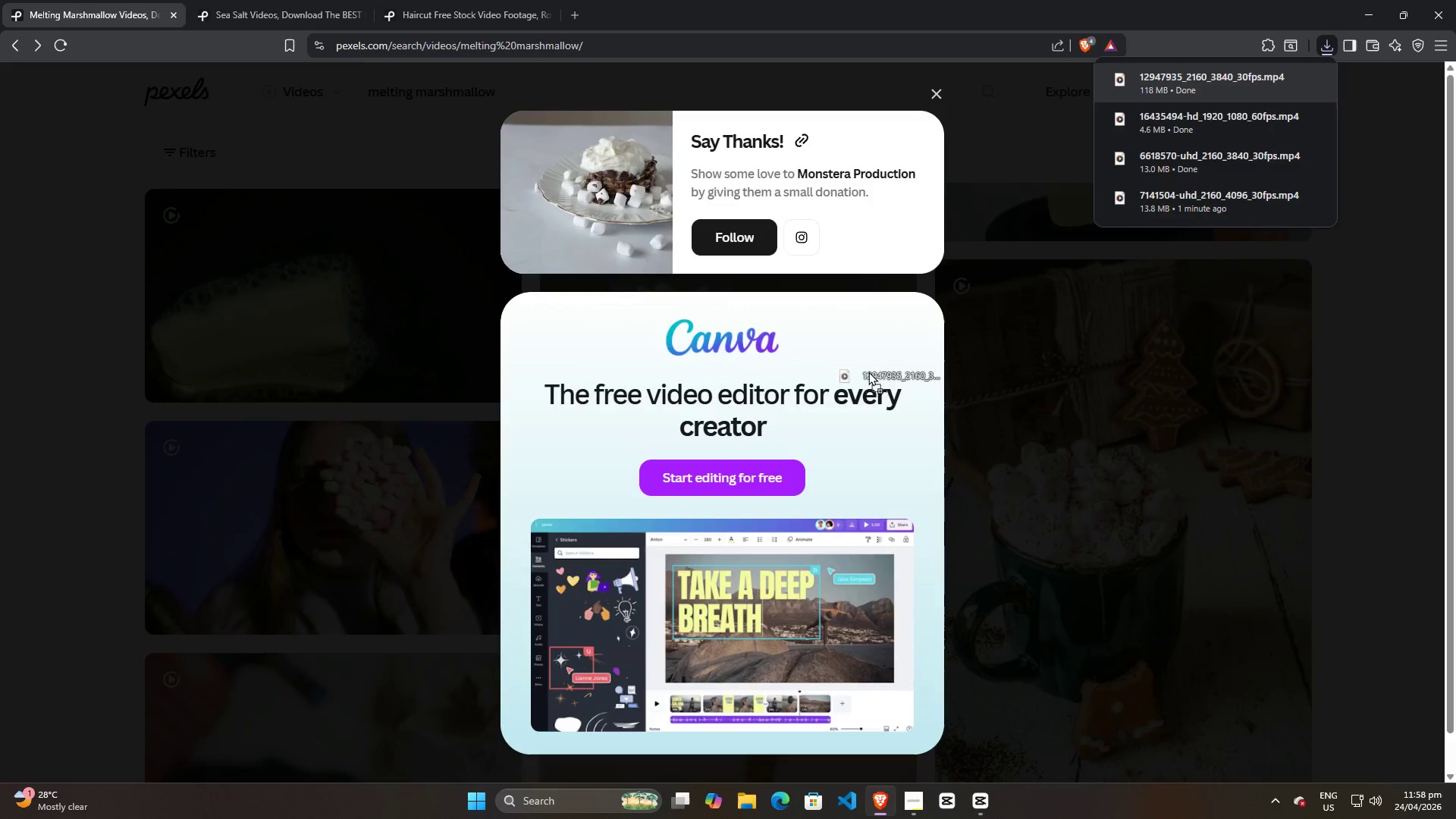 
key(Alt+Tab)
 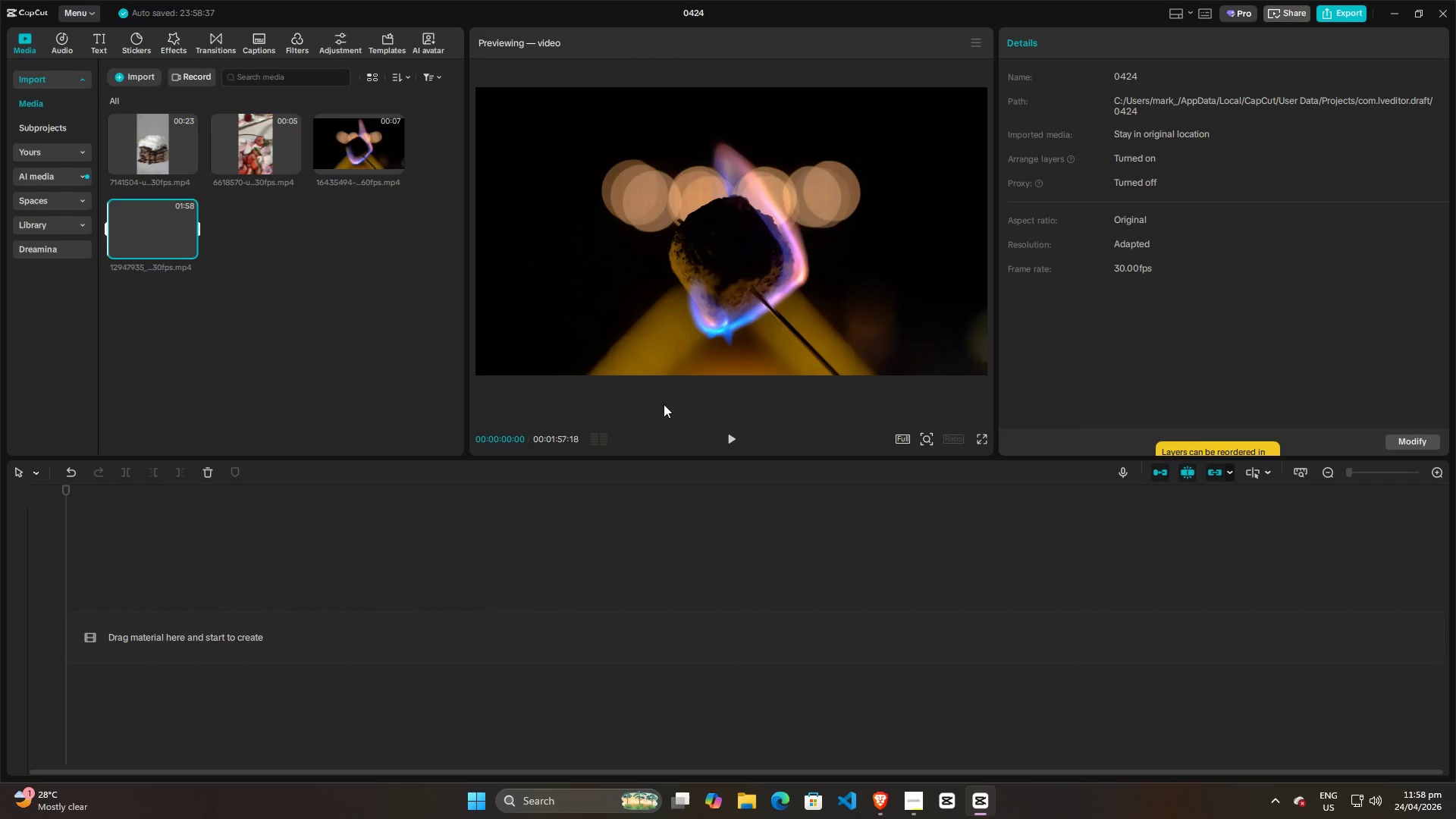 
key(Alt+AltLeft)
 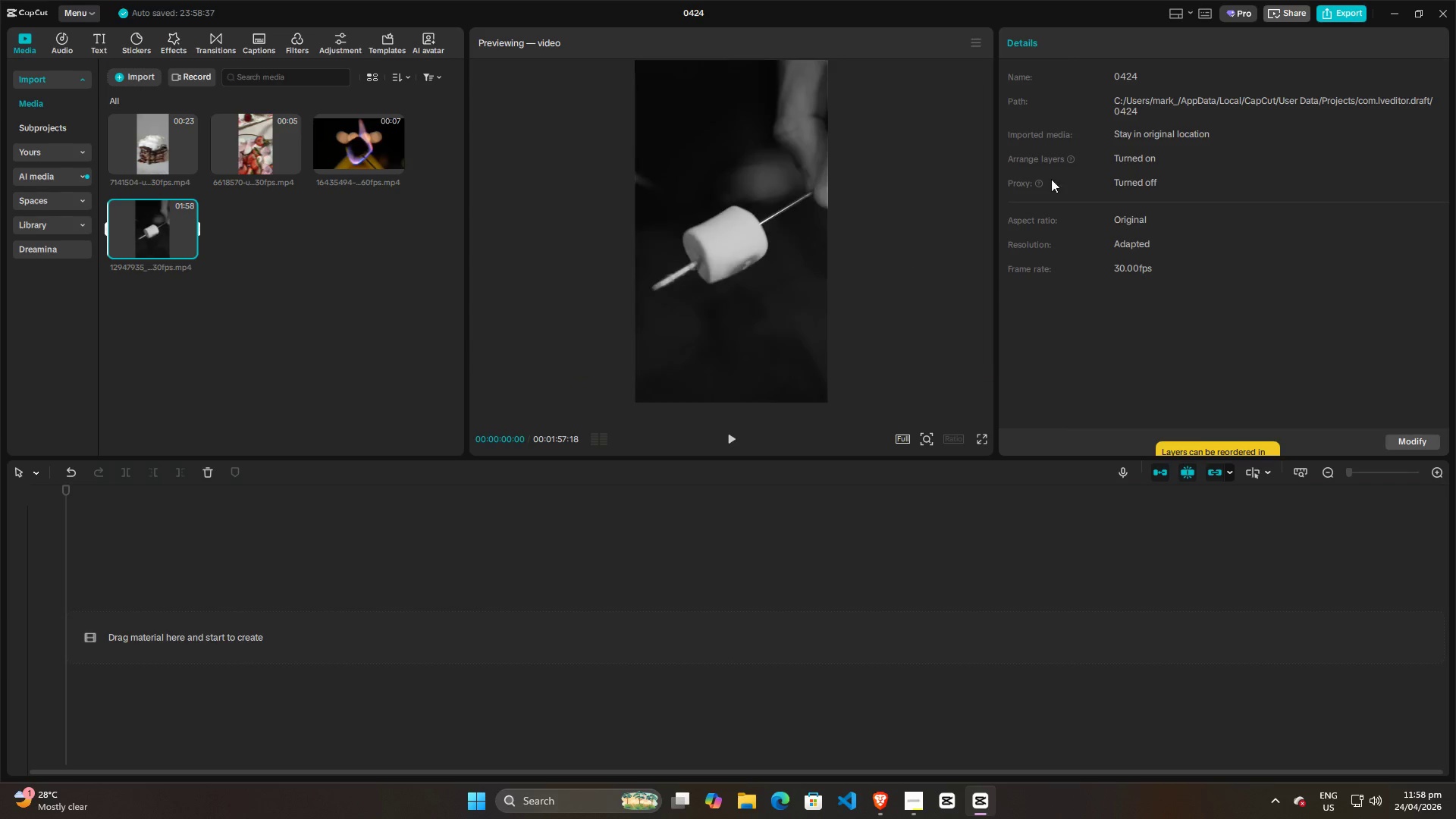 
key(Alt+Tab)
 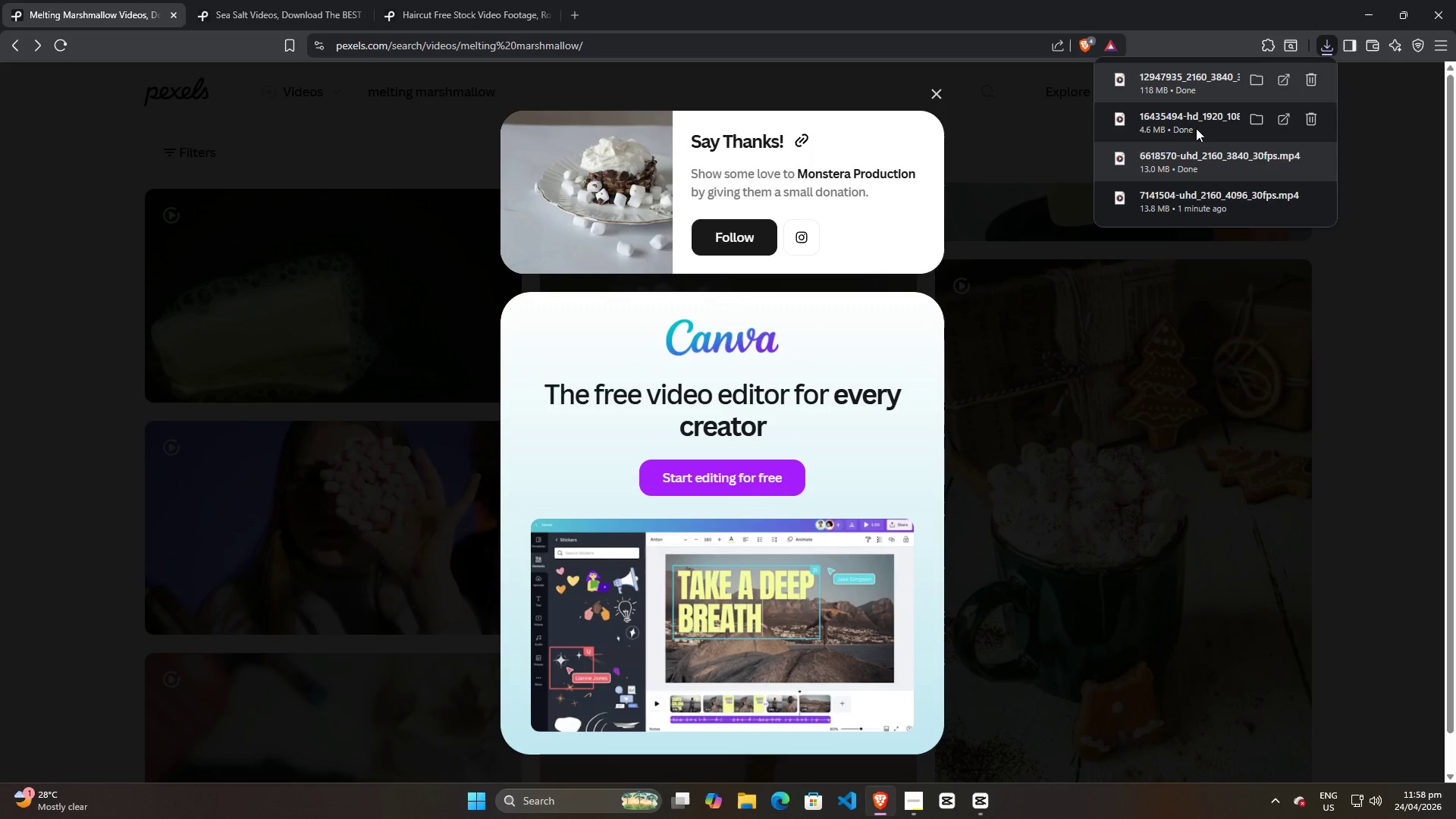 
left_click_drag(start_coordinate=[1195, 117], to_coordinate=[343, 298])
 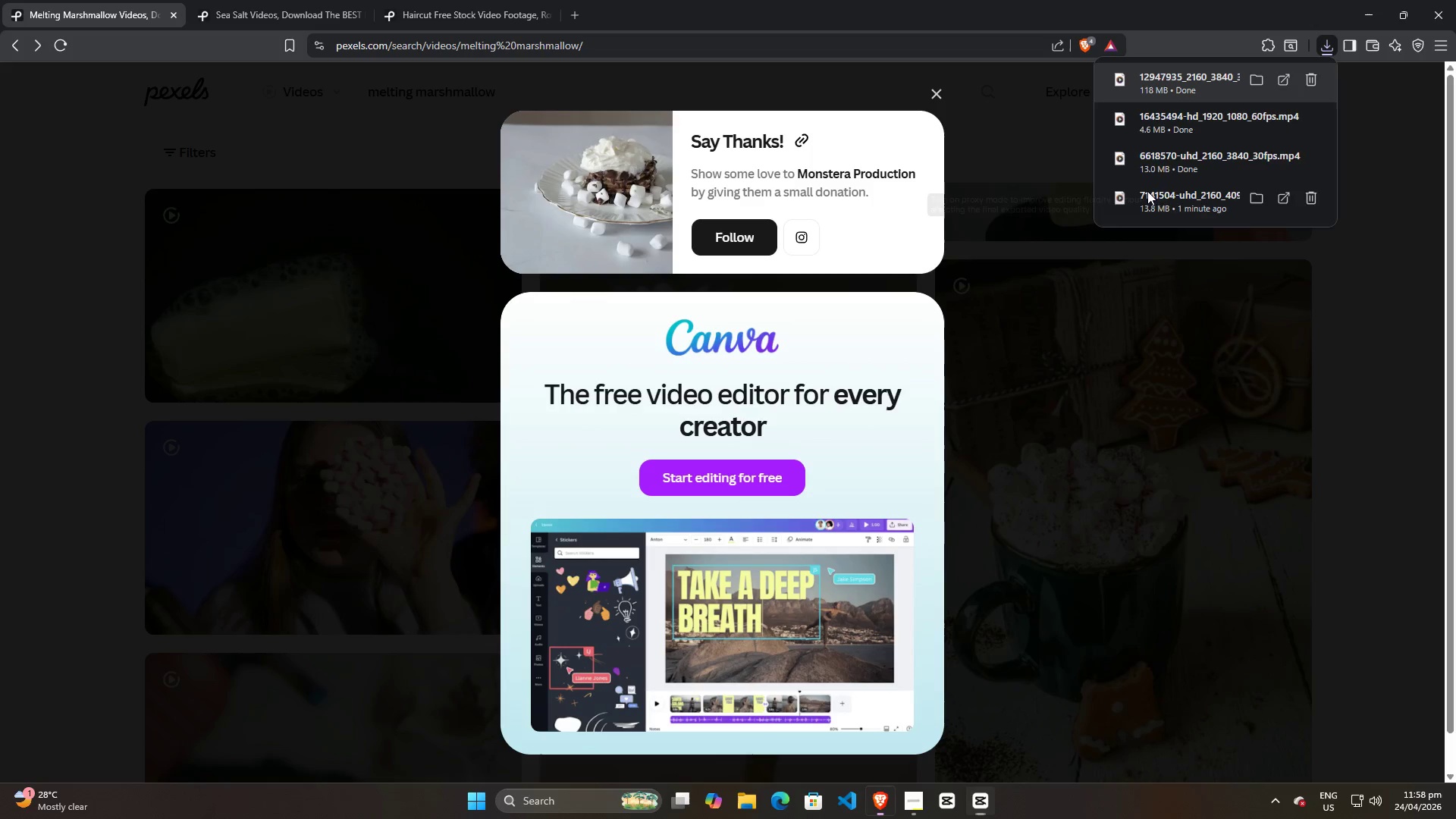 
key(Alt+AltLeft)
 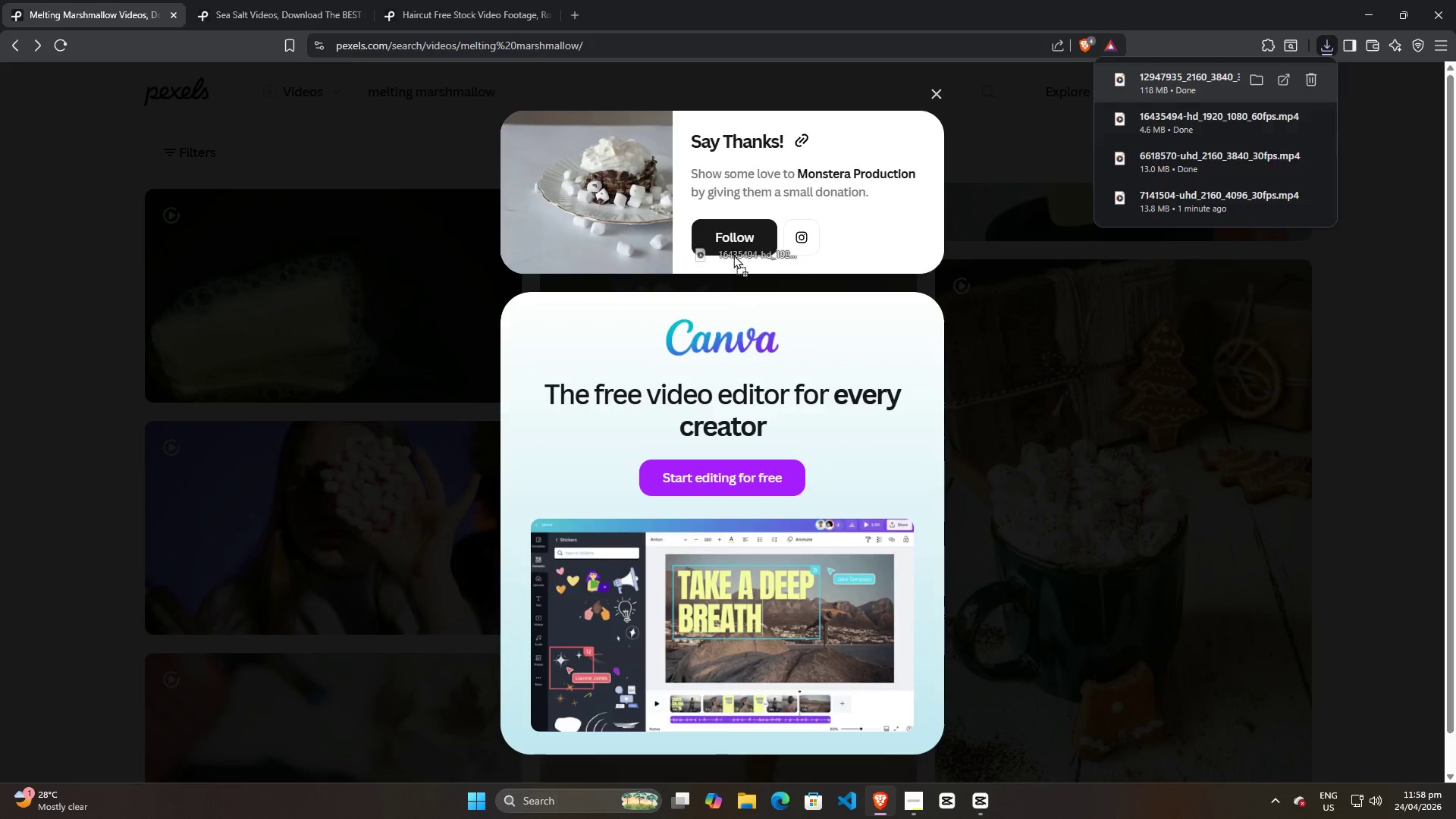 
key(Alt+Tab)
 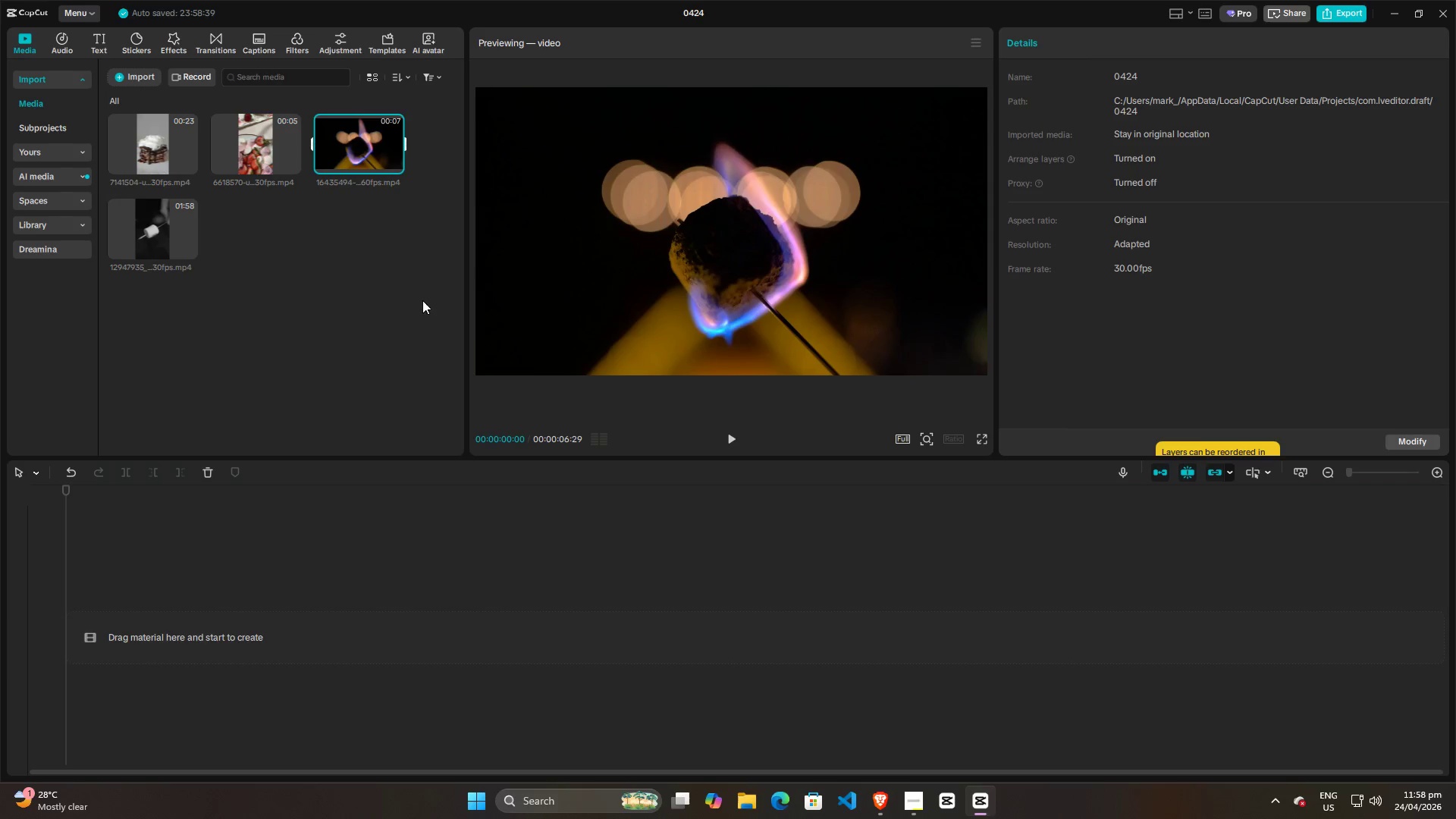 
key(Alt+AltLeft)
 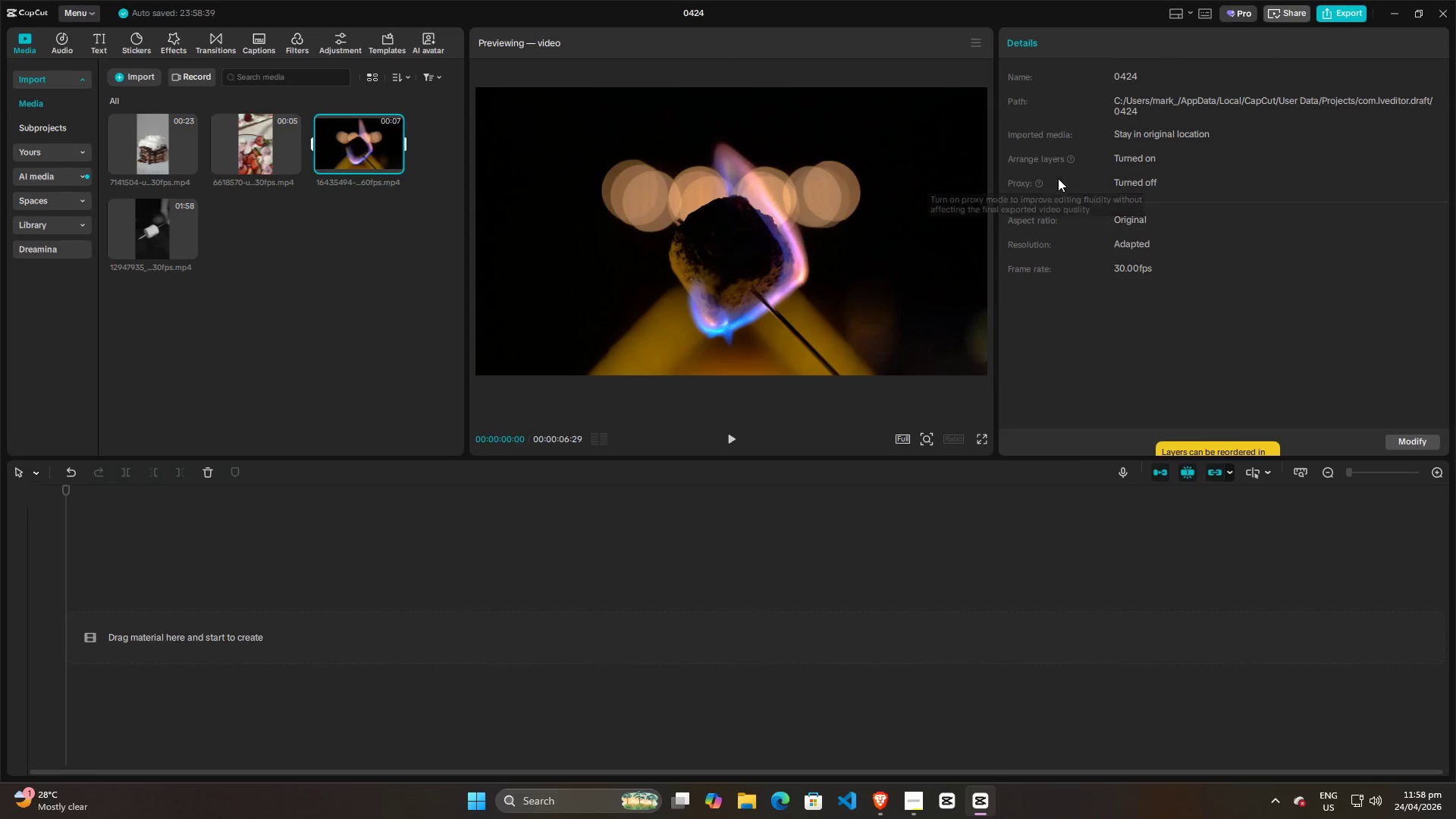 
key(Alt+Tab)
 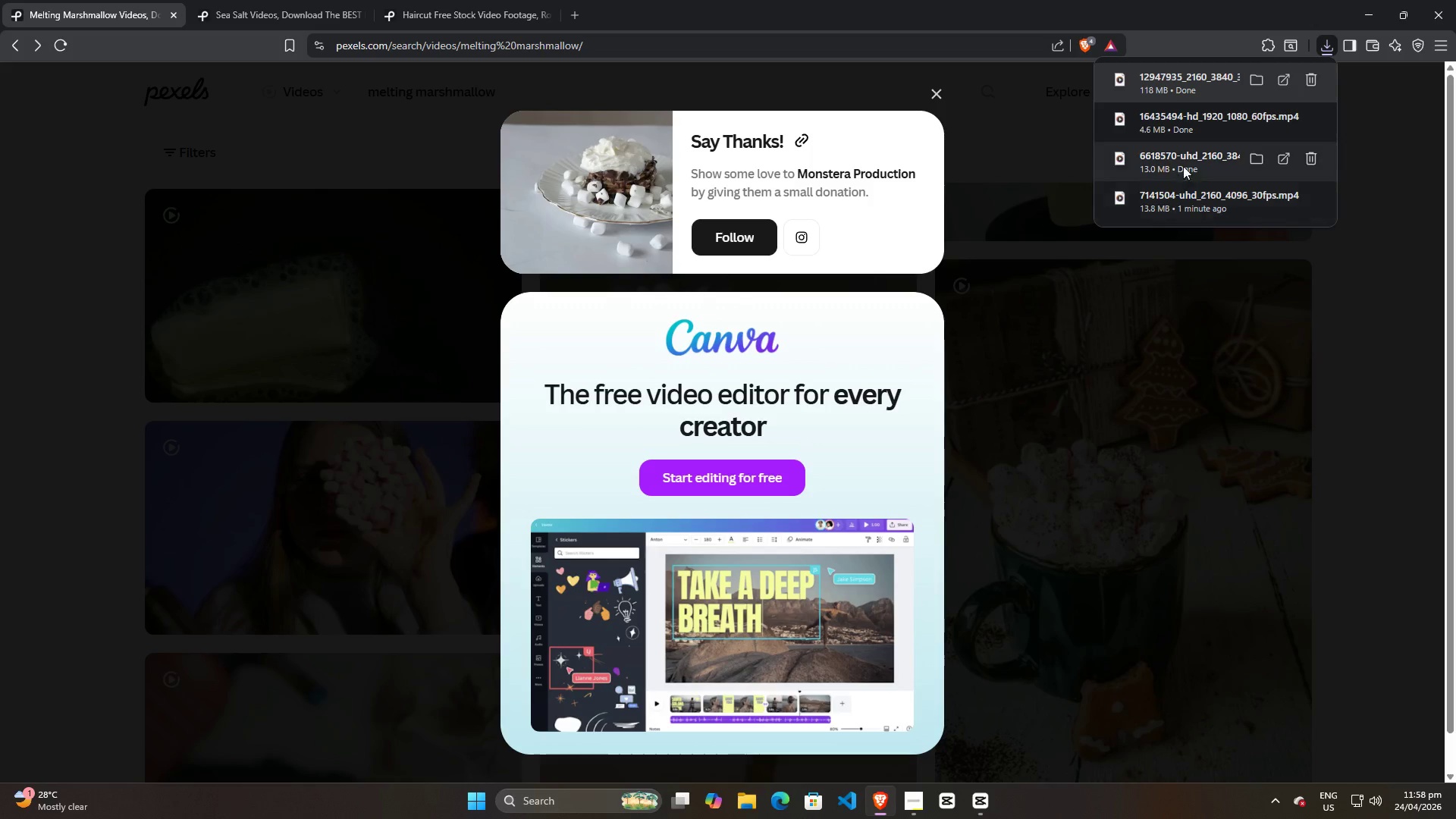 
left_click_drag(start_coordinate=[1184, 162], to_coordinate=[367, 261])
 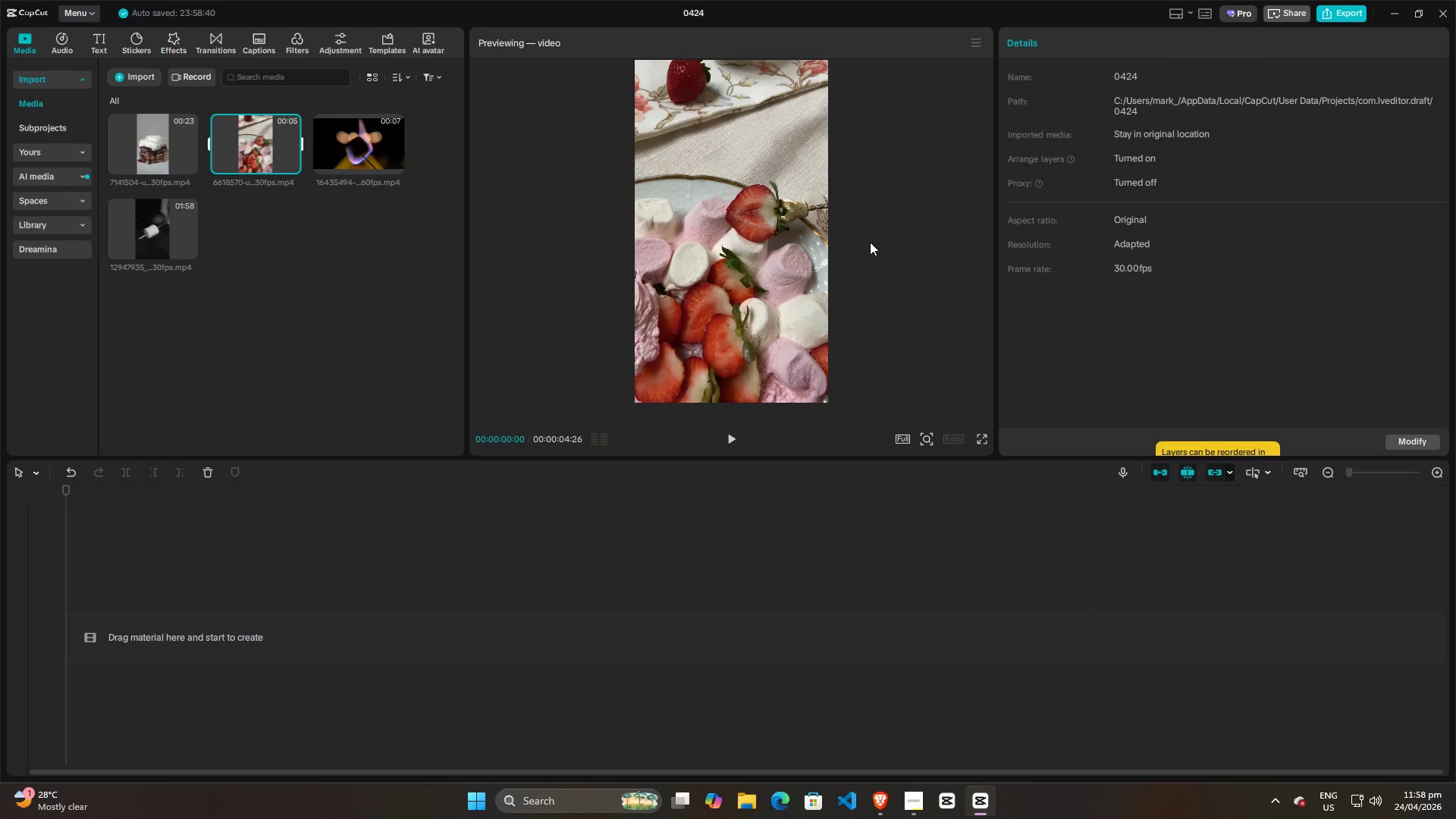 
key(Alt+AltLeft)
 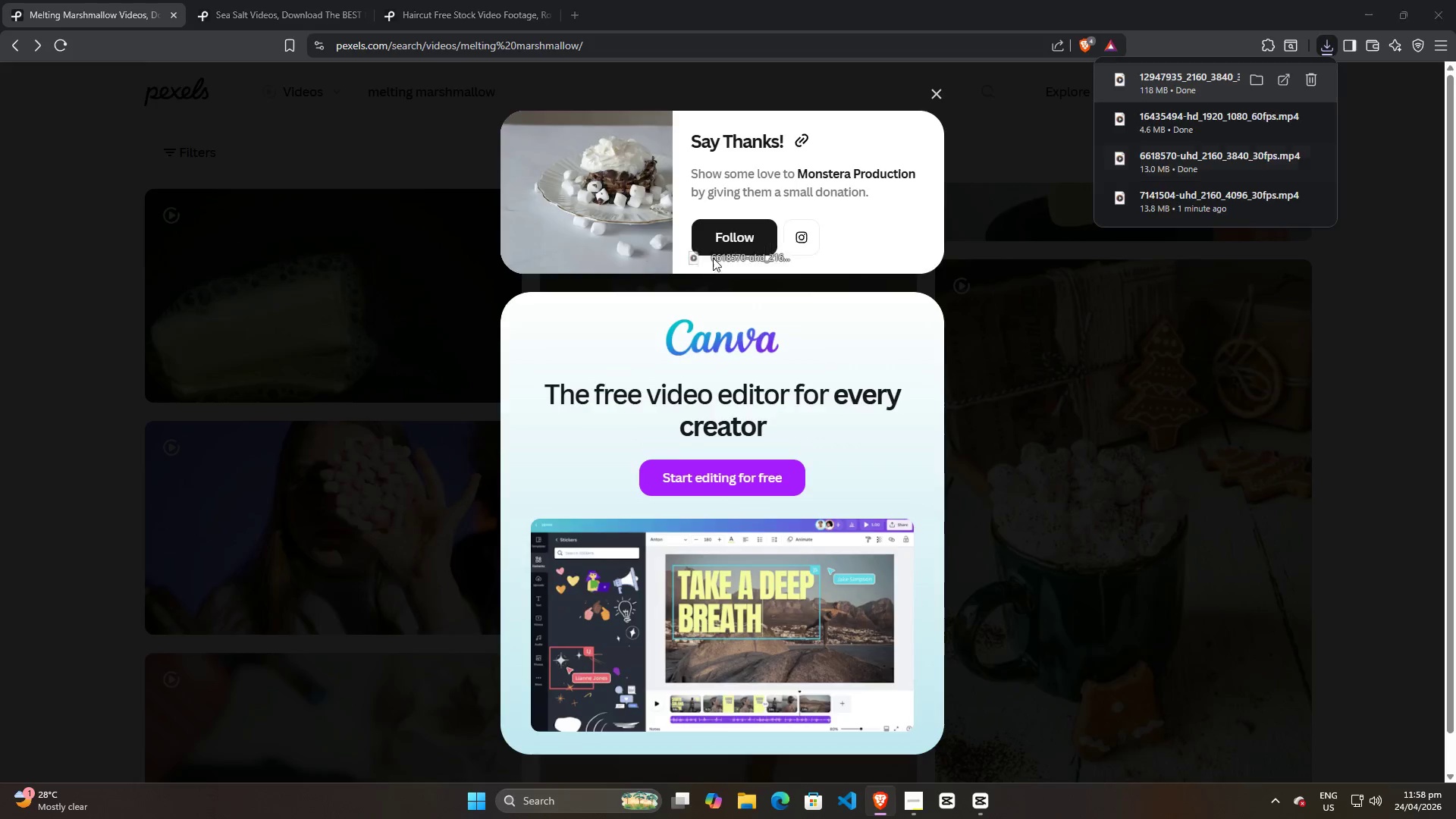 
key(Alt+Tab)
 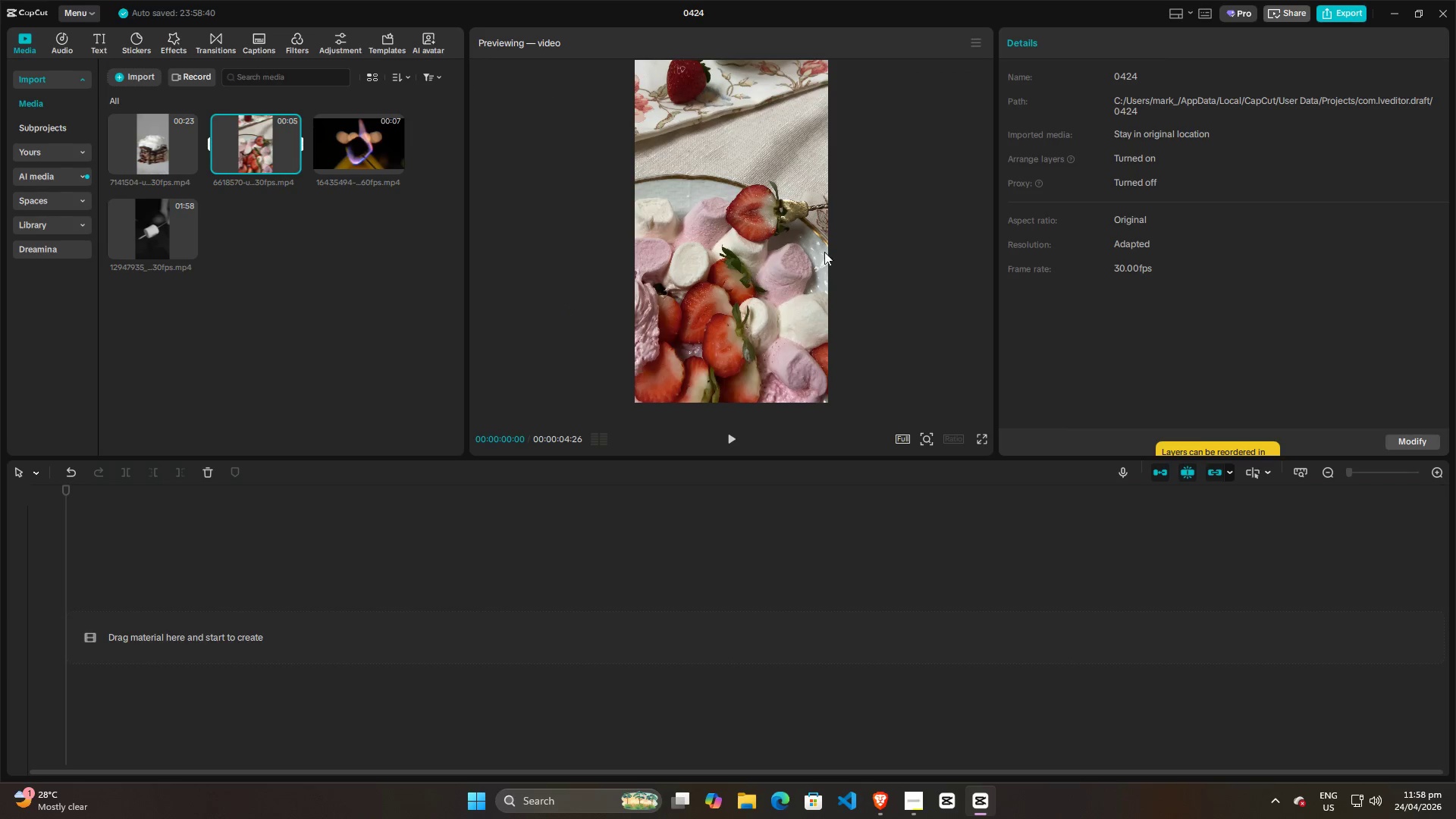 
key(Alt+AltLeft)
 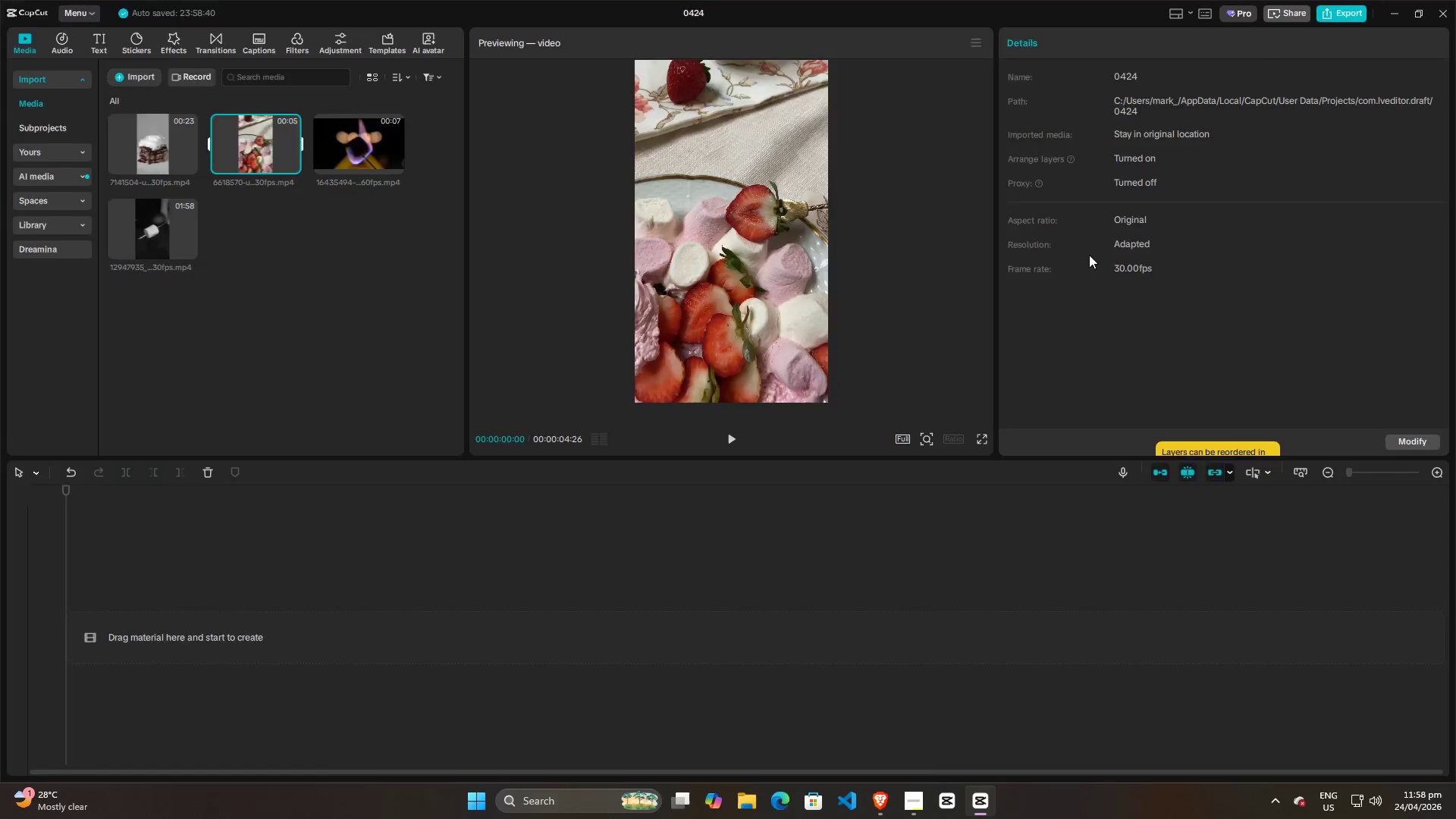 
key(Alt+Tab)
 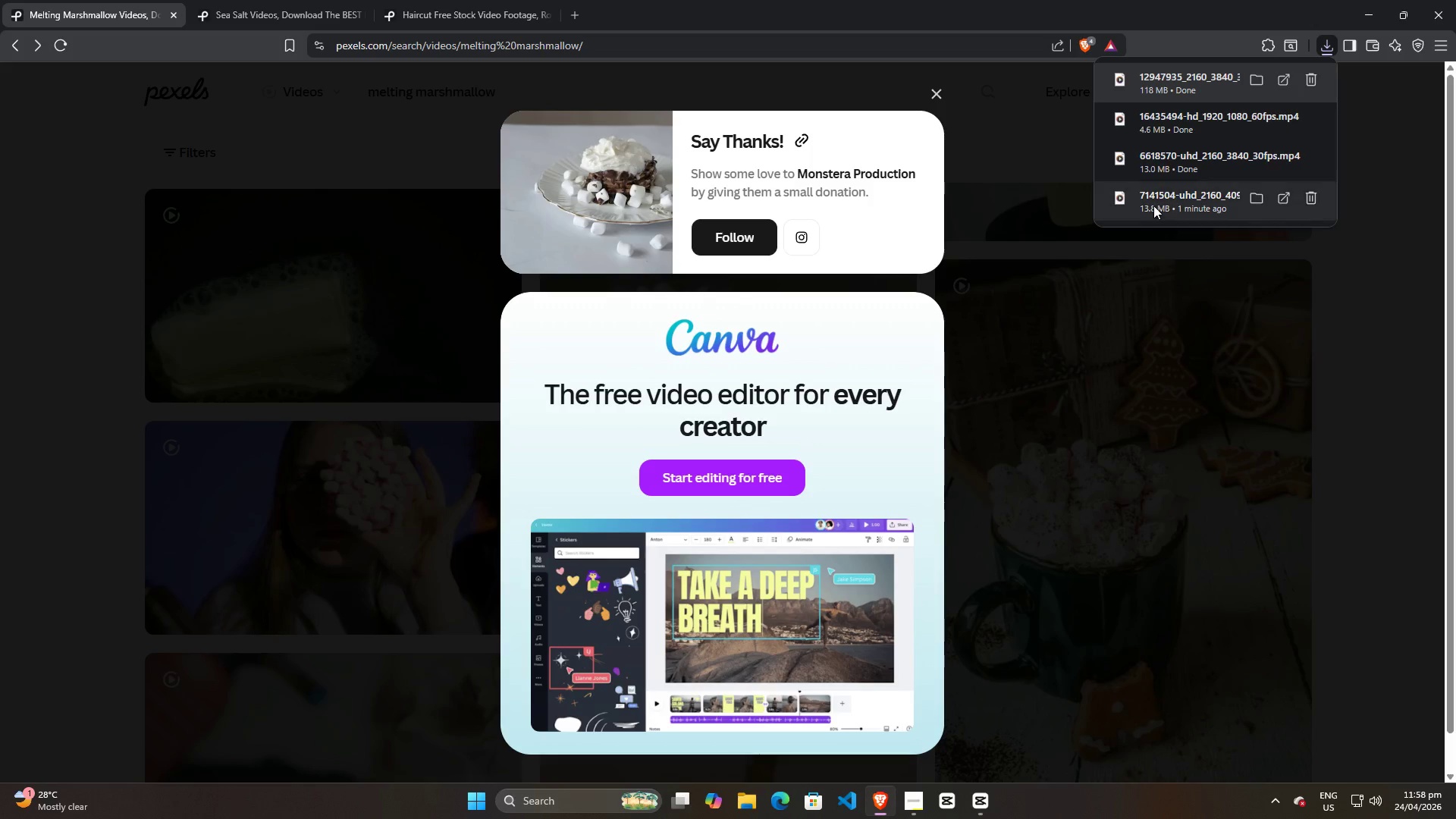 
left_click_drag(start_coordinate=[1162, 206], to_coordinate=[222, 275])
 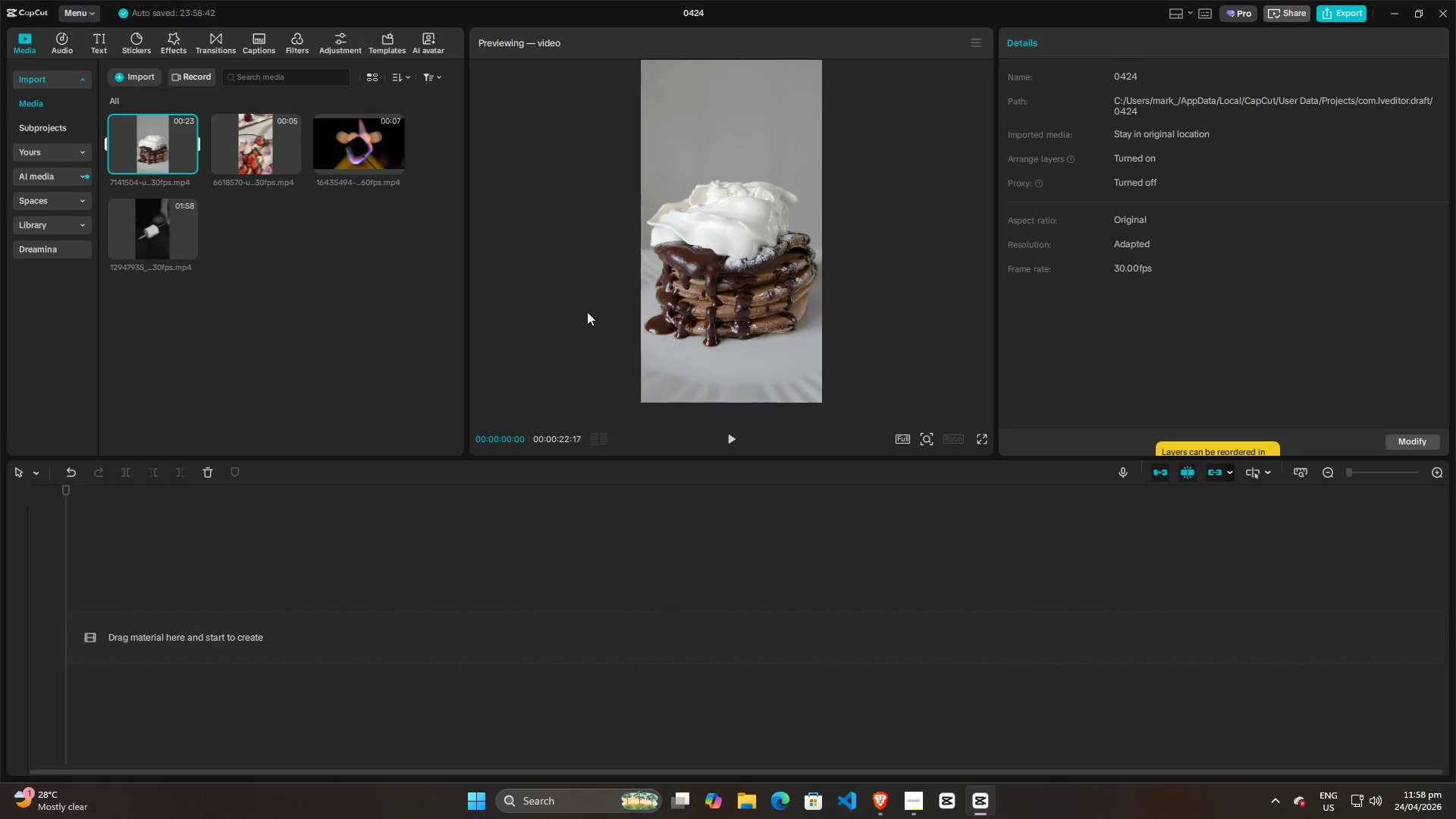 
key(Alt+AltLeft)
 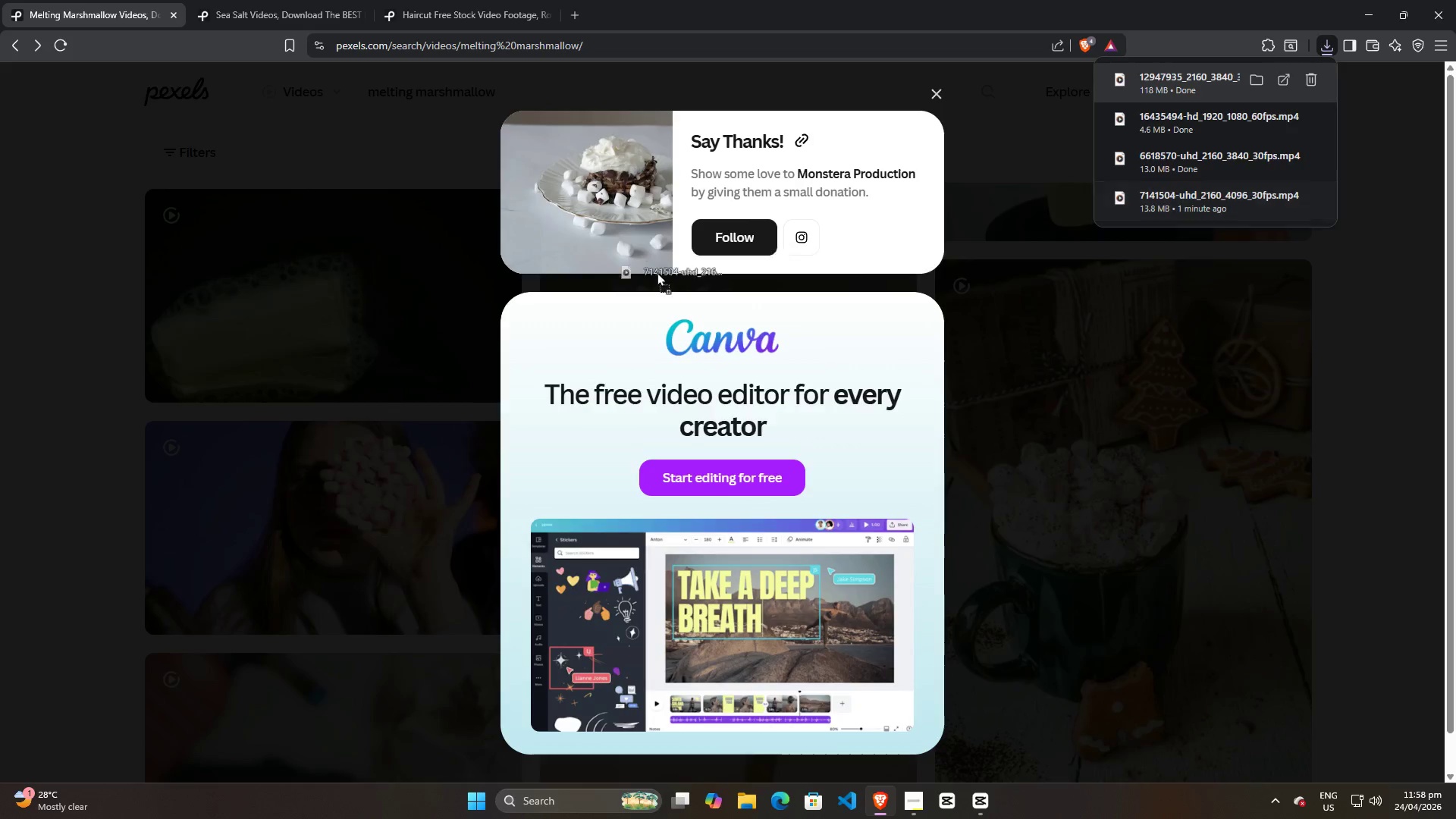 
key(Alt+Tab)
 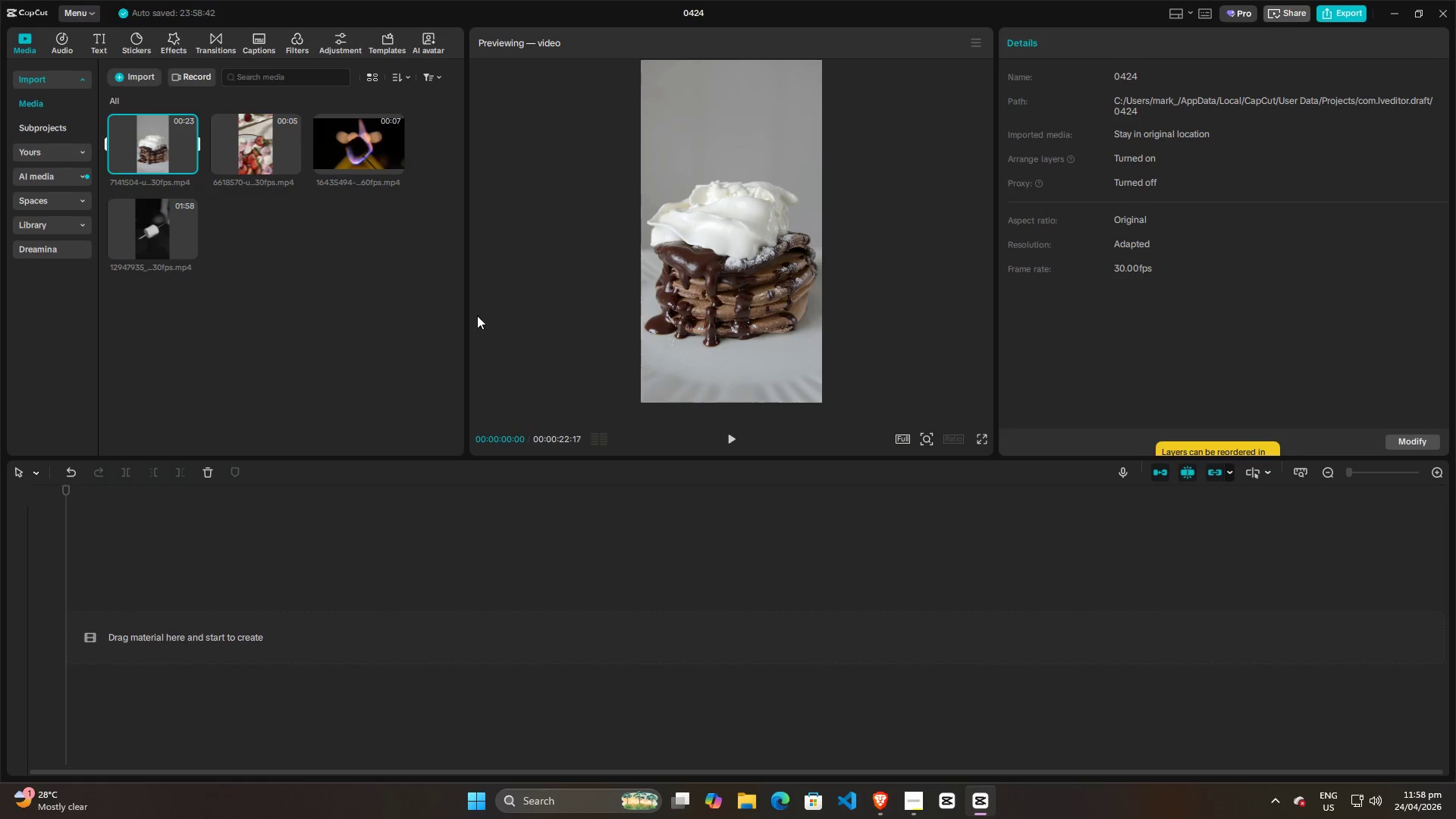 
key(Alt+AltLeft)
 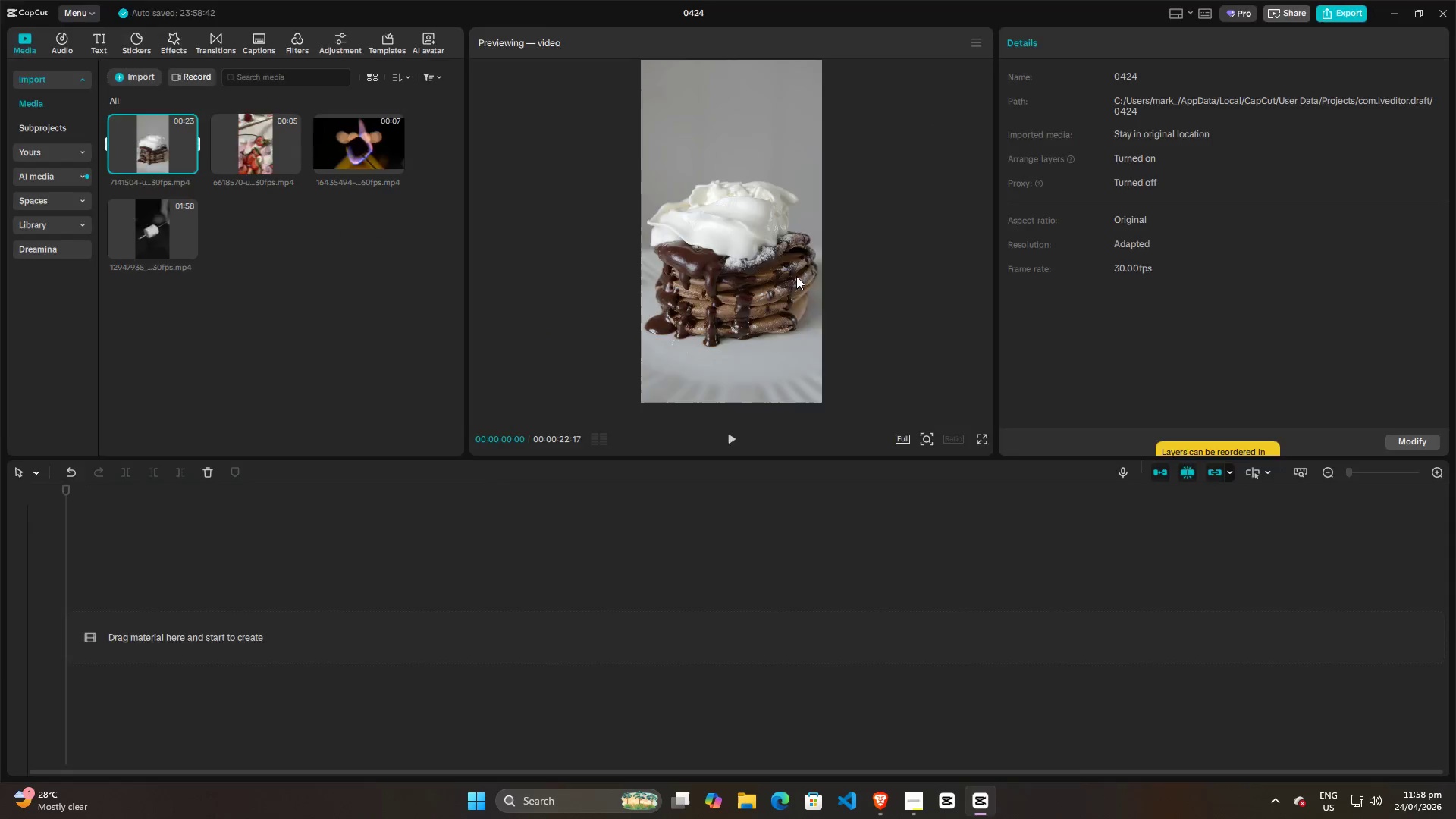 
key(Alt+Tab)
 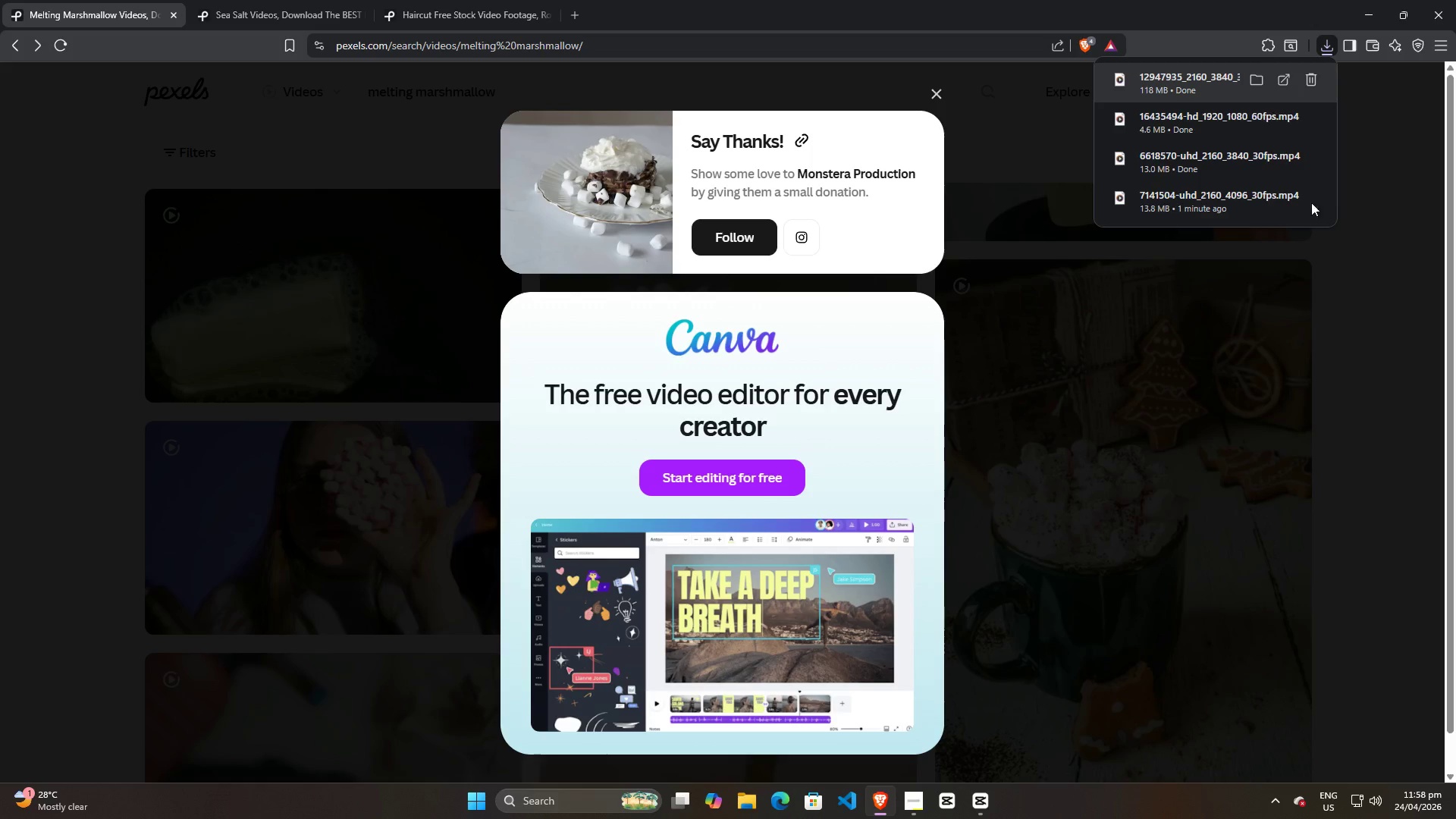 
left_click([1346, 261])
 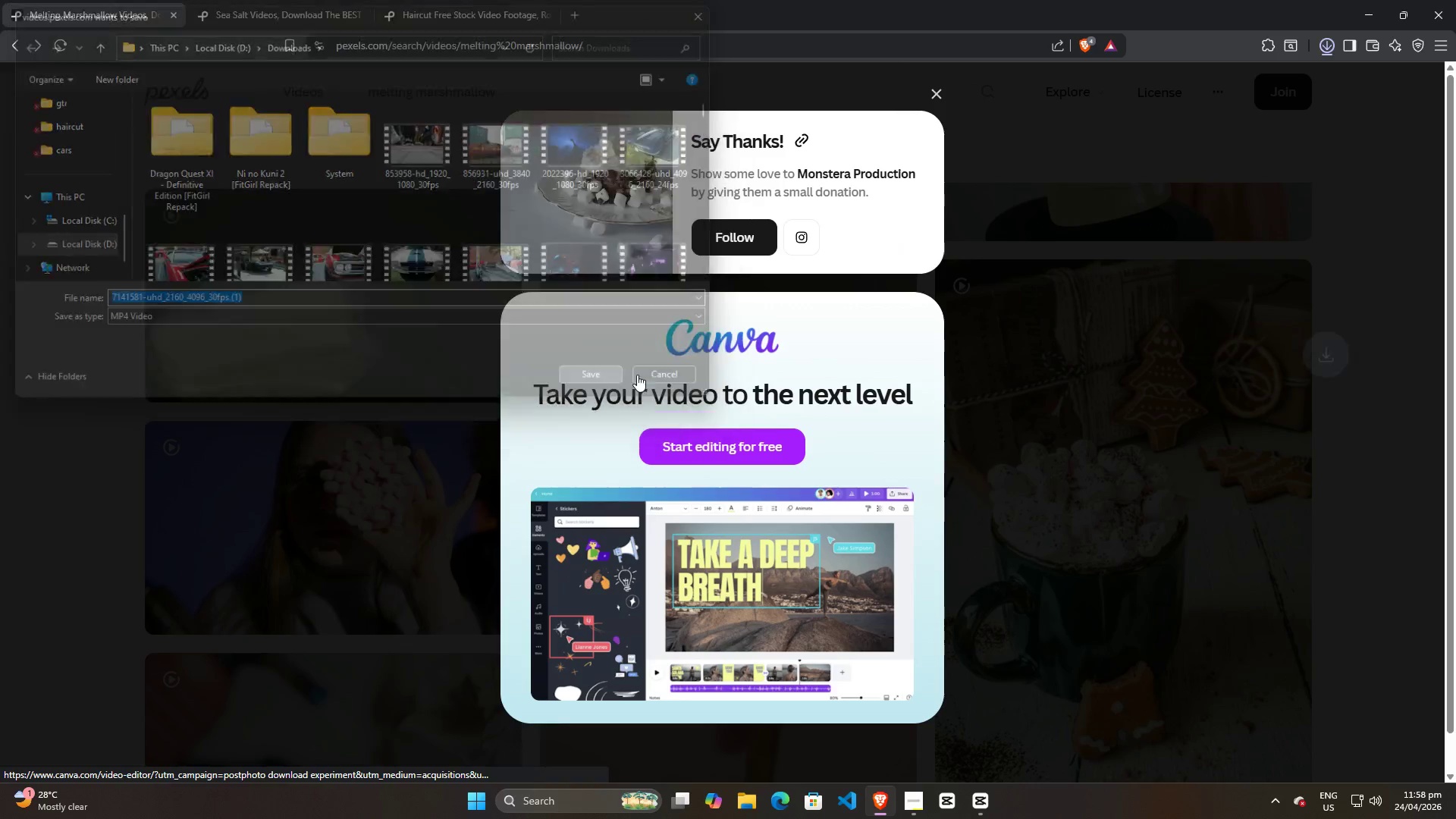 
scroll: coordinate [1236, 175], scroll_direction: up, amount: 3.0
 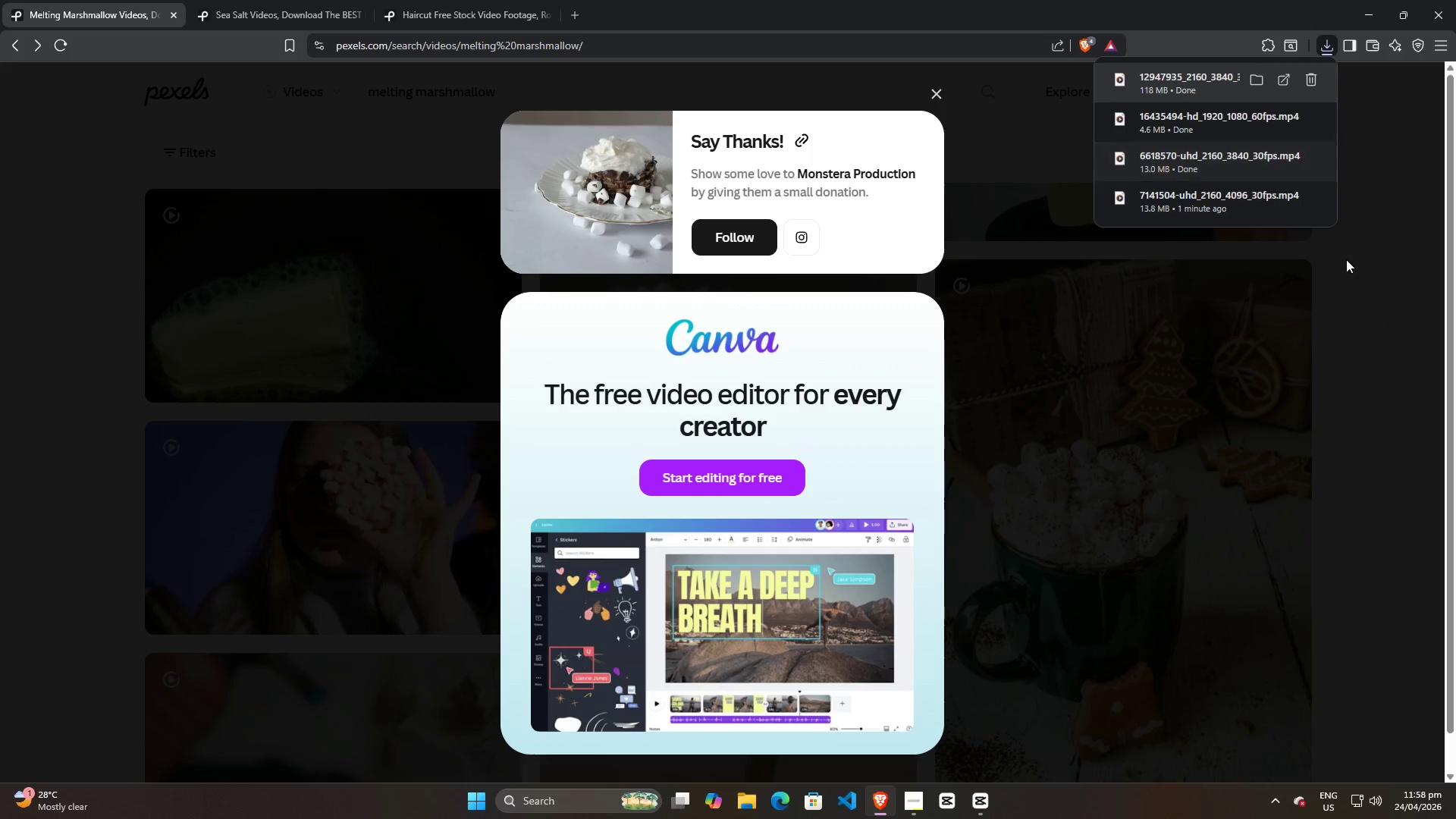 
left_click_drag(start_coordinate=[1195, 77], to_coordinate=[384, 334])
 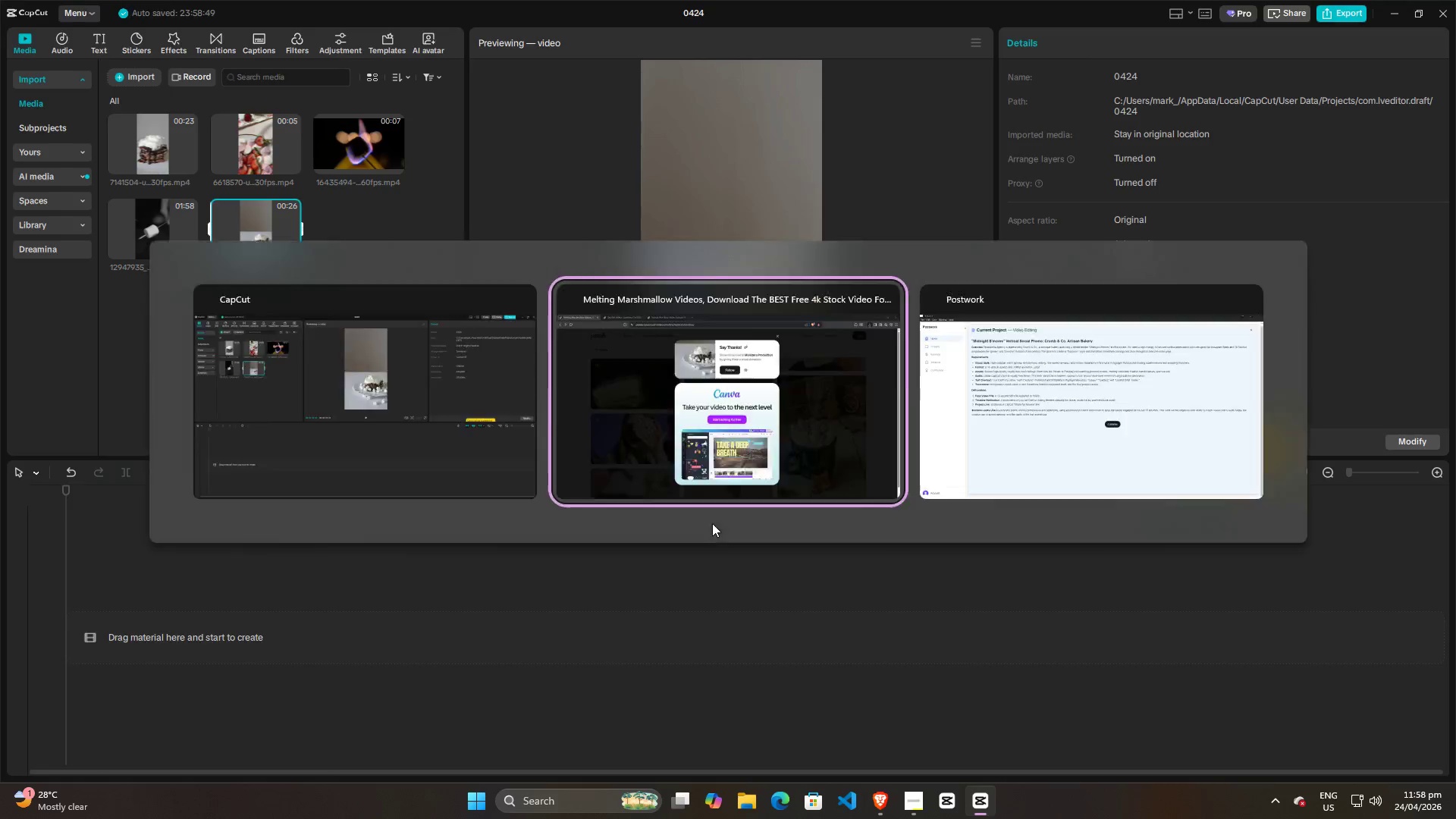 
key(Alt+AltLeft)
 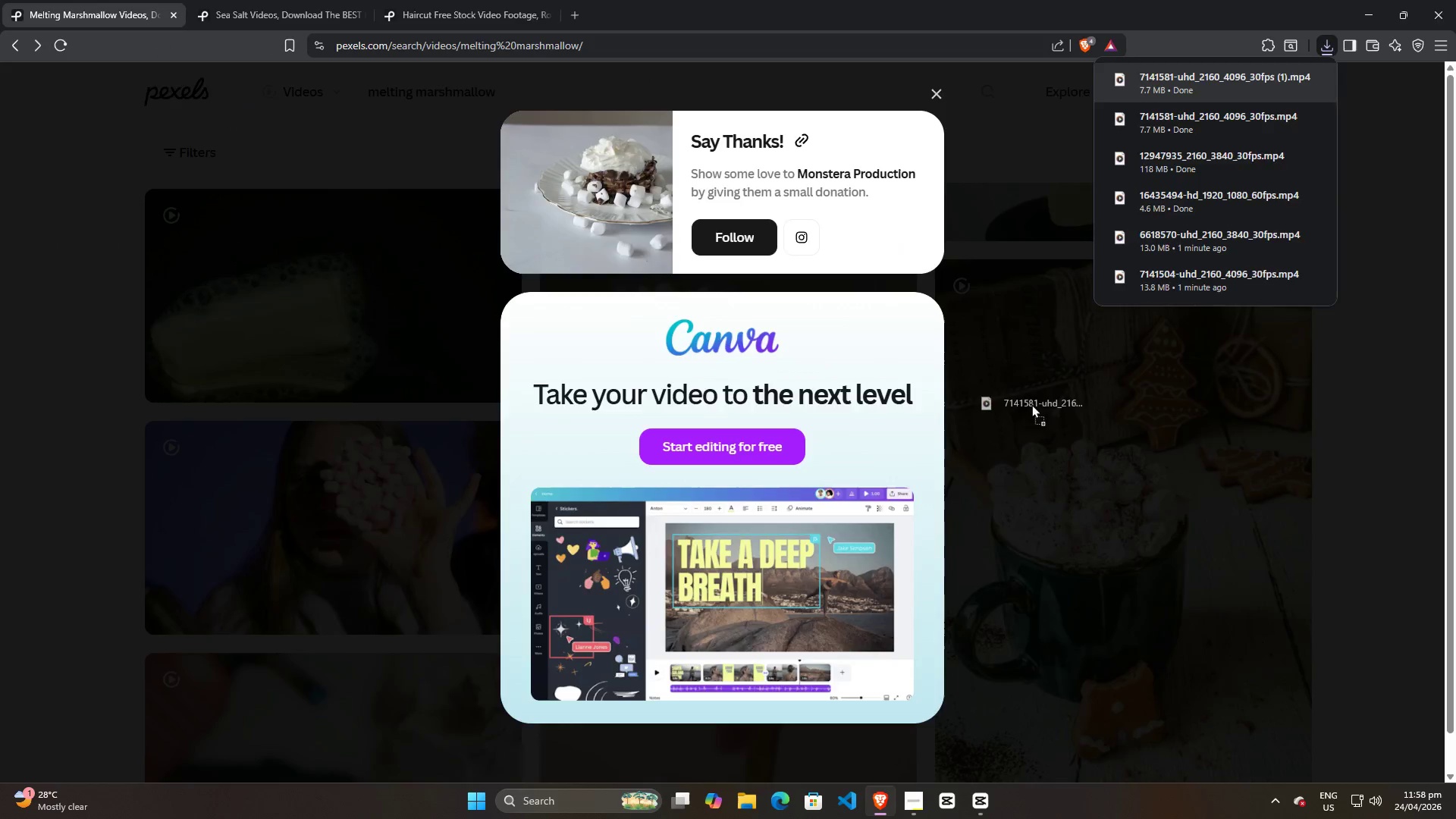 
key(Alt+Tab)
 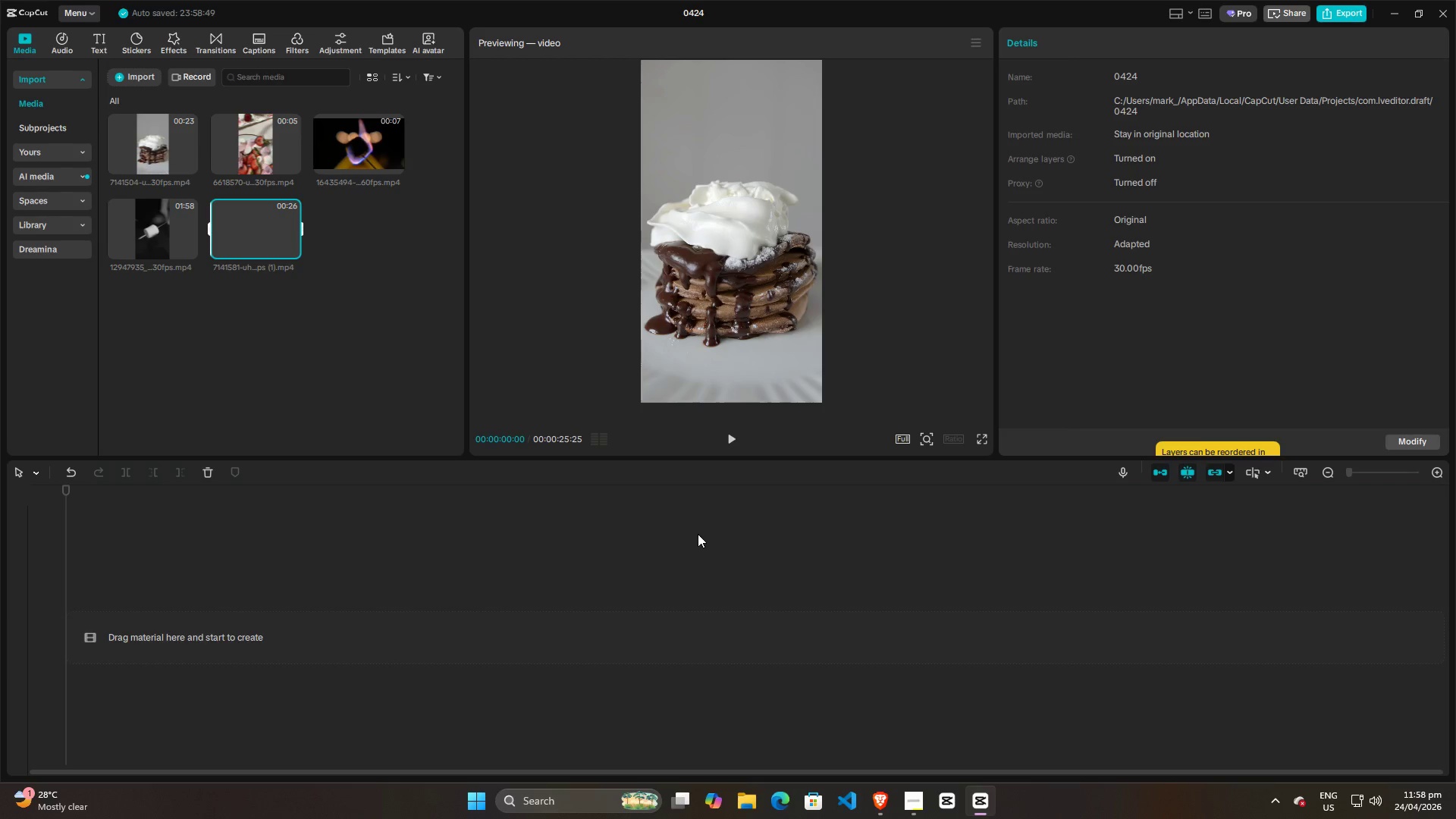 
key(Alt+AltLeft)
 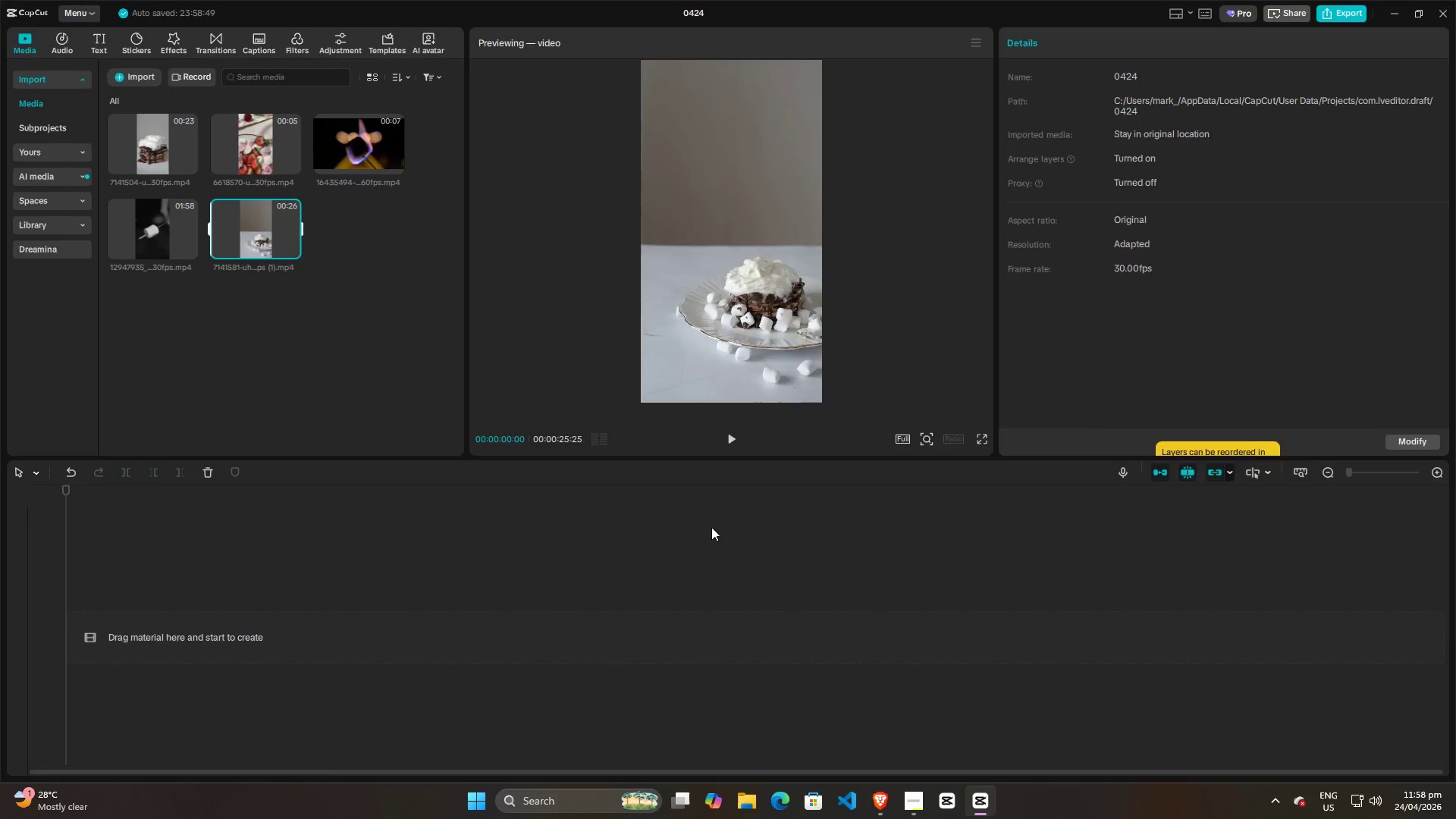 
key(Alt+Tab)
 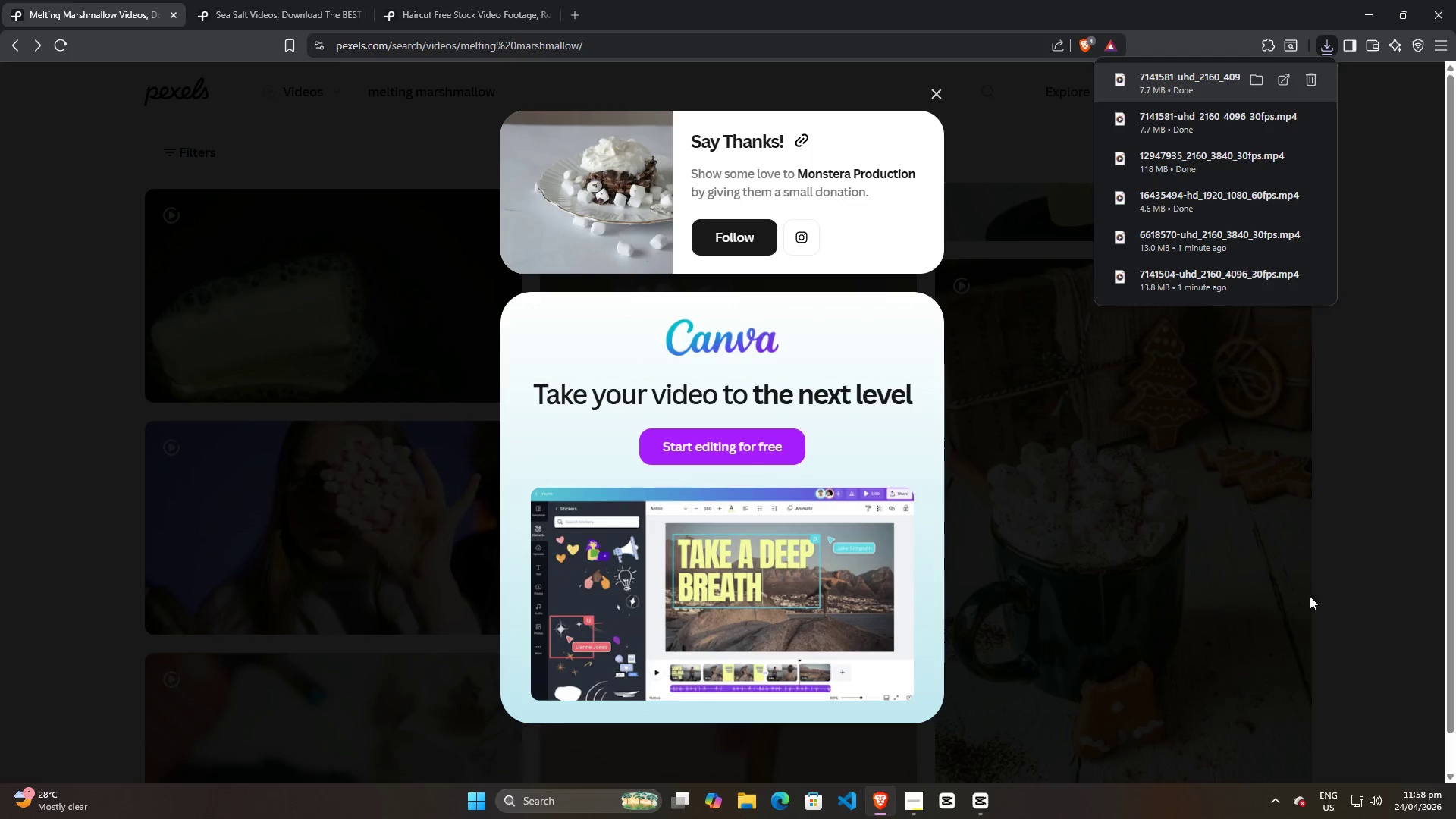 
left_click([1311, 573])
 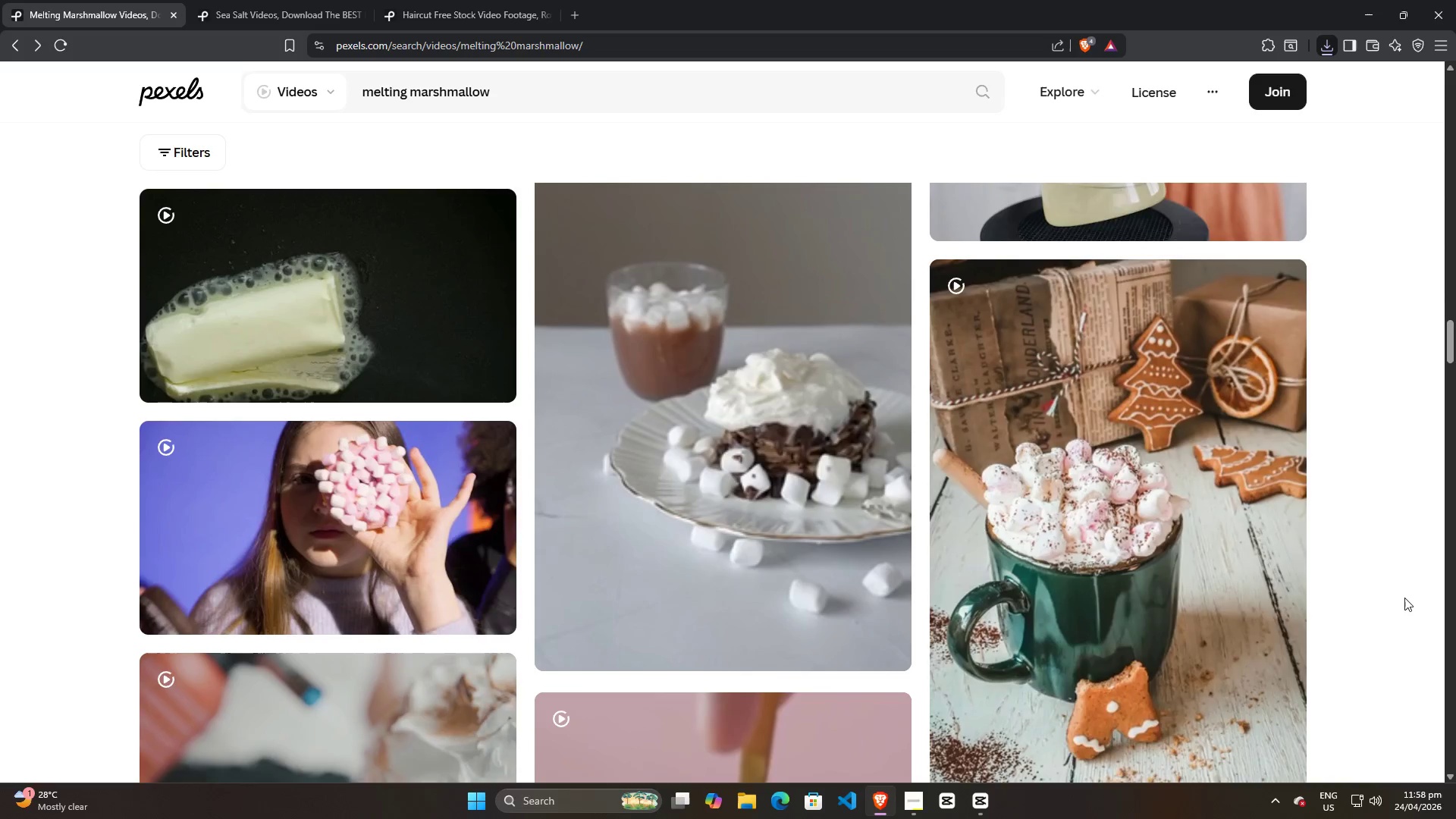 
scroll: coordinate [664, 563], scroll_direction: down, amount: 29.0
 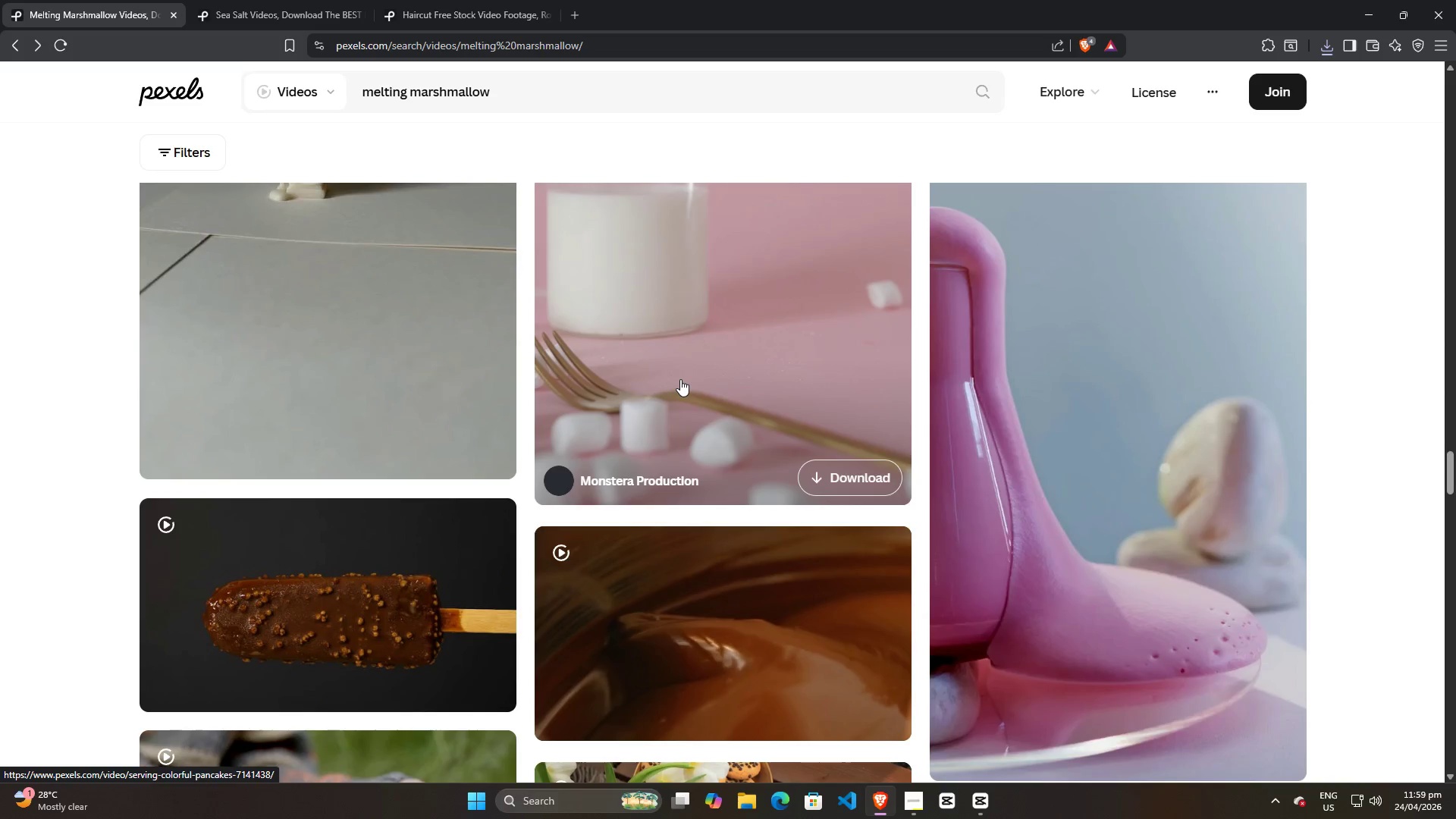 
wait(8.31)
 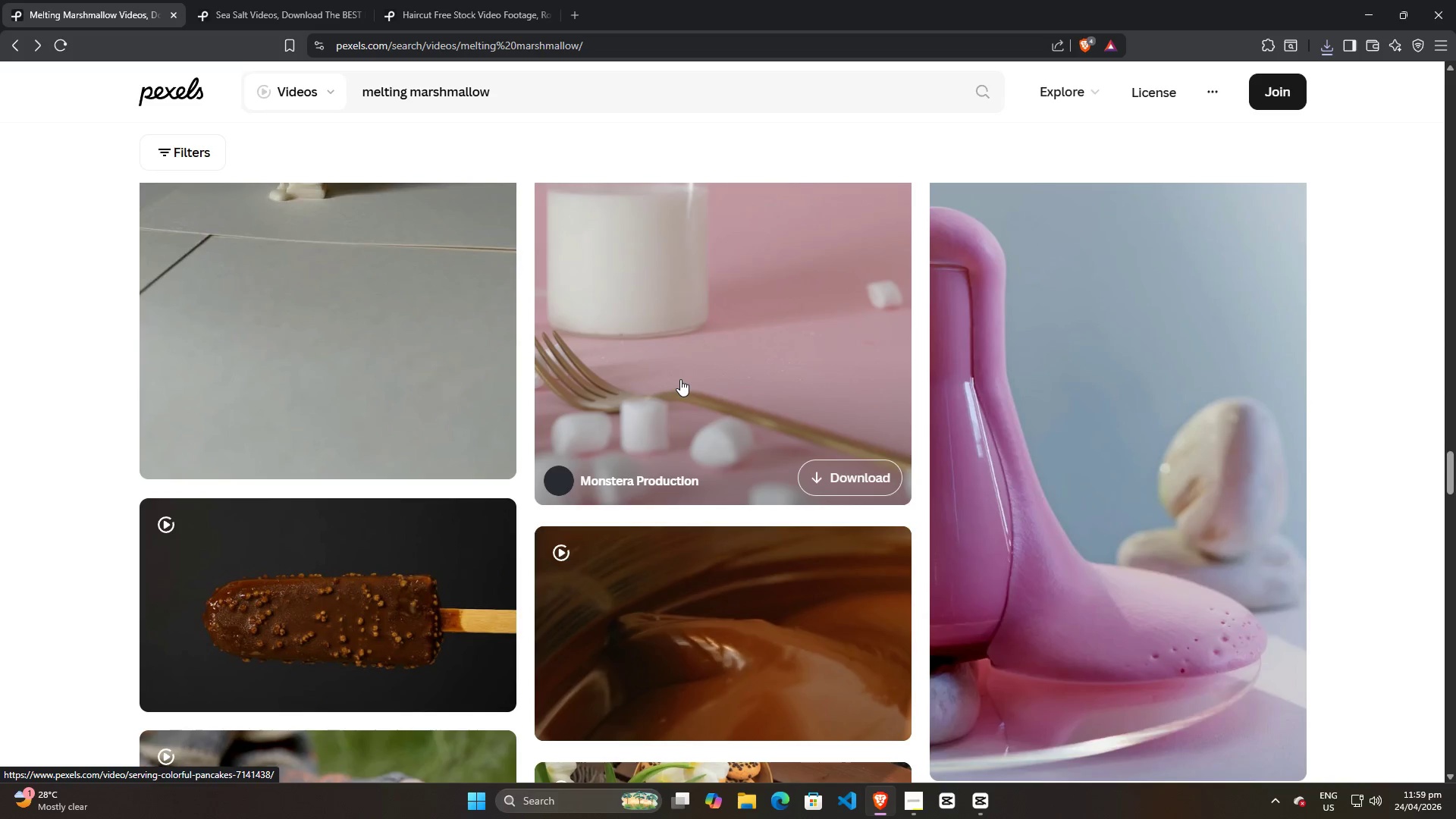 
scroll: coordinate [765, 495], scroll_direction: down, amount: 17.0
 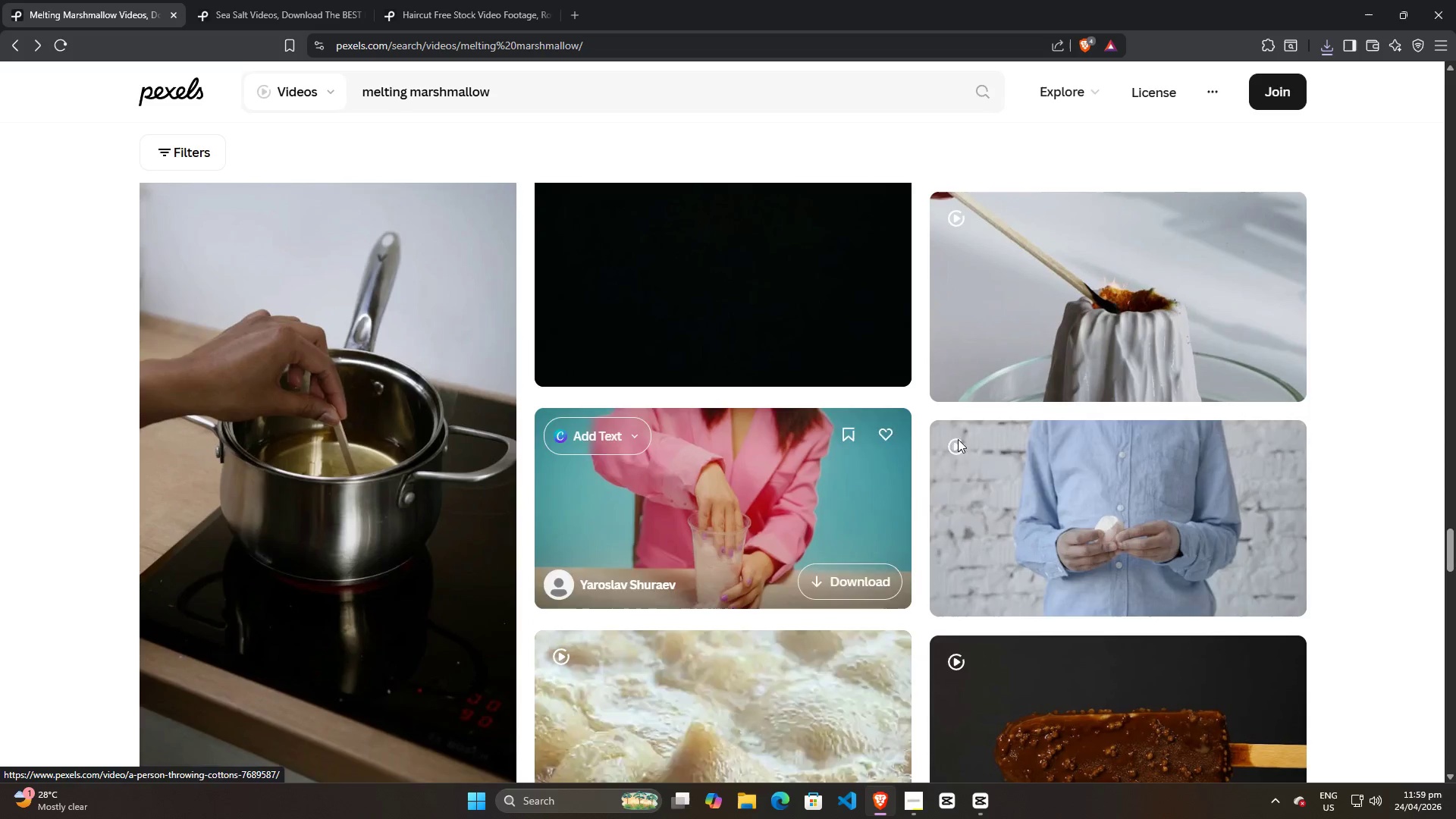 
mouse_move([1103, 328])
 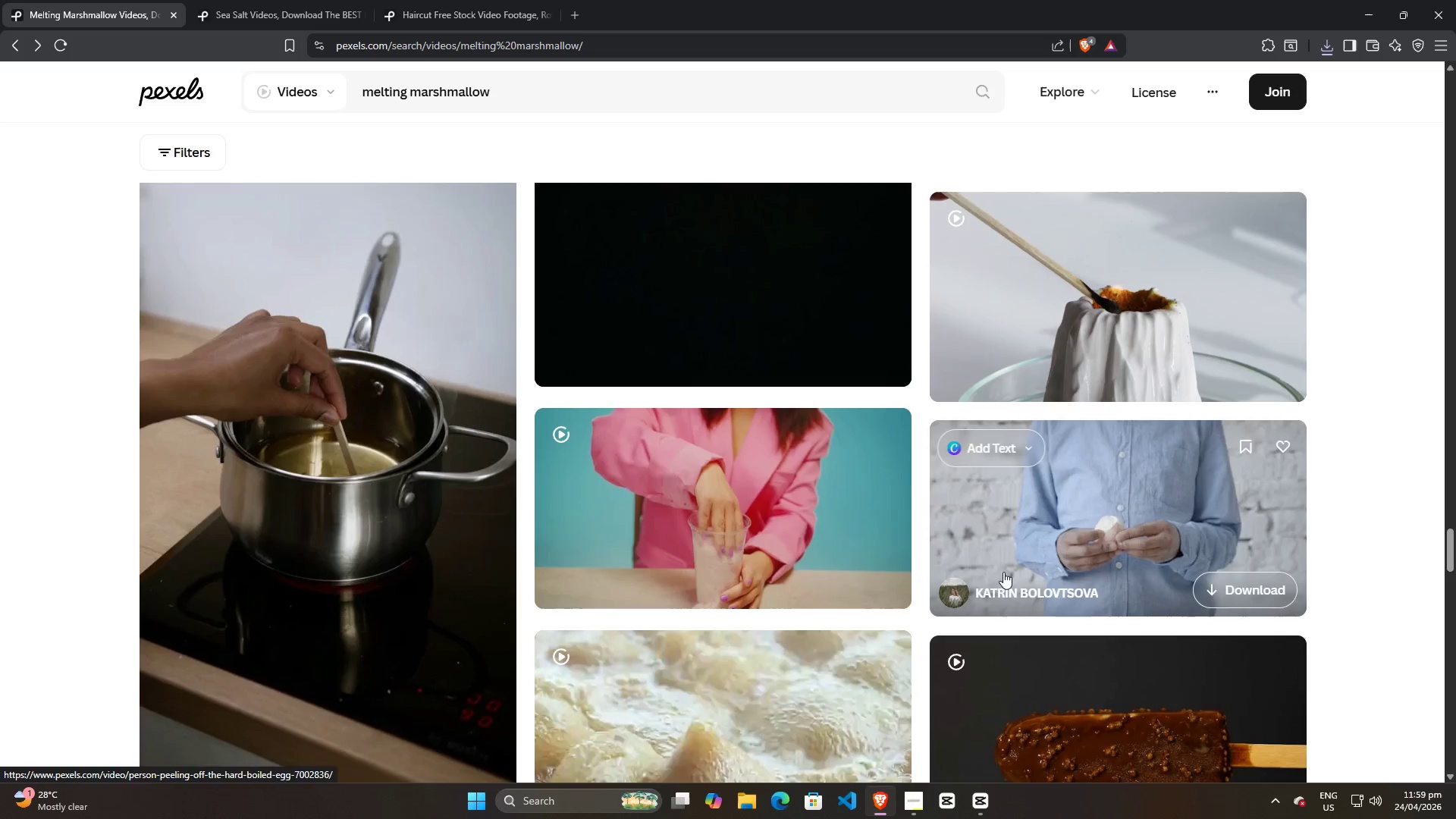 
scroll: coordinate [1014, 497], scroll_direction: down, amount: 36.0
 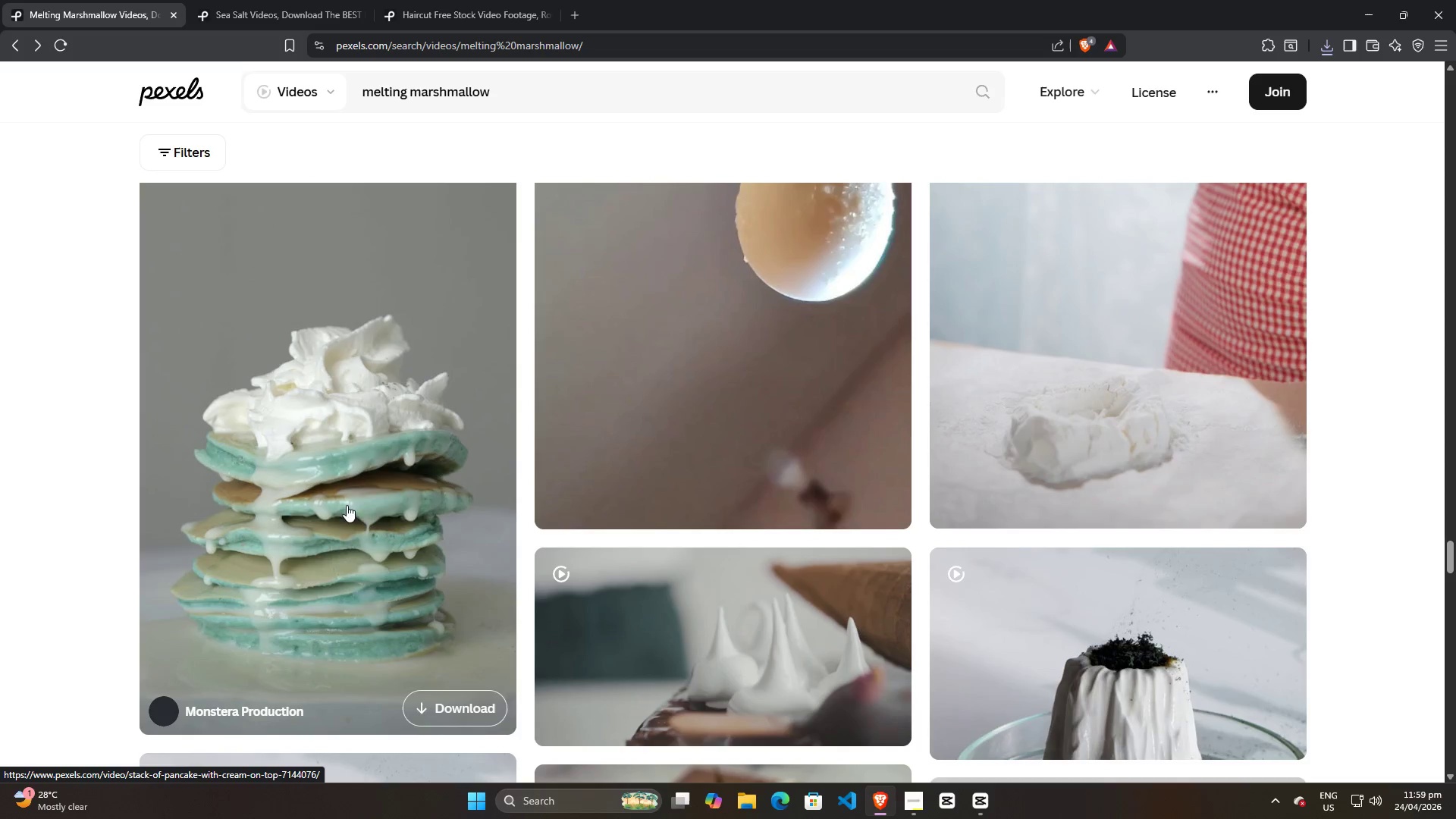 
scroll: coordinate [770, 622], scroll_direction: down, amount: 3.0
 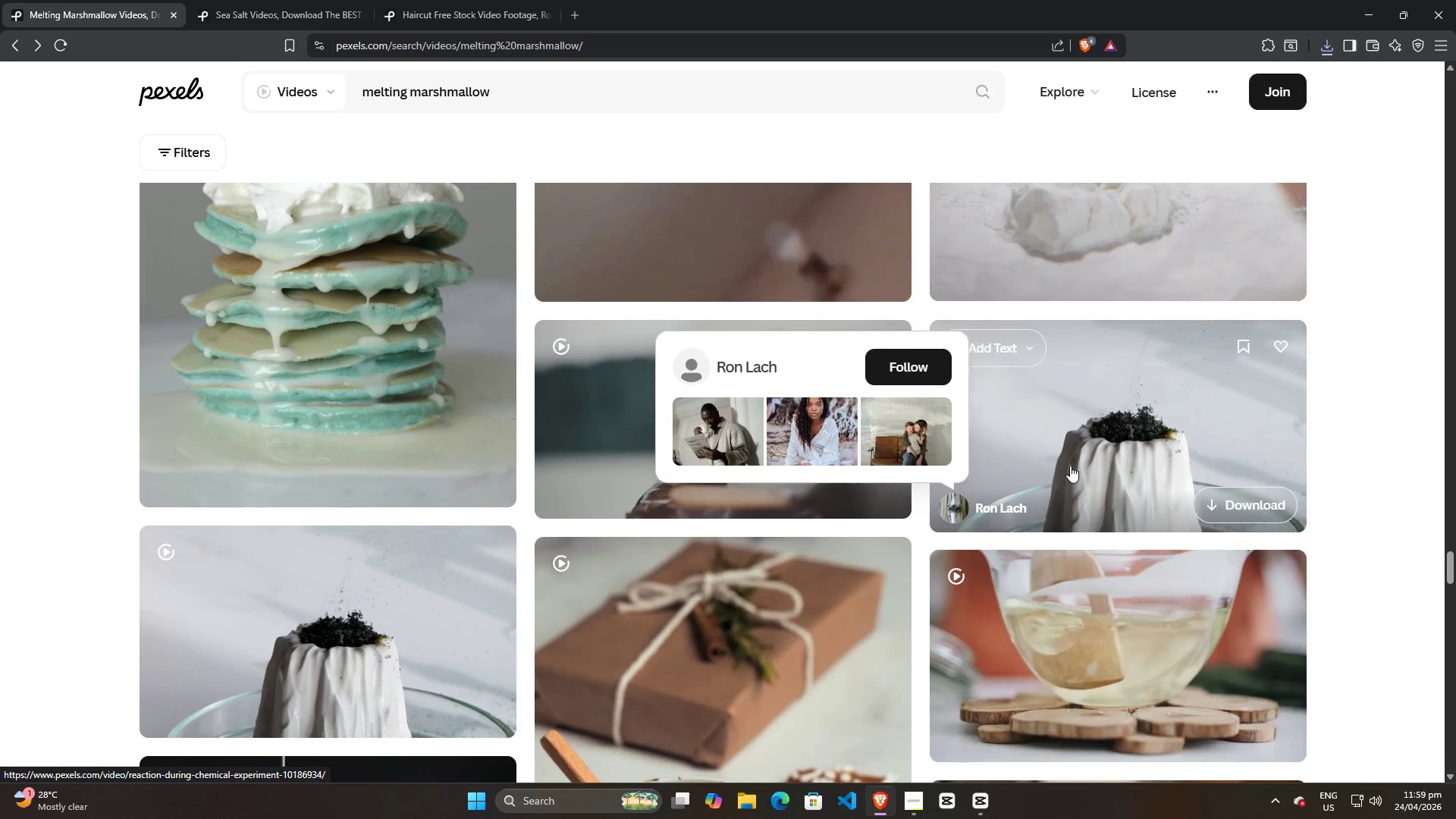 
scroll: coordinate [1070, 466], scroll_direction: up, amount: 4.0
 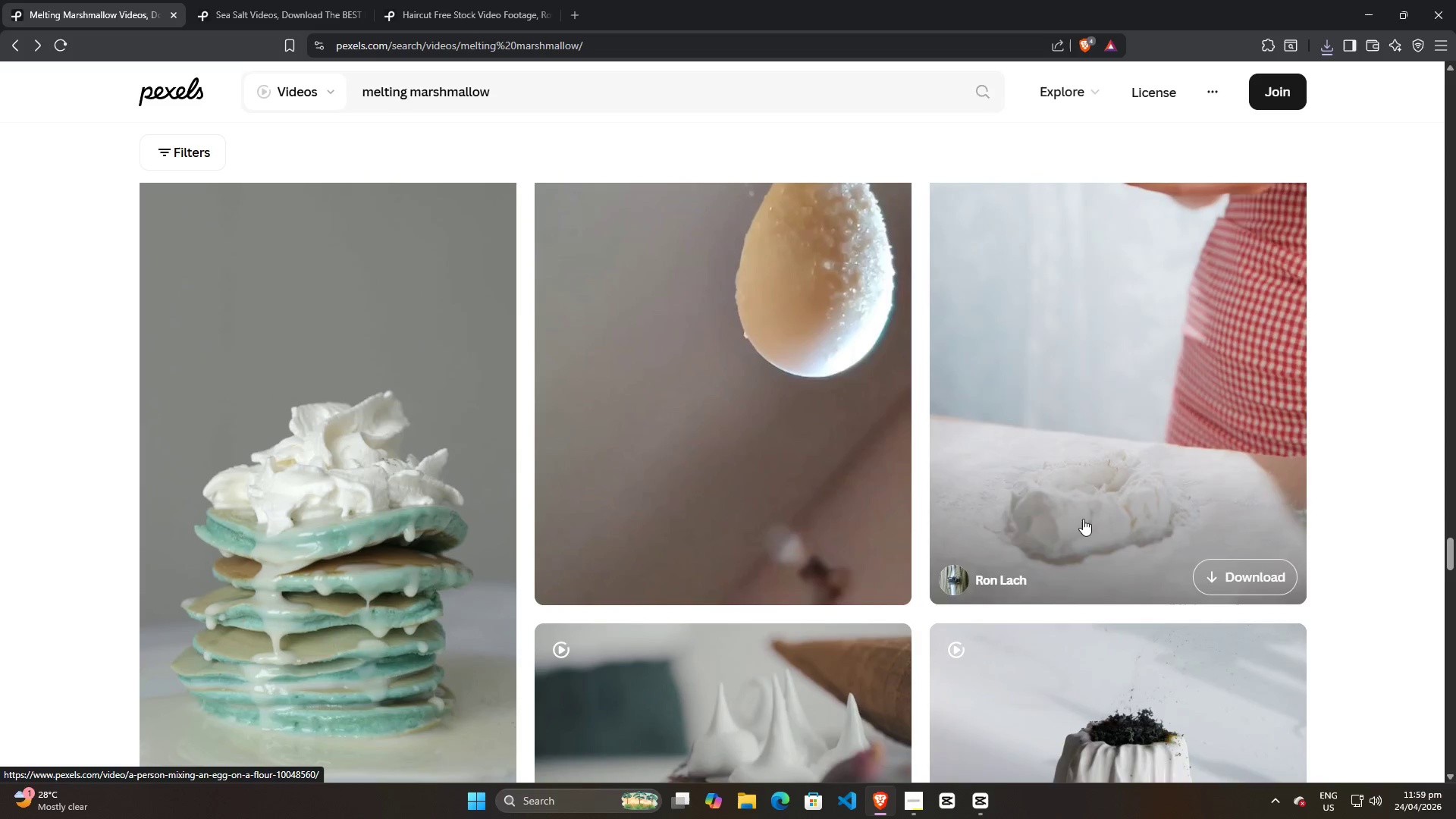 
scroll: coordinate [1082, 519], scroll_direction: down, amount: 13.0
 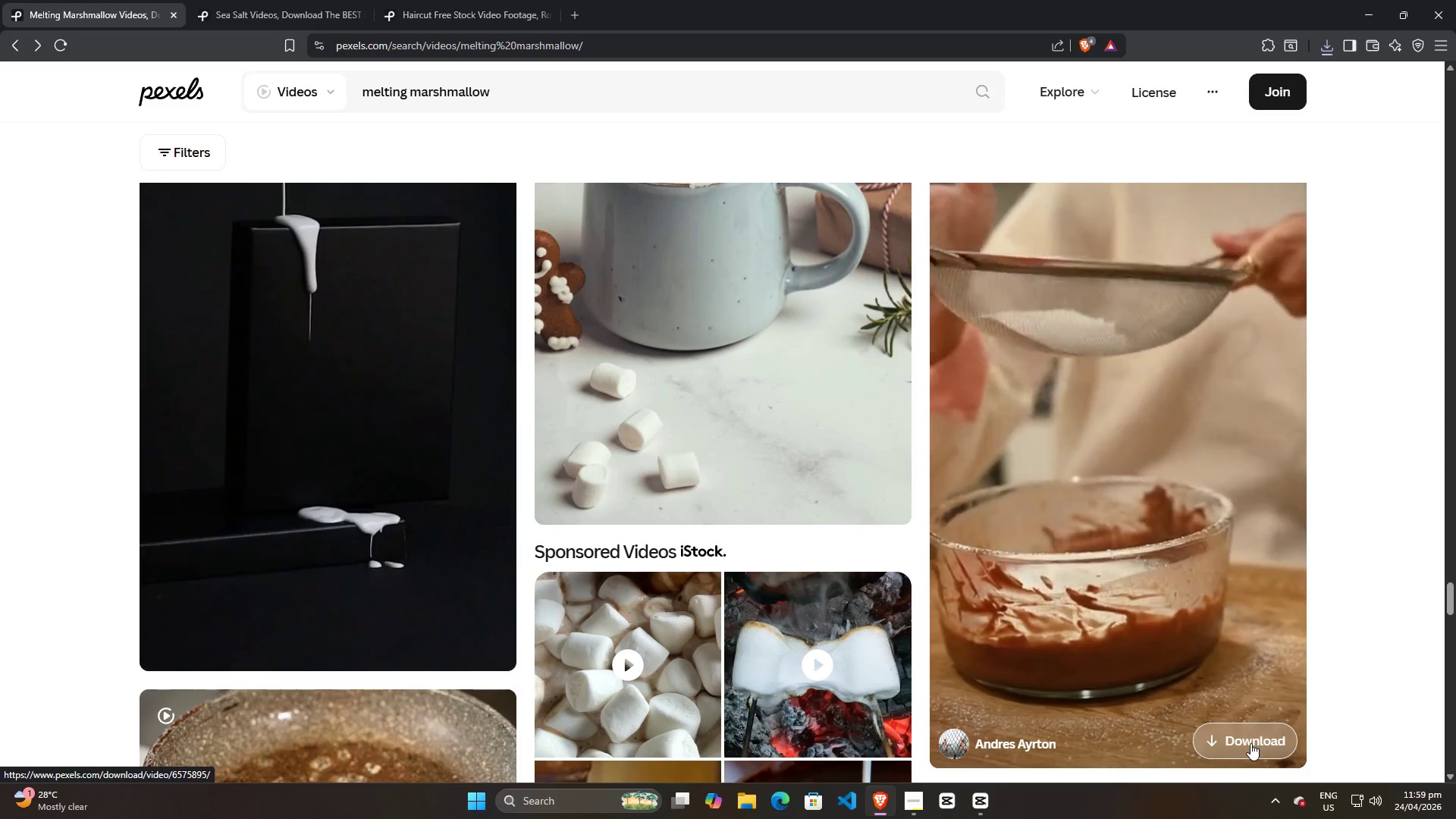 
left_click([1250, 743])
 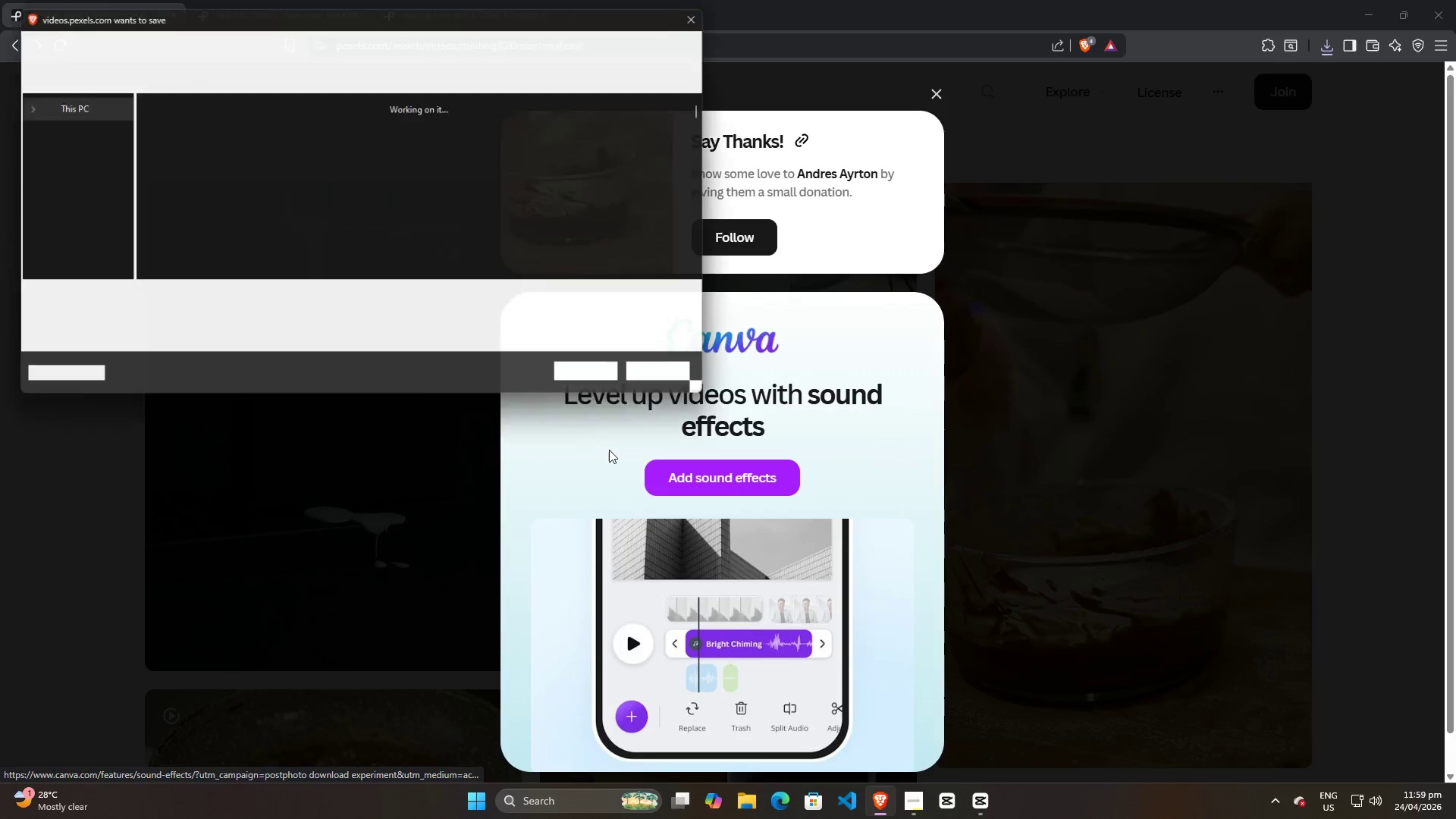 
left_click([595, 378])
 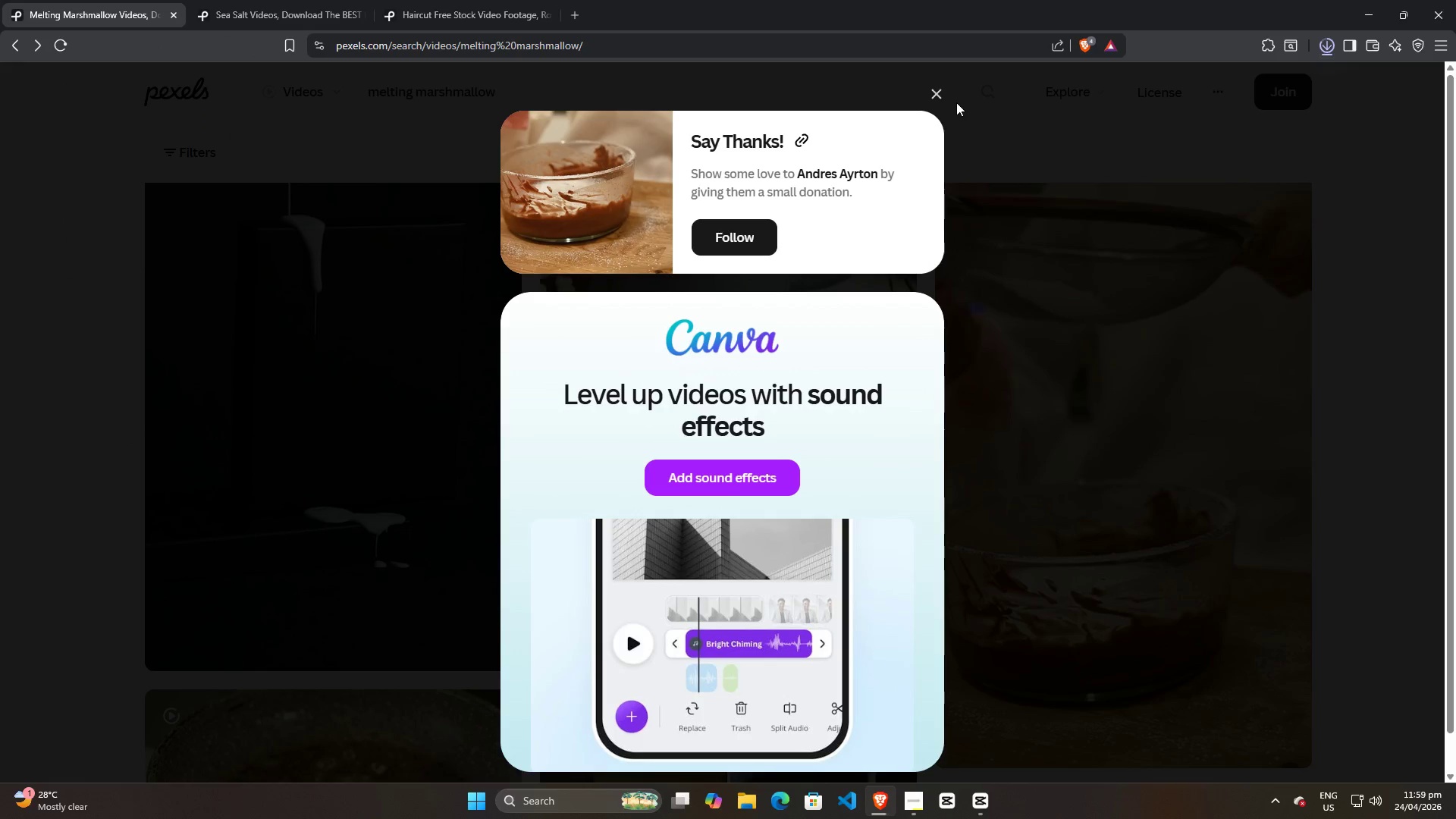 
left_click([938, 99])
 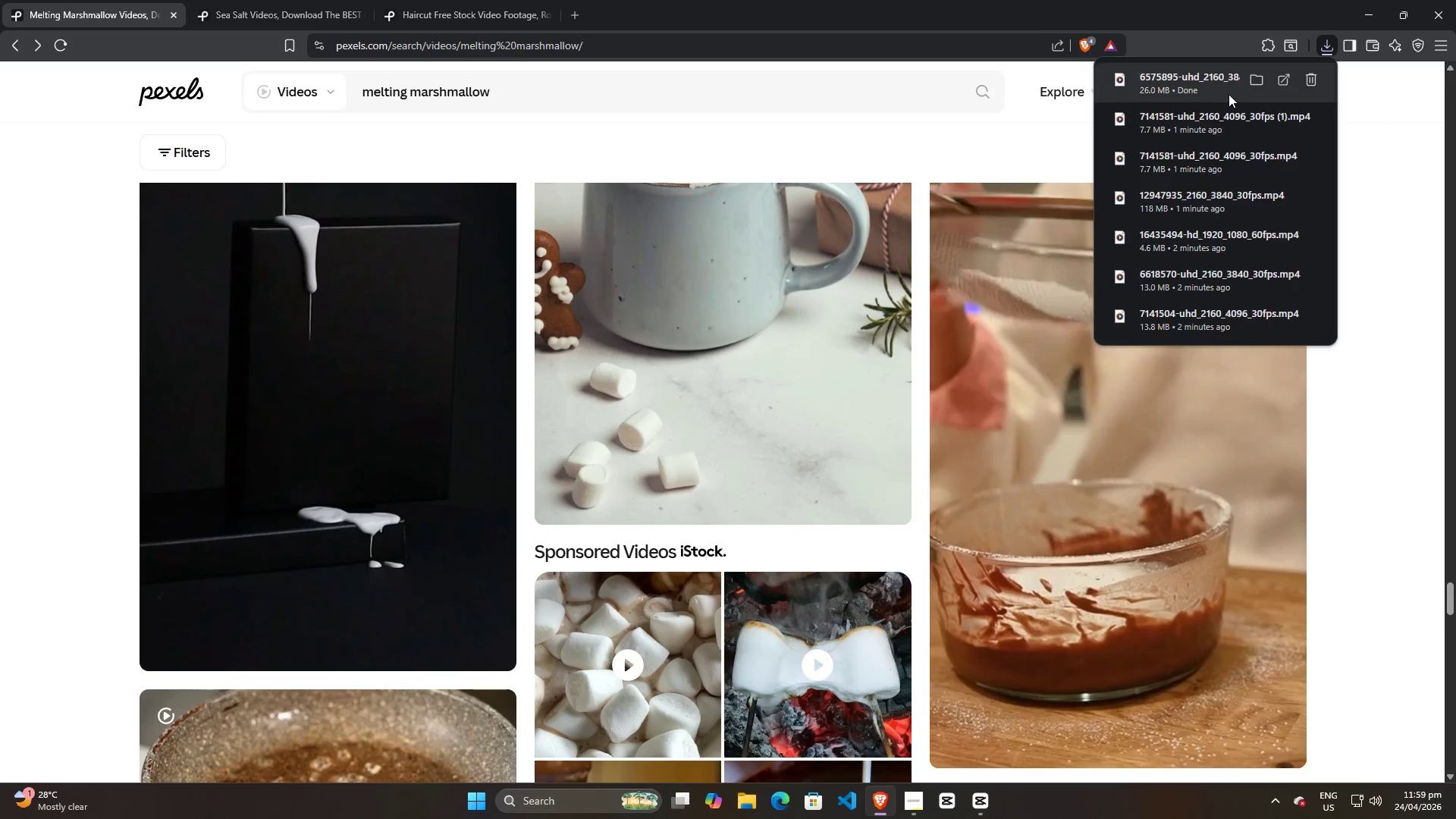 
left_click_drag(start_coordinate=[1189, 83], to_coordinate=[353, 333])
 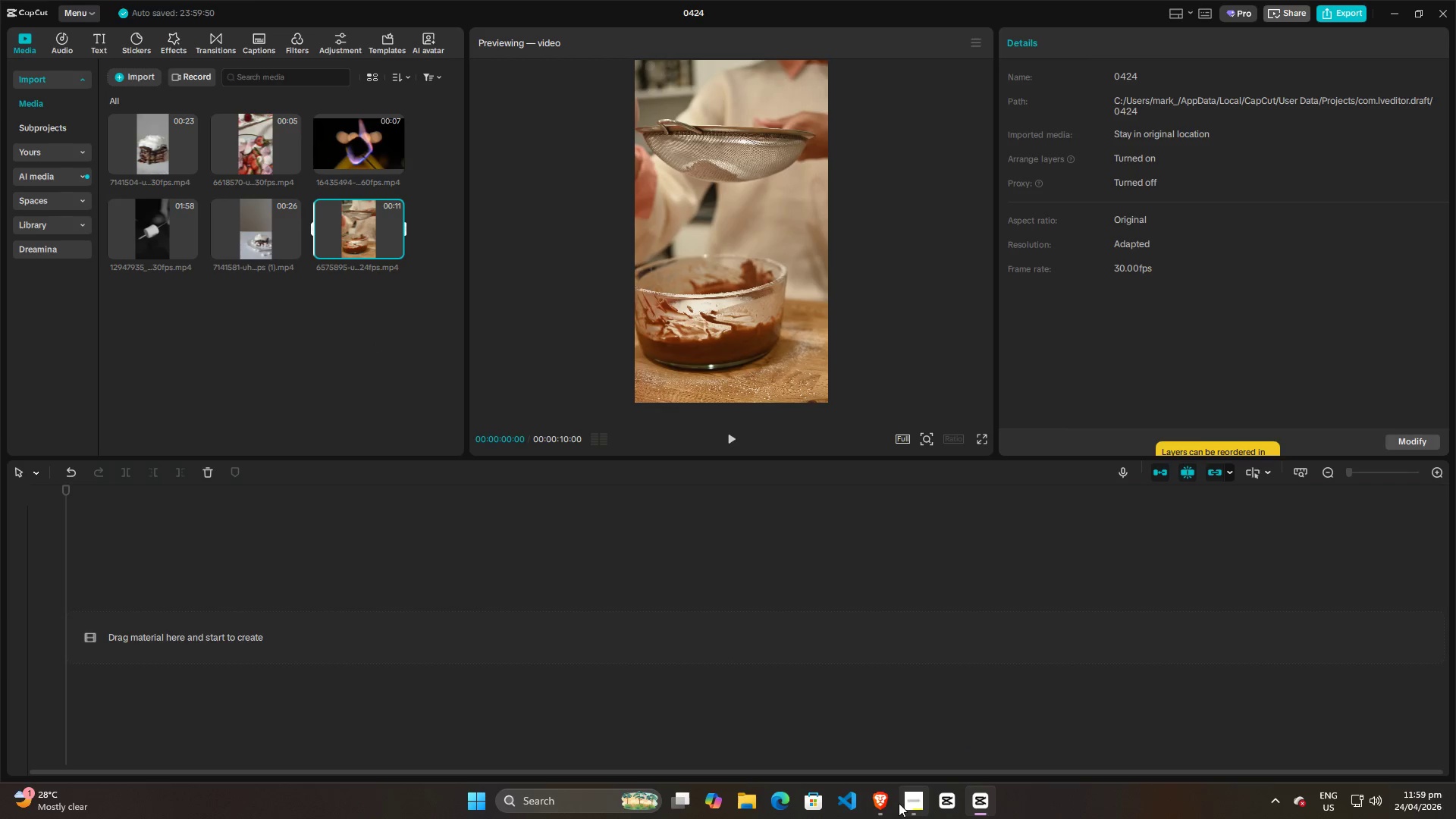 
left_click([889, 802])
 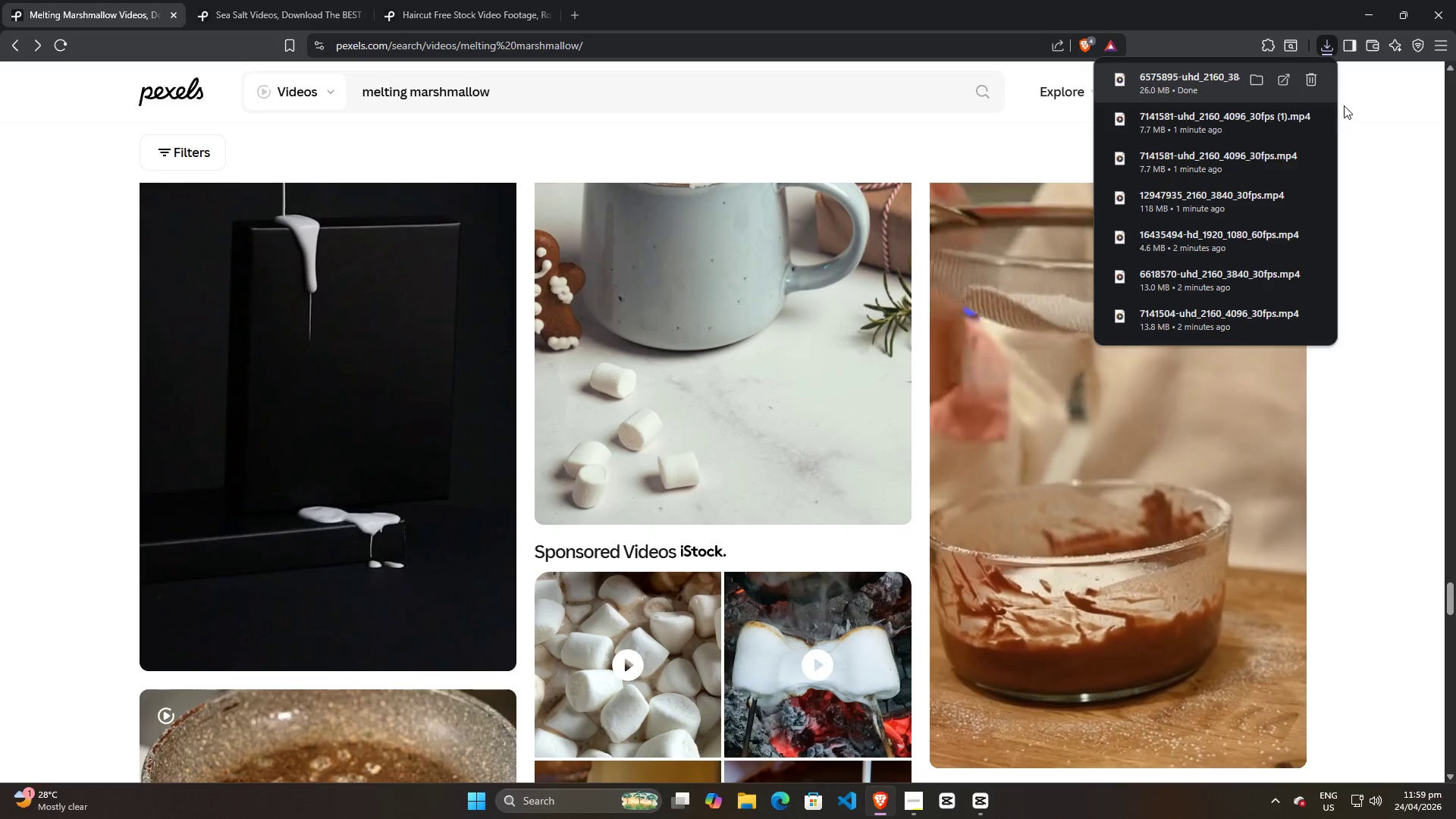 
scroll: coordinate [1338, 503], scroll_direction: up, amount: 4.0
 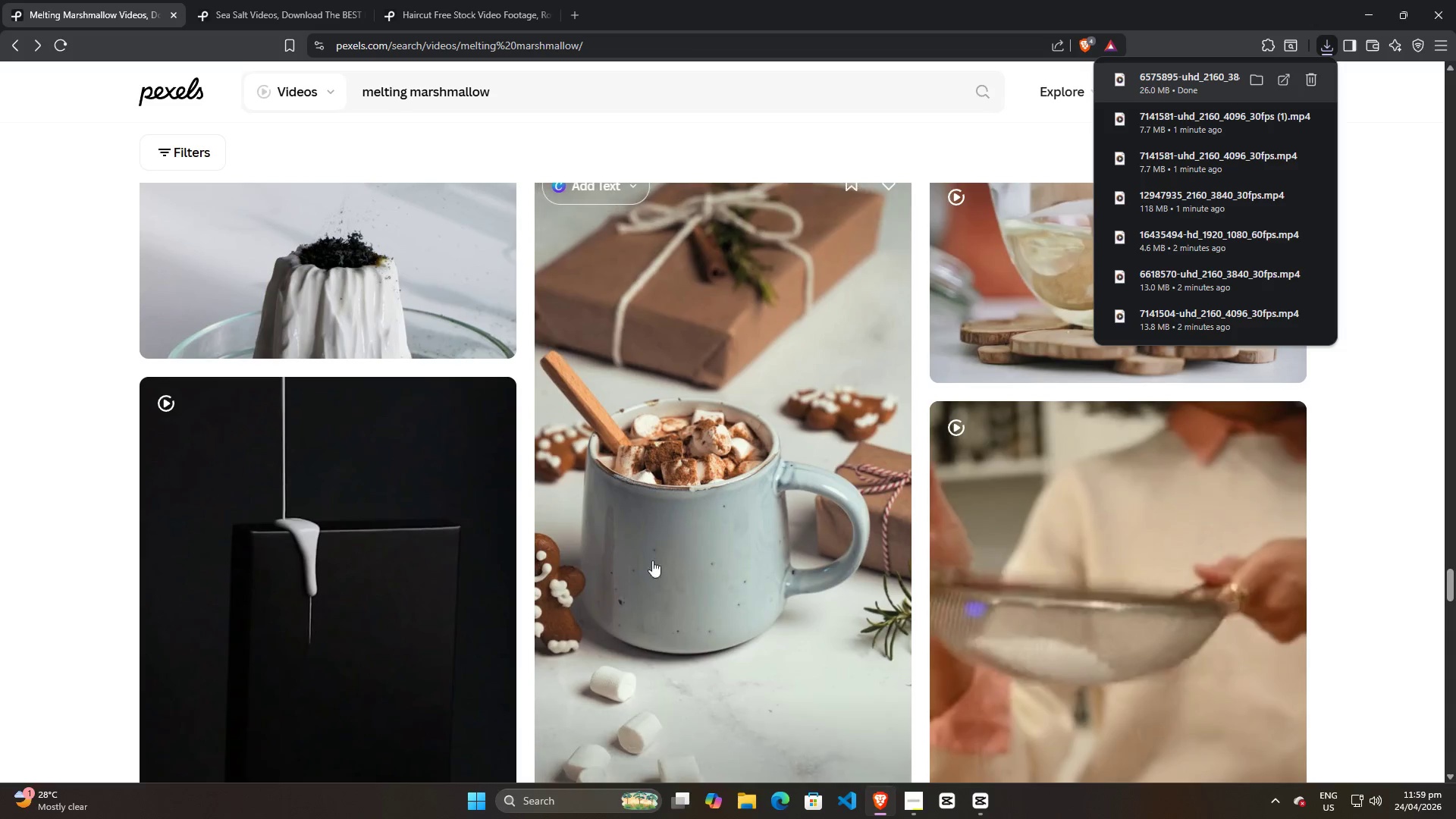 
scroll: coordinate [657, 557], scroll_direction: down, amount: 25.0
 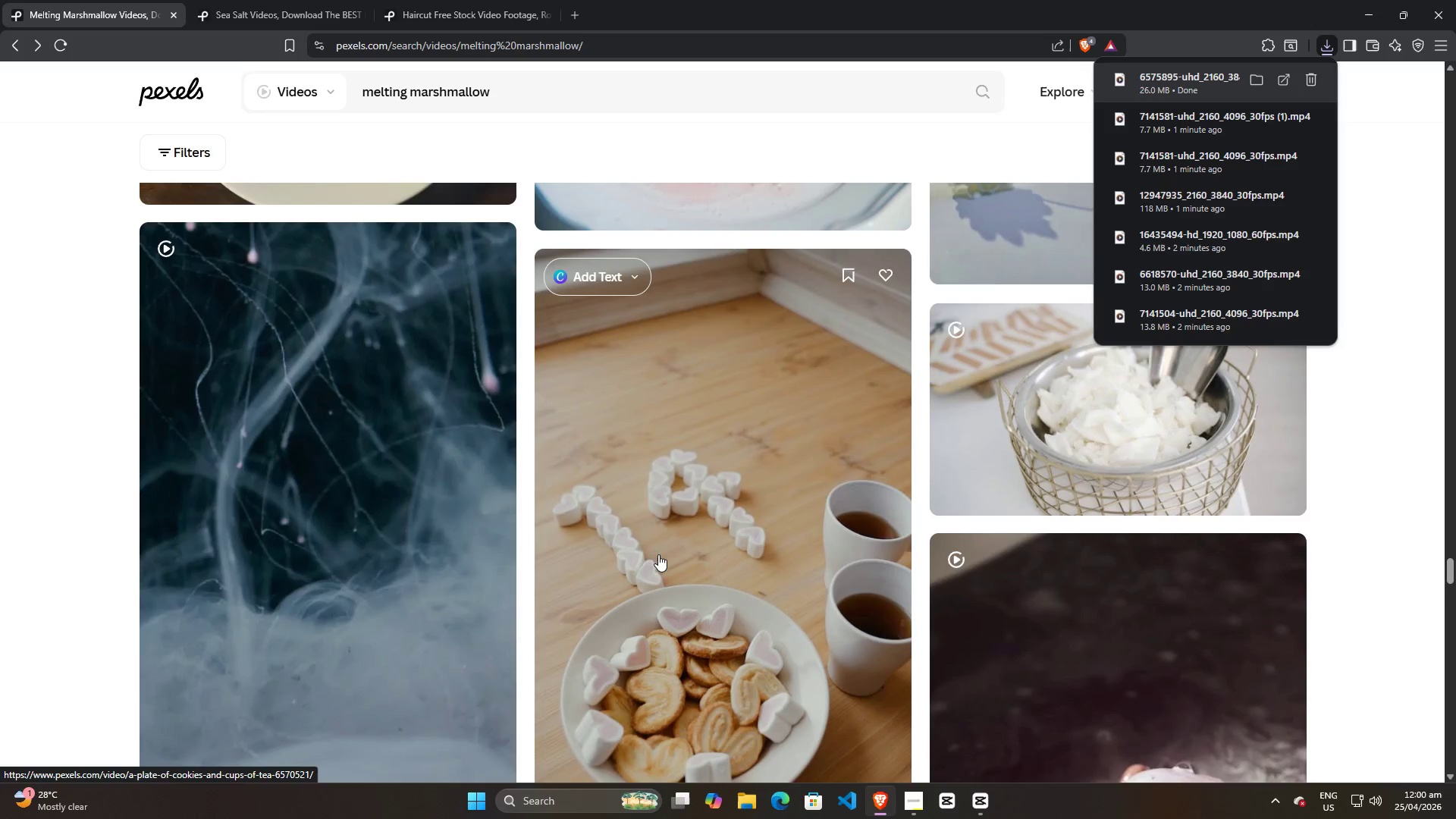 
scroll: coordinate [667, 536], scroll_direction: down, amount: 10.0
 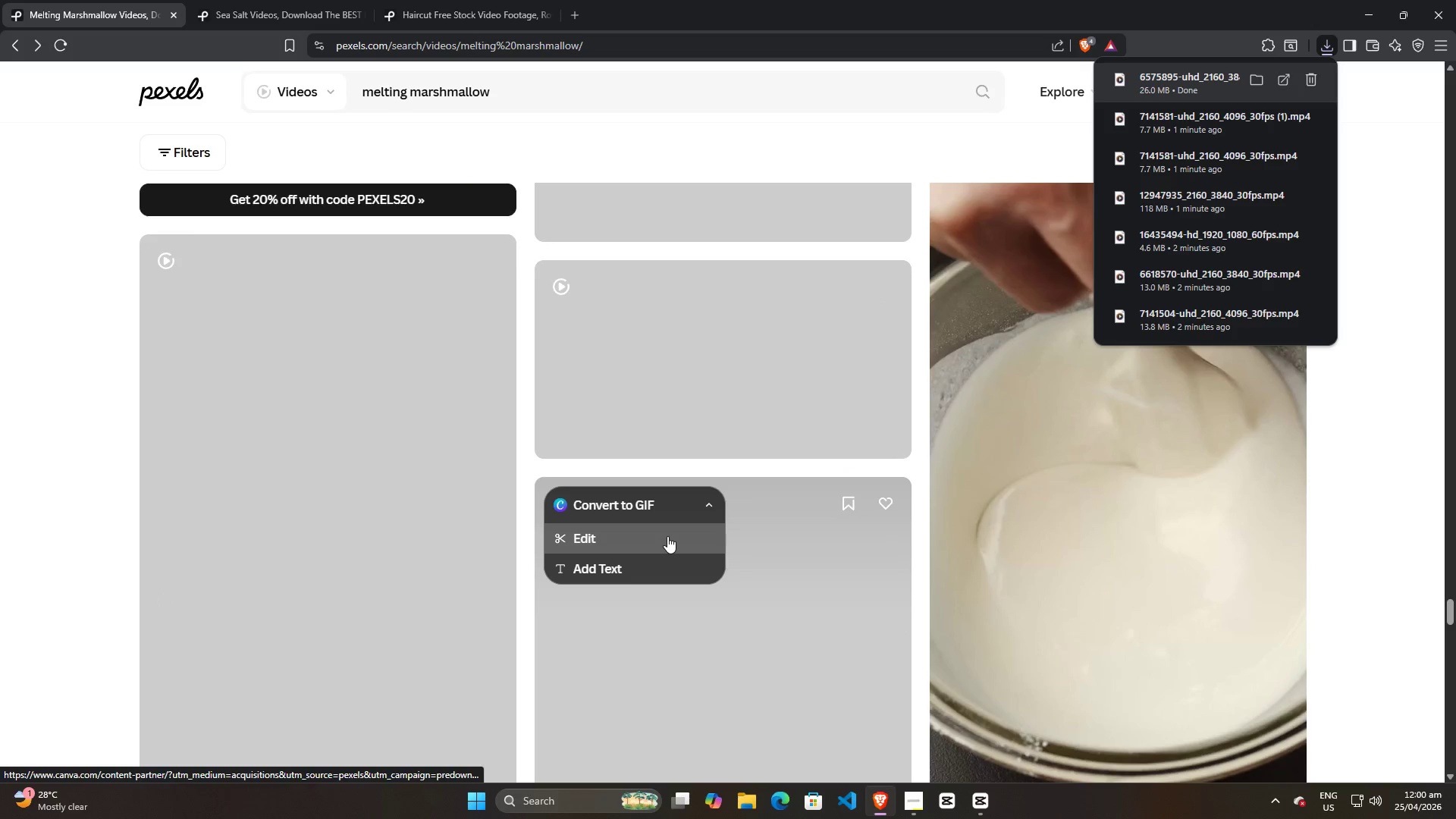 
scroll: coordinate [667, 536], scroll_direction: up, amount: 5.0
 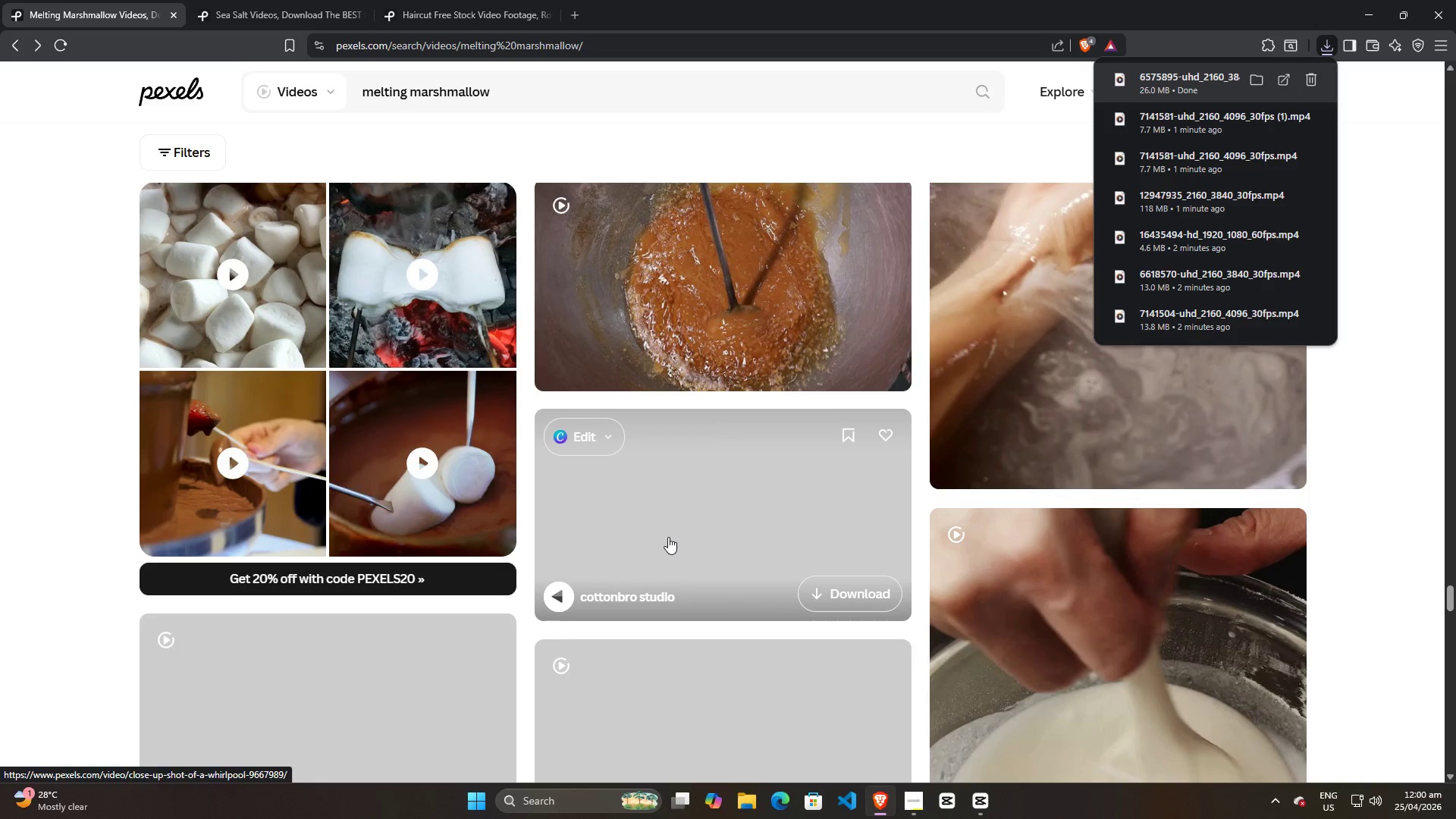 
scroll: coordinate [668, 537], scroll_direction: down, amount: 7.0
 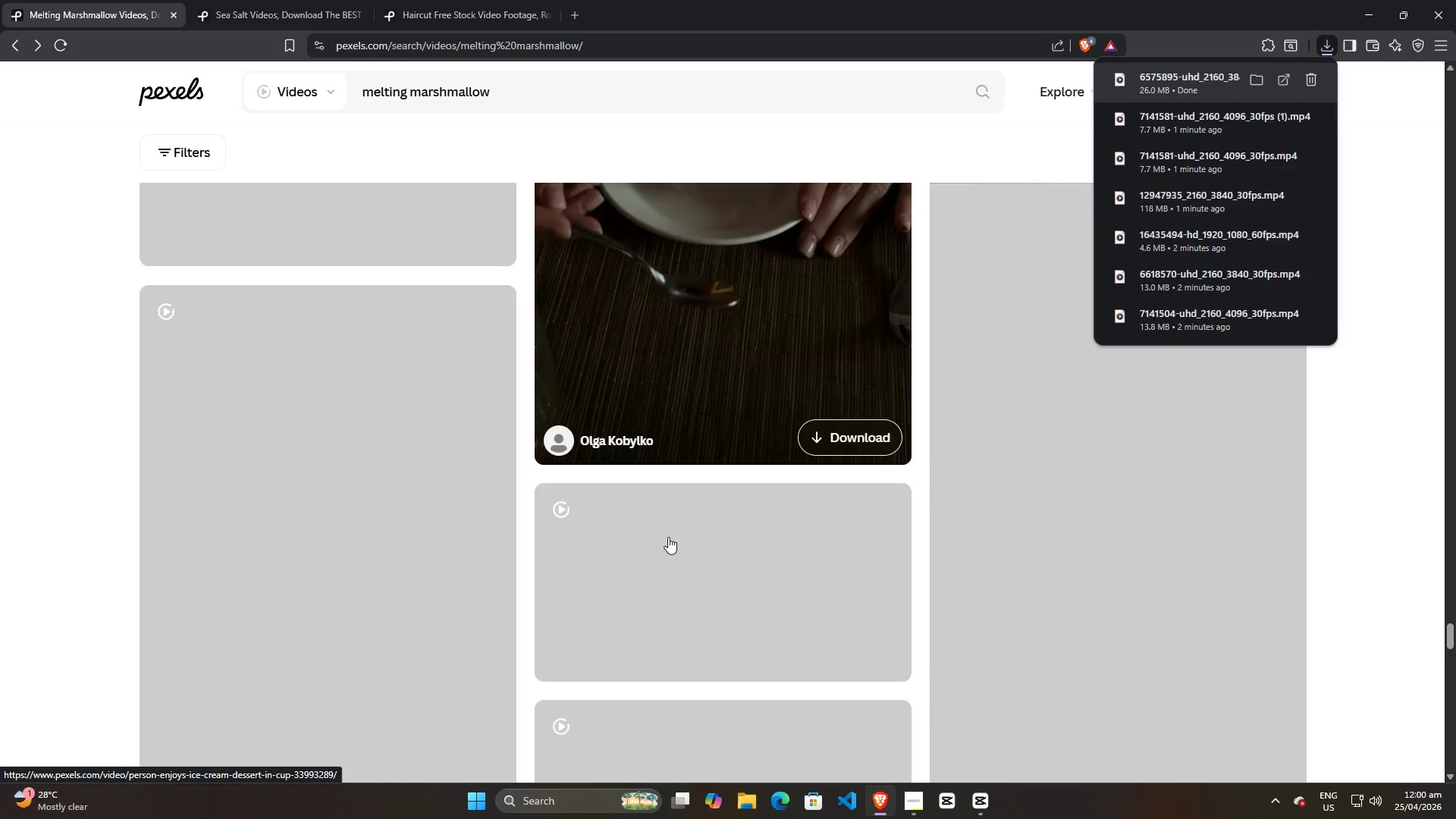 
scroll: coordinate [668, 537], scroll_direction: up, amount: 10.0
 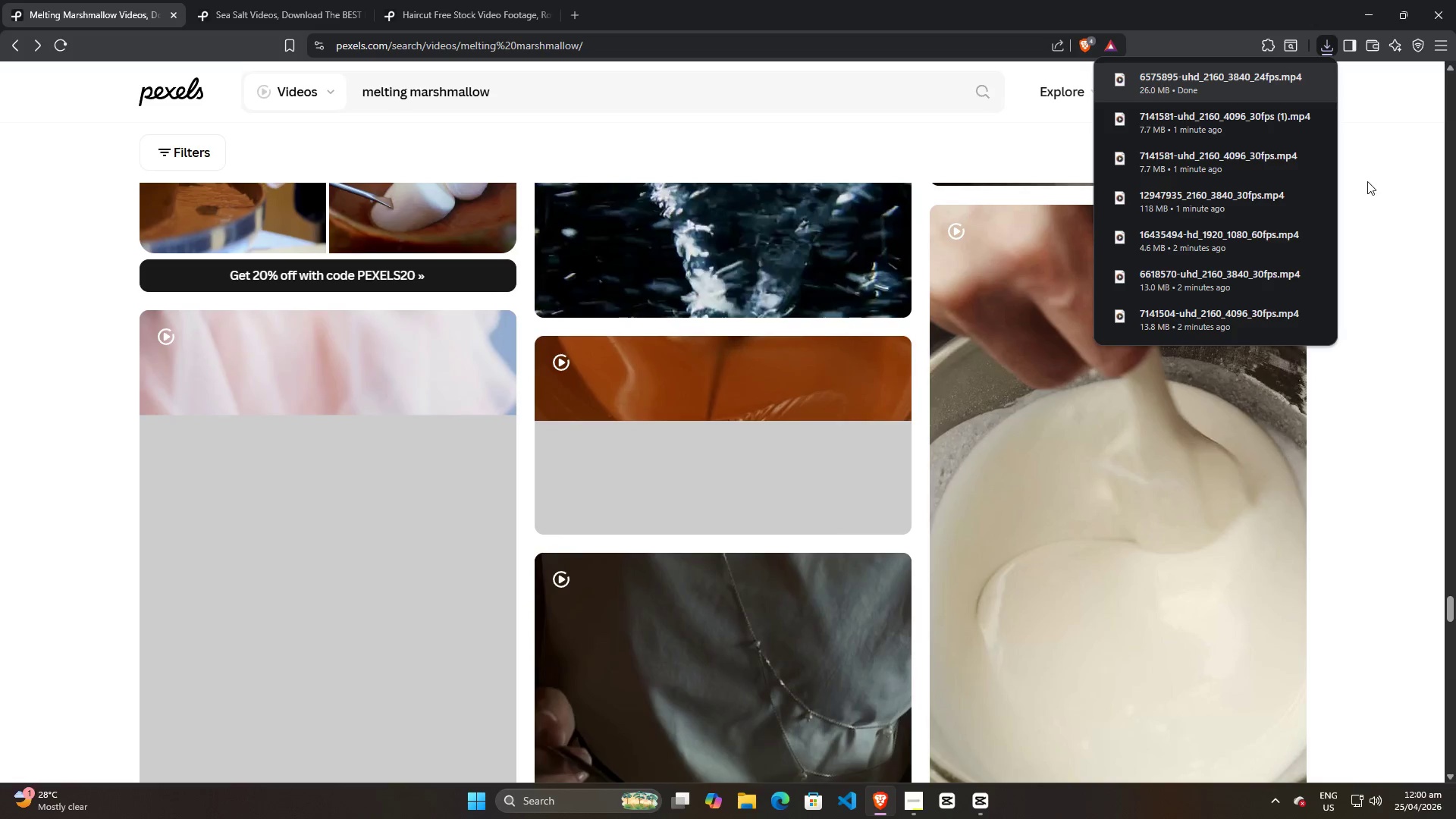 
left_click([1367, 178])
 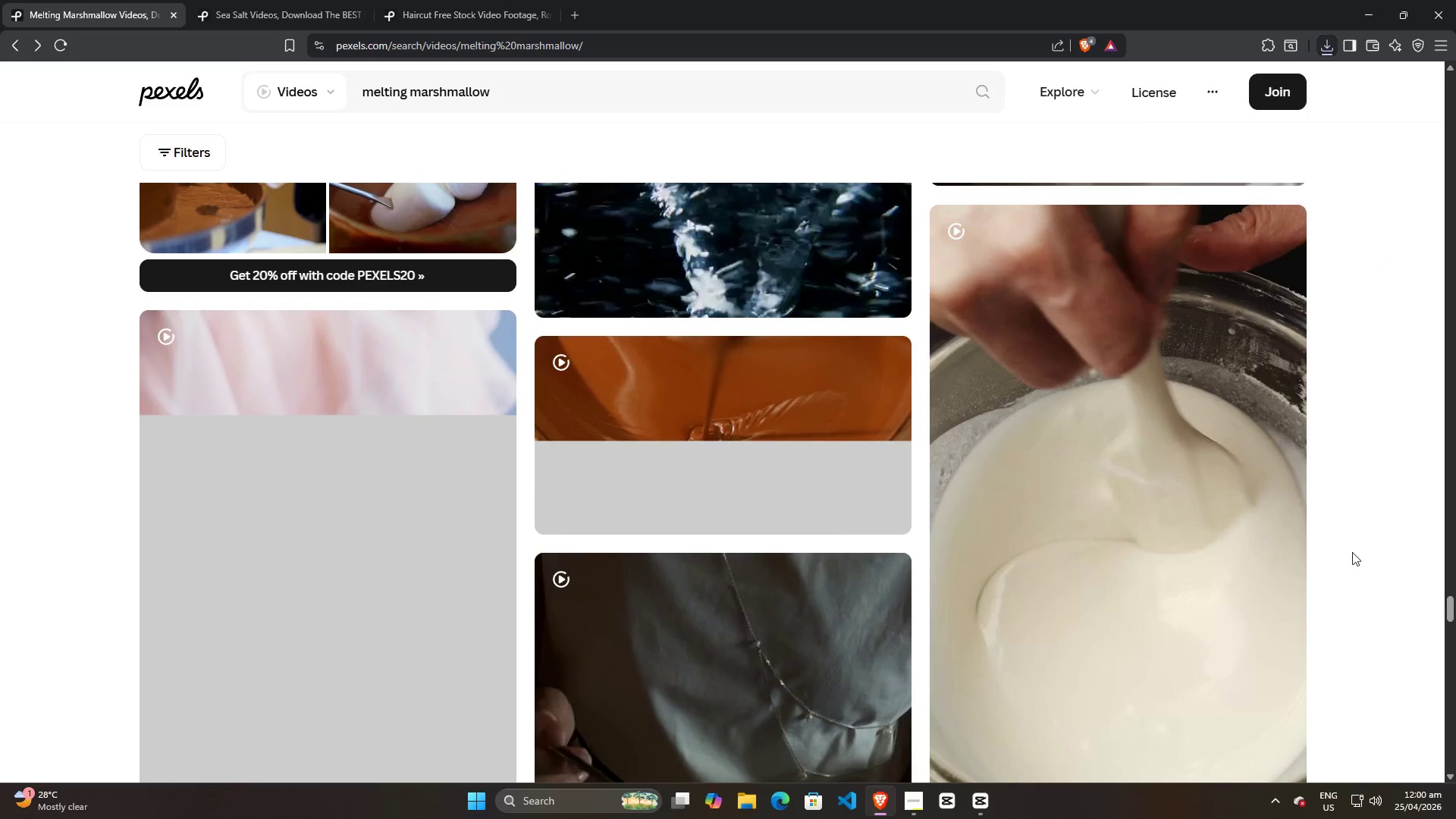 
scroll: coordinate [1351, 550], scroll_direction: down, amount: 18.0
 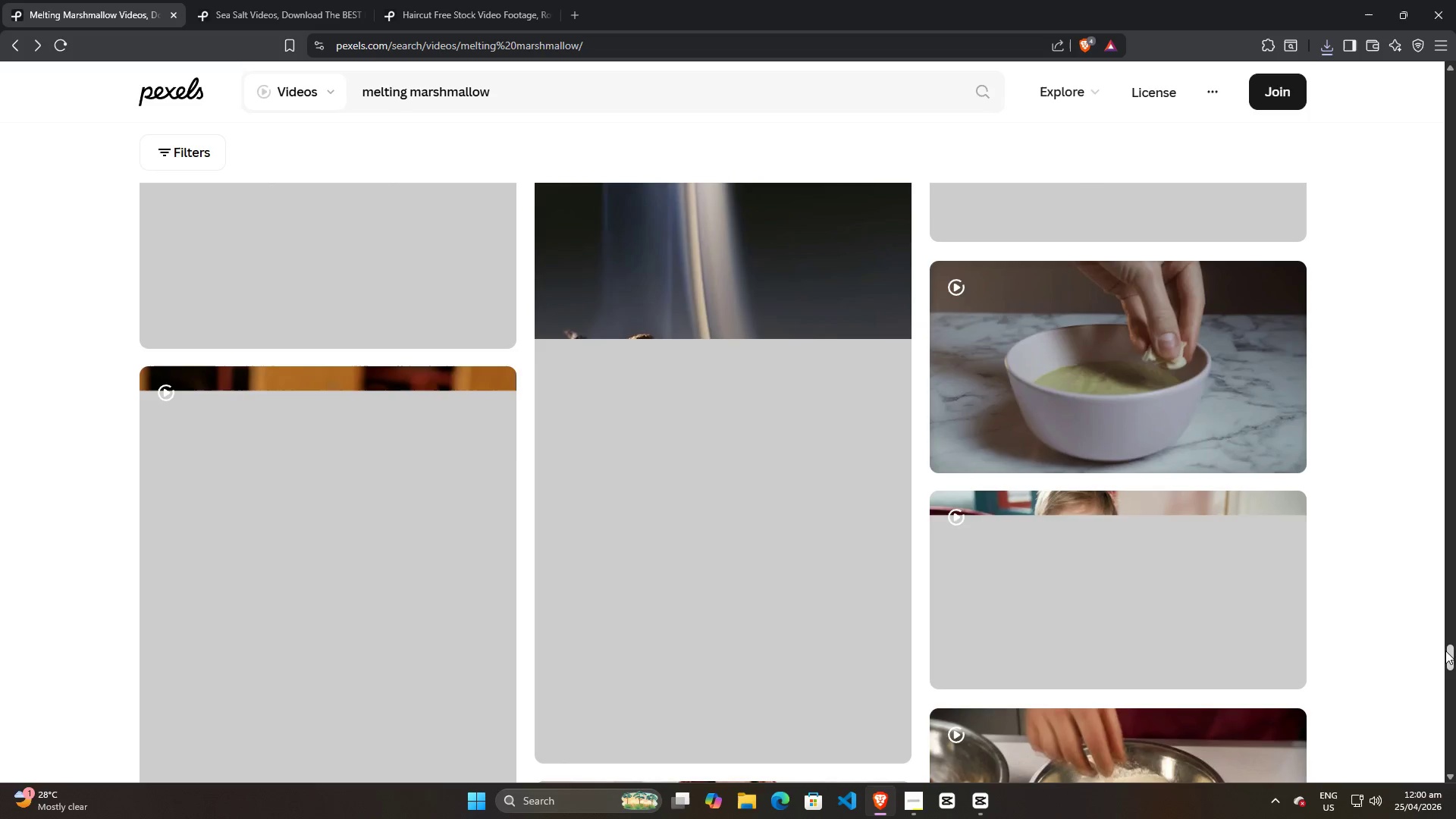 
left_click_drag(start_coordinate=[1448, 653], to_coordinate=[1417, 183])
 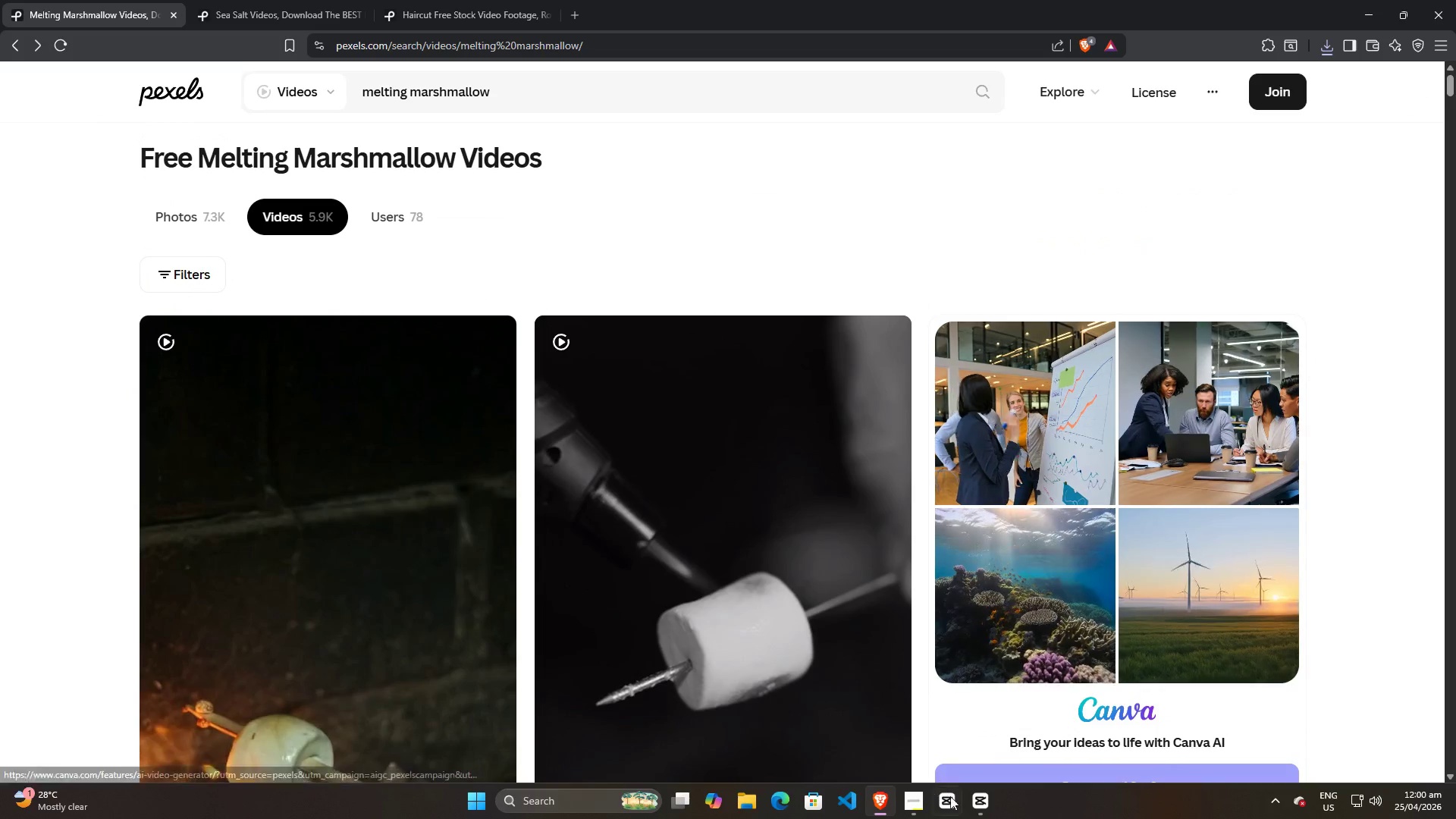 
left_click([966, 807])
 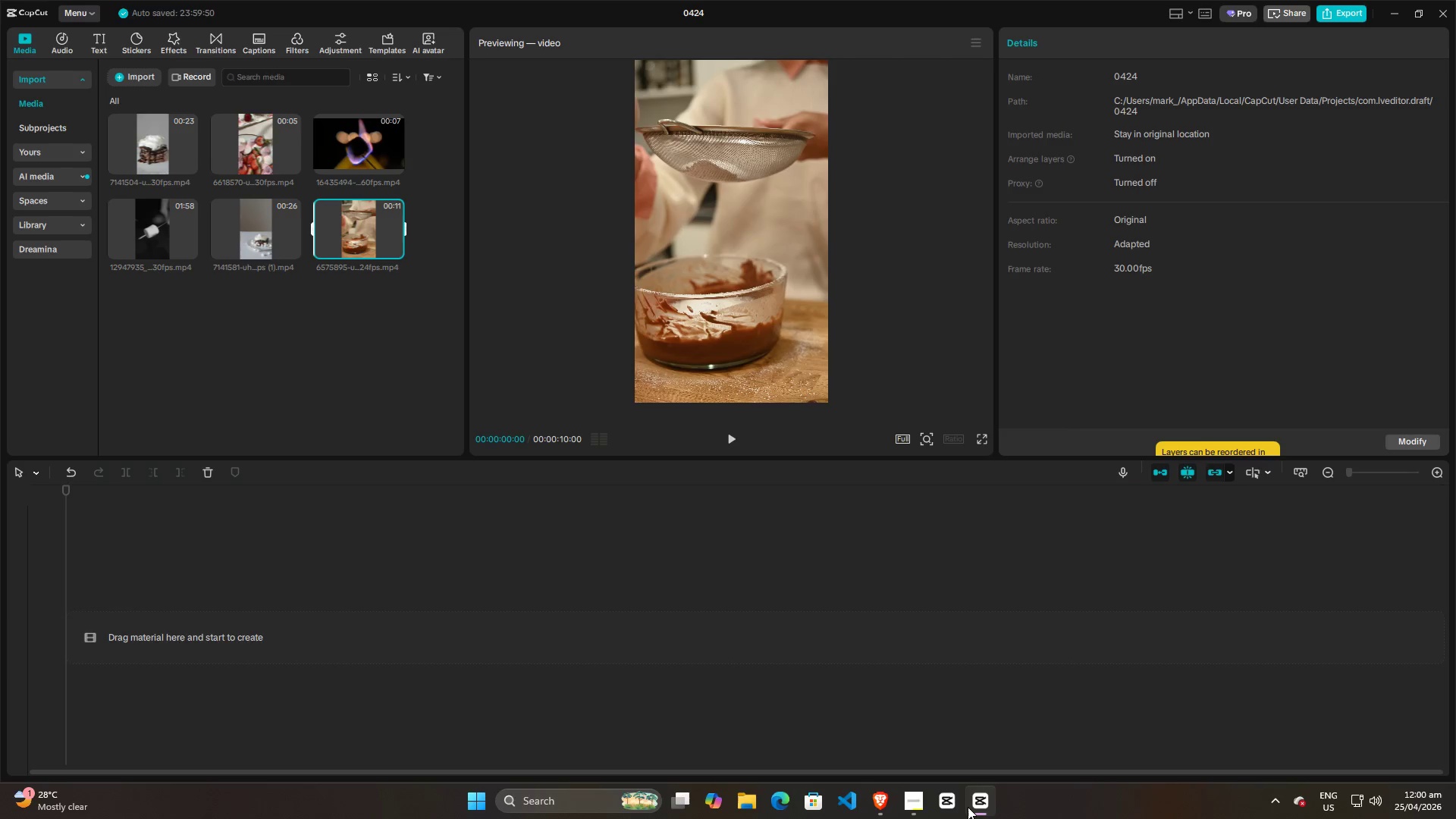 
left_click([968, 807])
 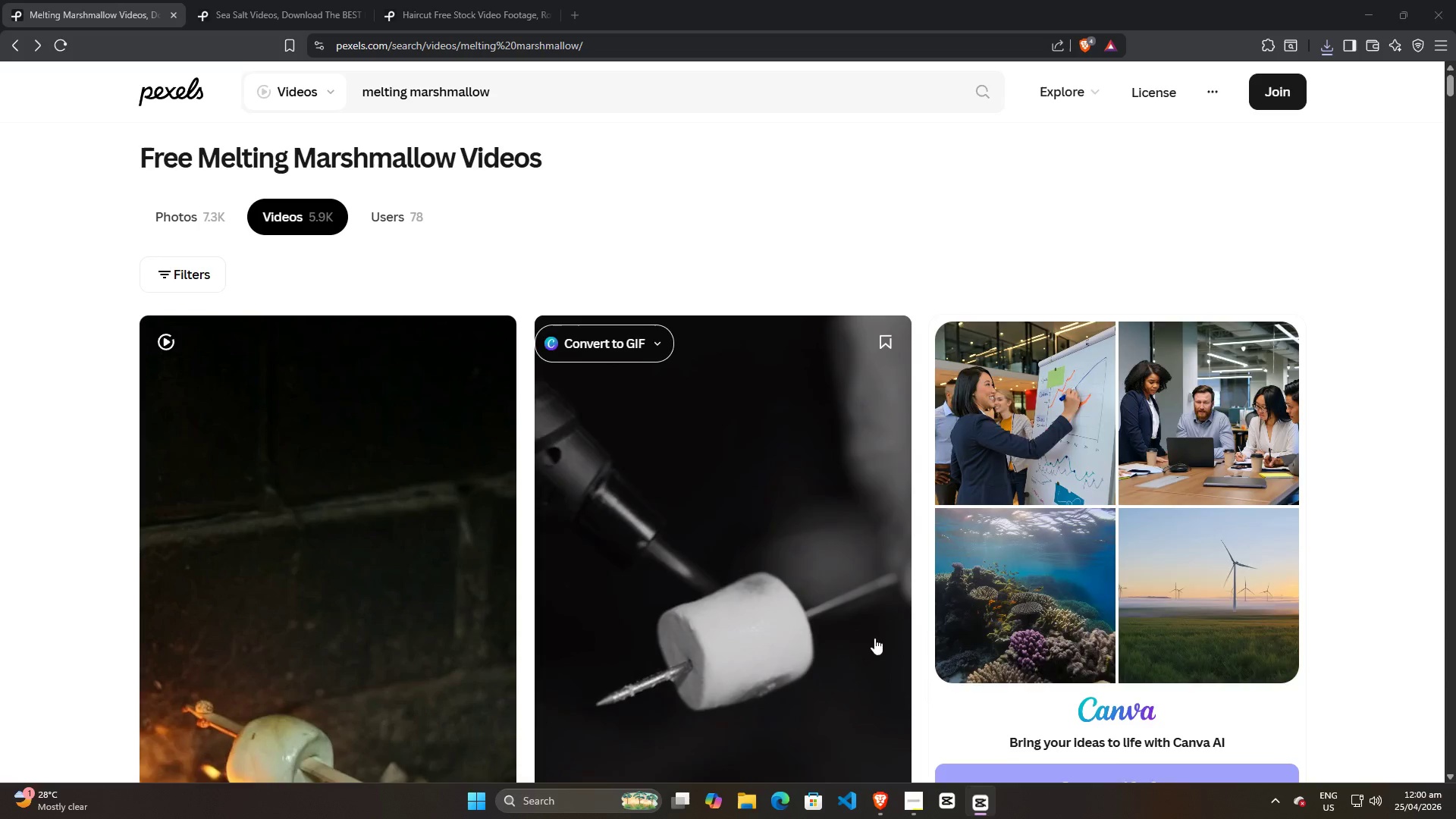 
scroll: coordinate [779, 510], scroll_direction: down, amount: 19.0
 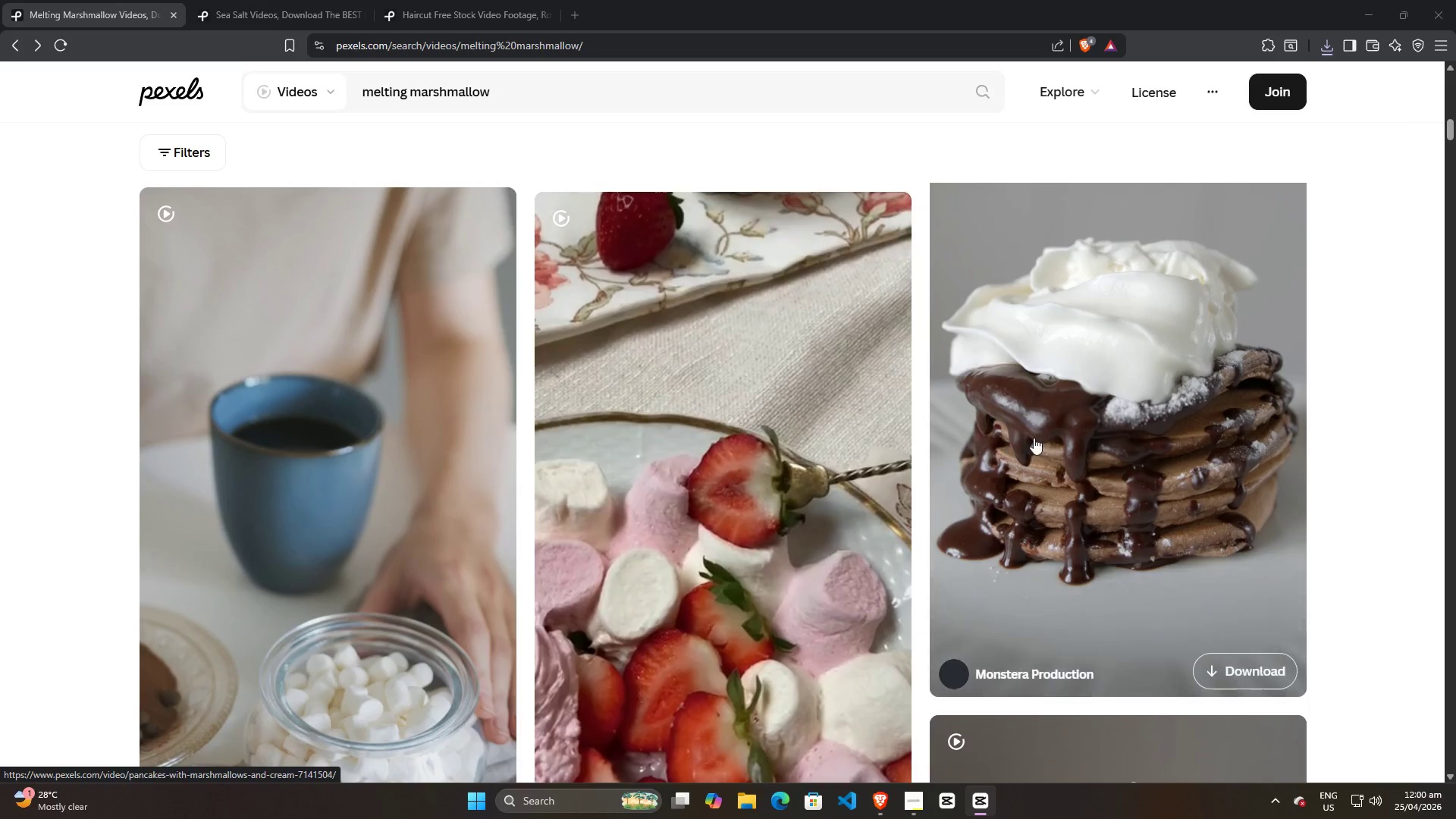 
left_click([1053, 434])
 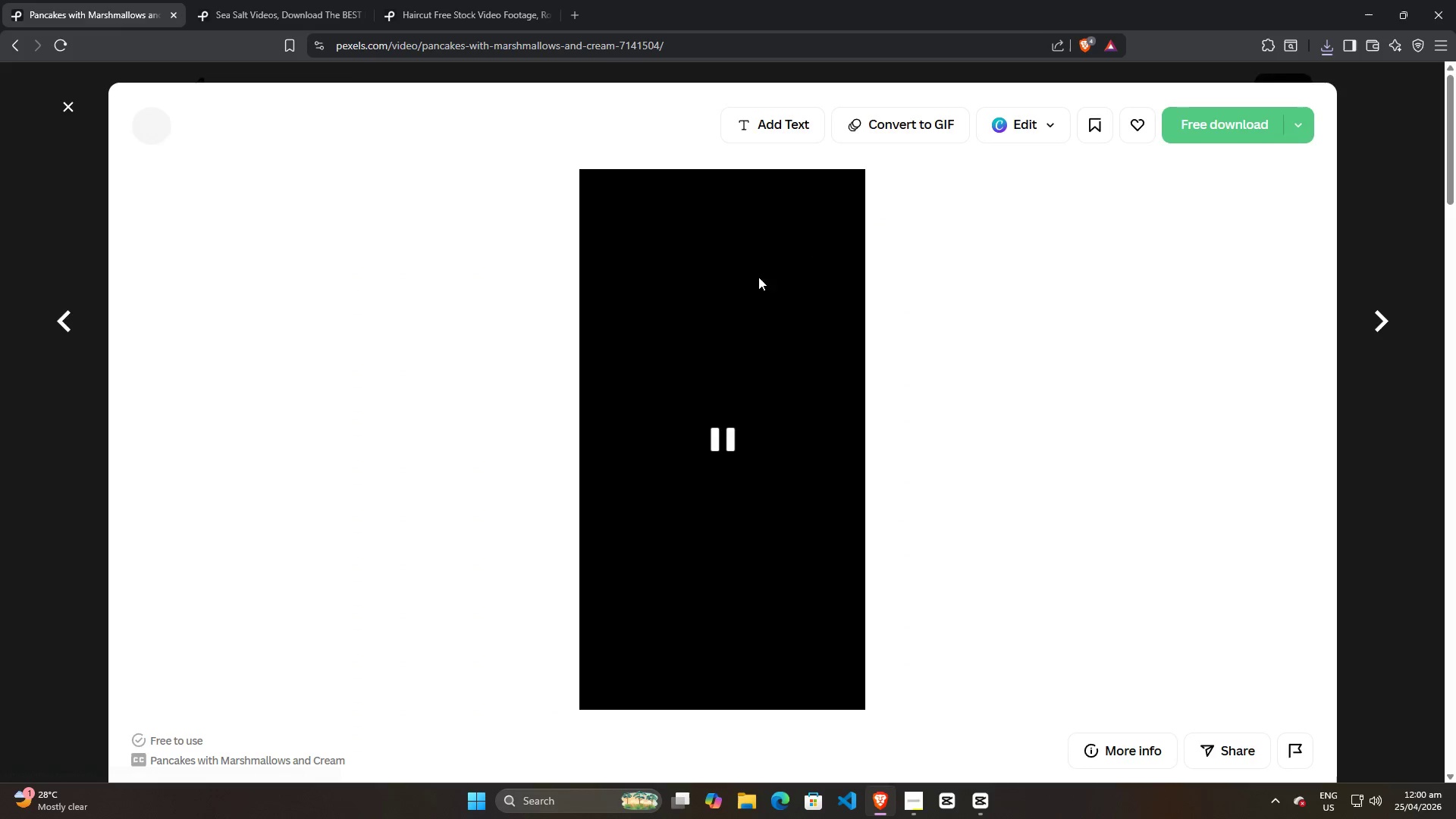 
scroll: coordinate [723, 616], scroll_direction: down, amount: 16.0
 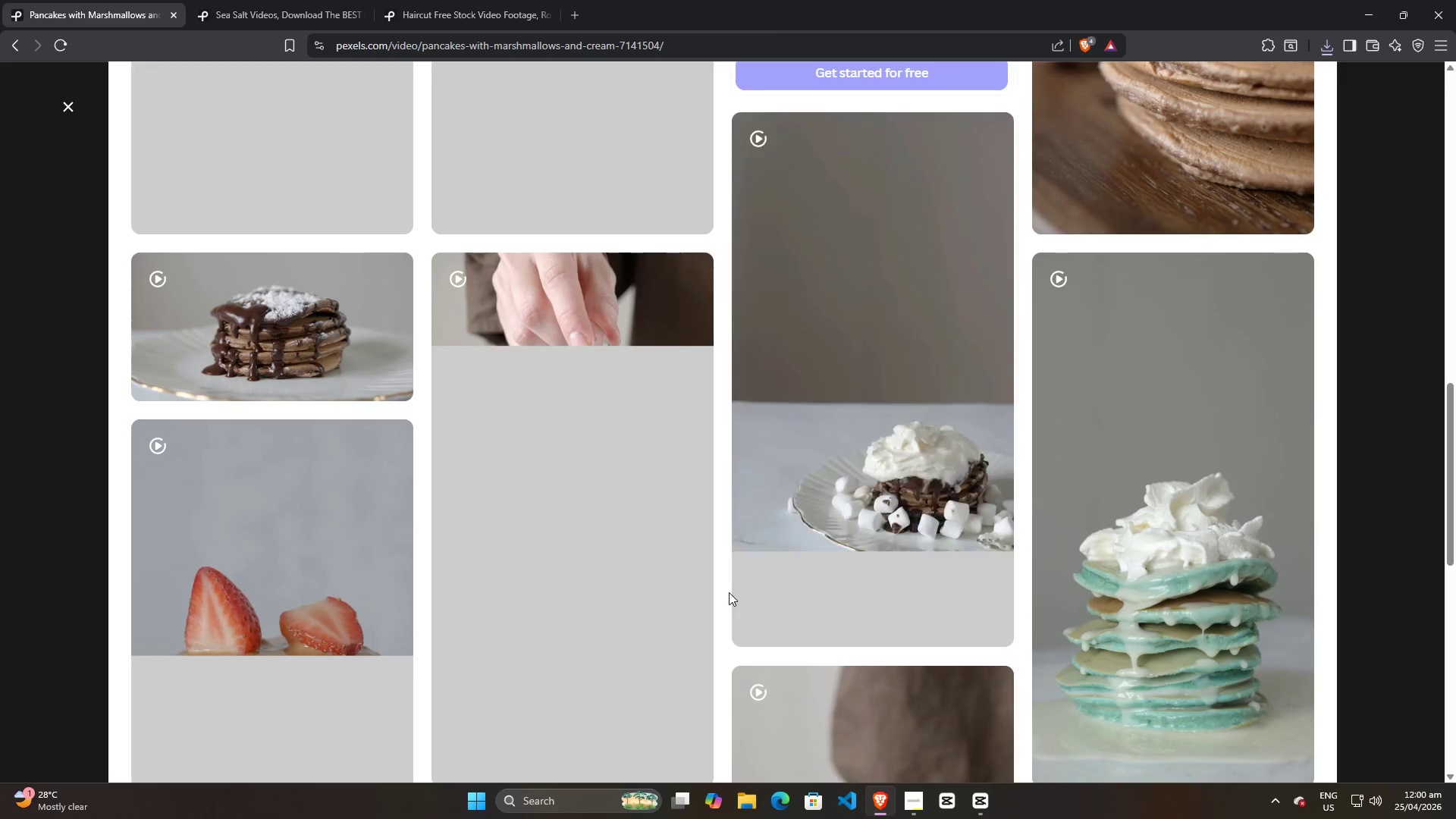 
scroll: coordinate [729, 592], scroll_direction: up, amount: 5.0
 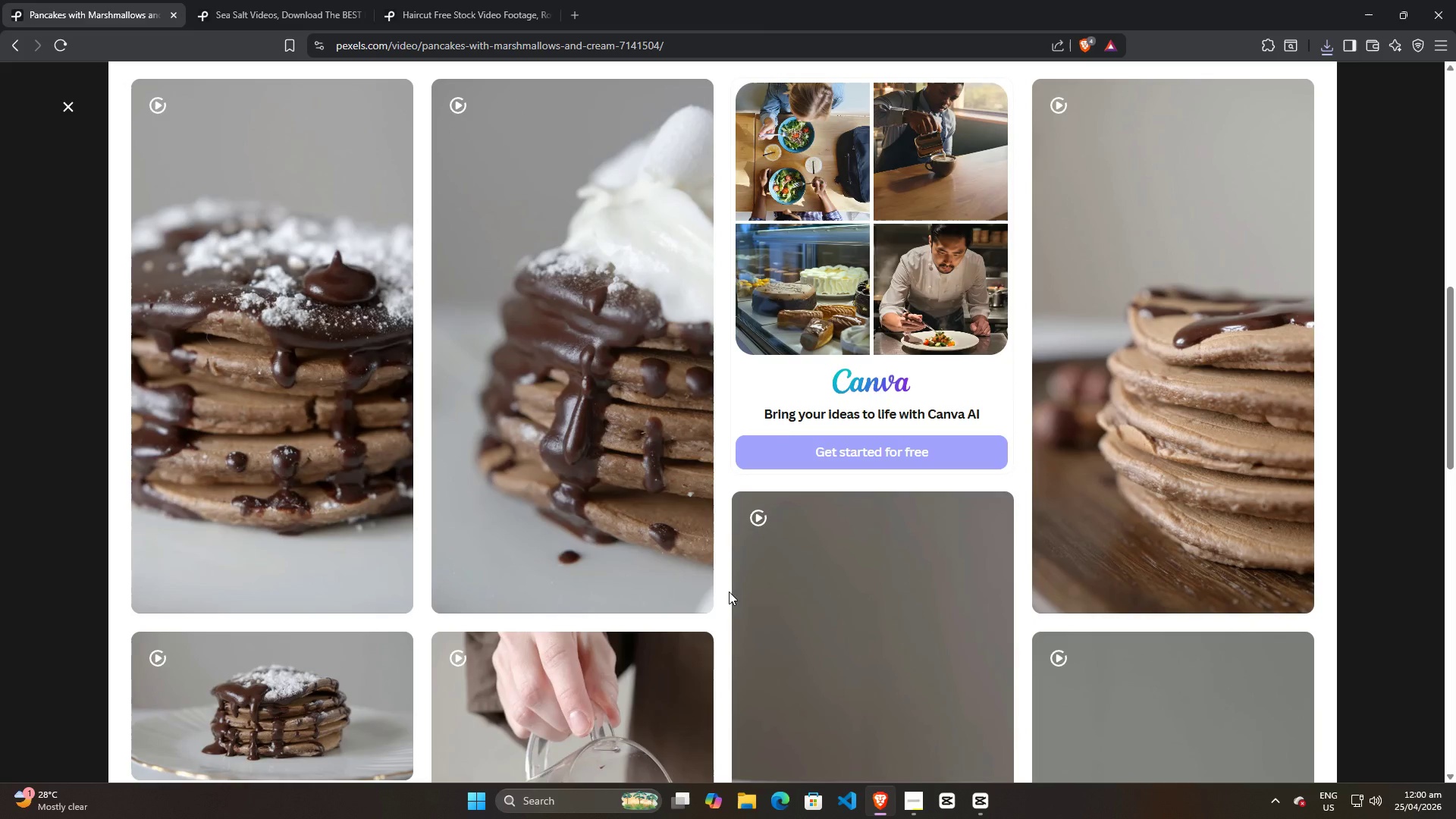 
scroll: coordinate [729, 592], scroll_direction: down, amount: 5.0
 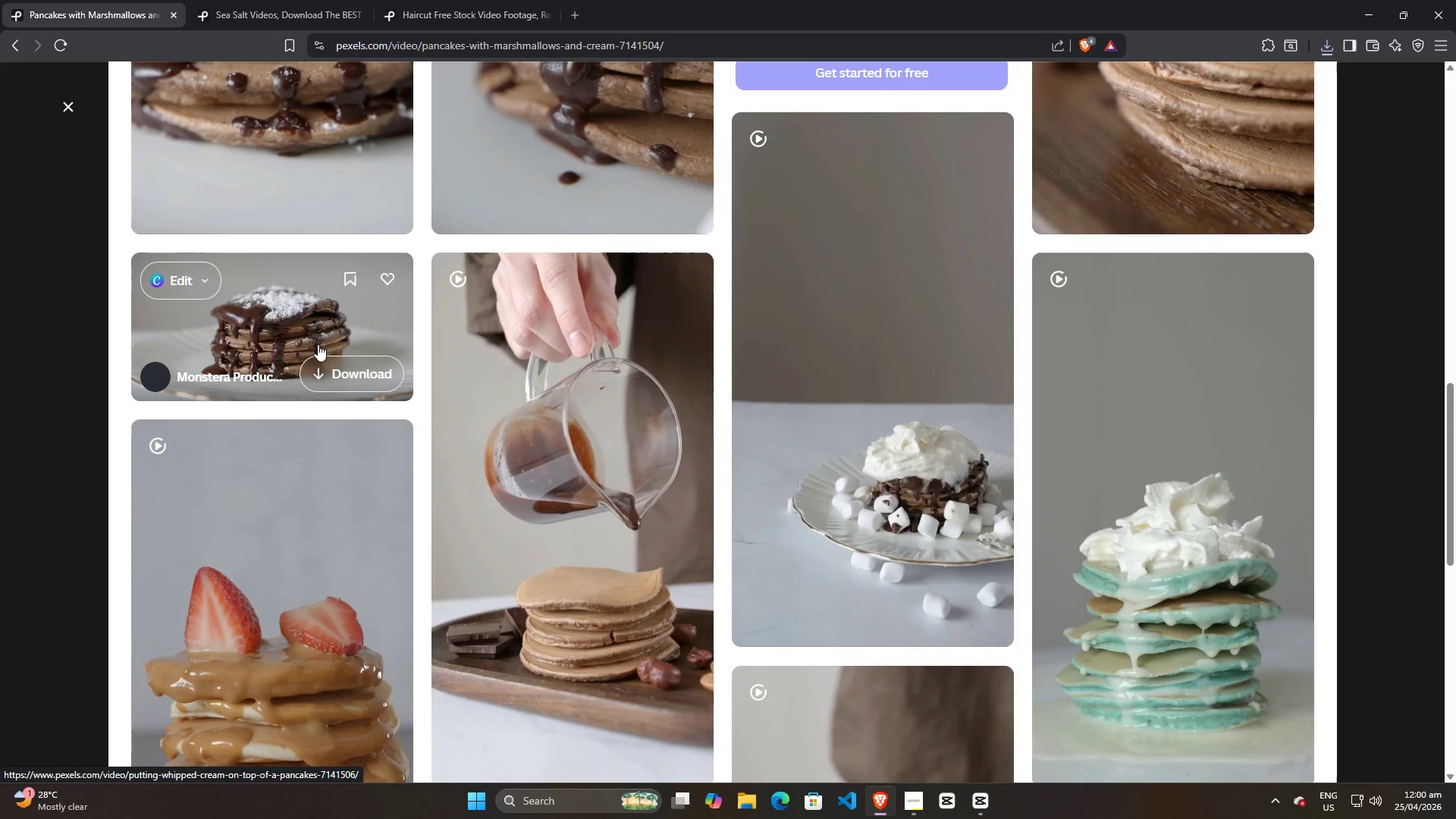 
wait(7.45)
 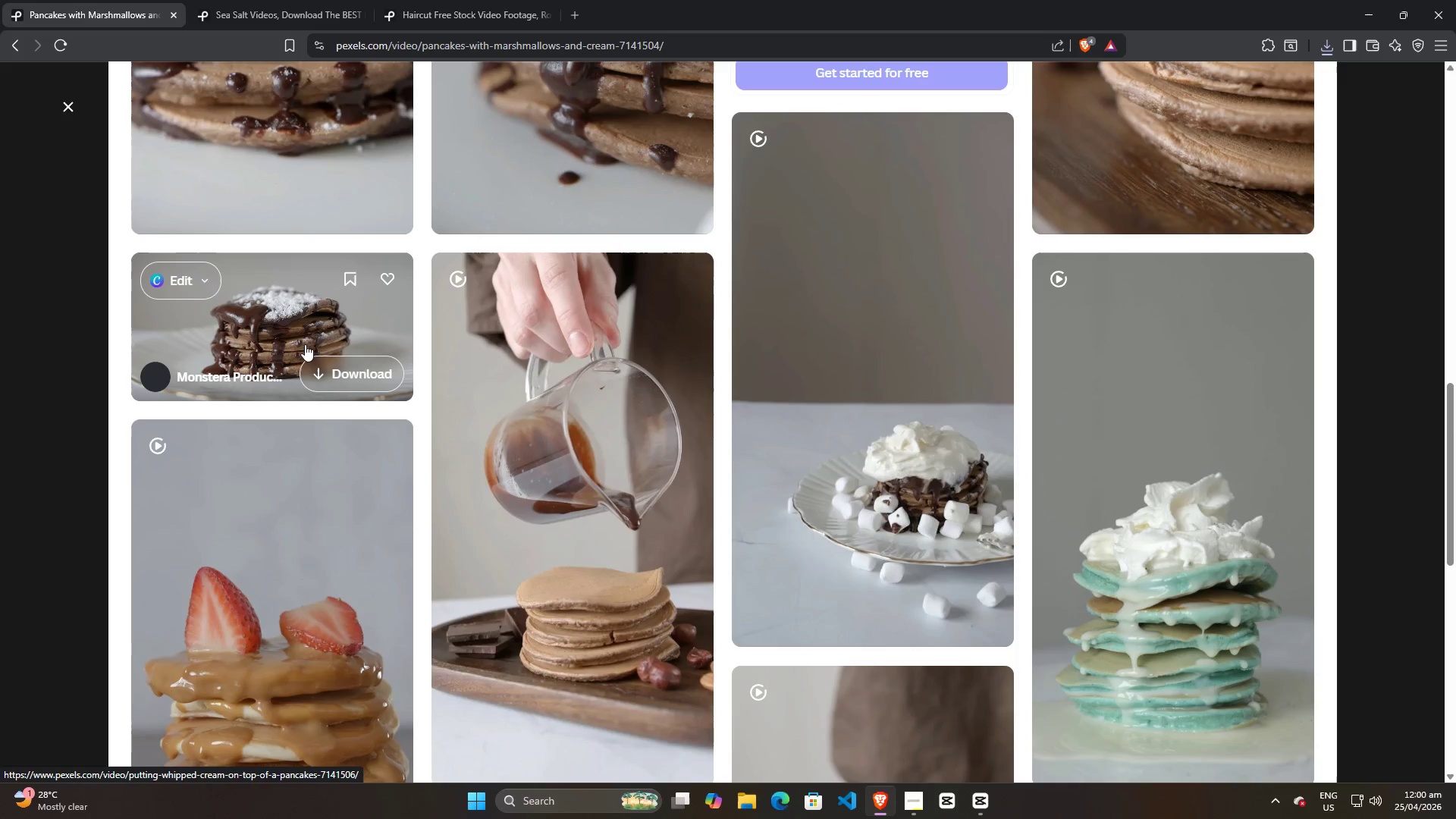 
left_click([353, 372])
 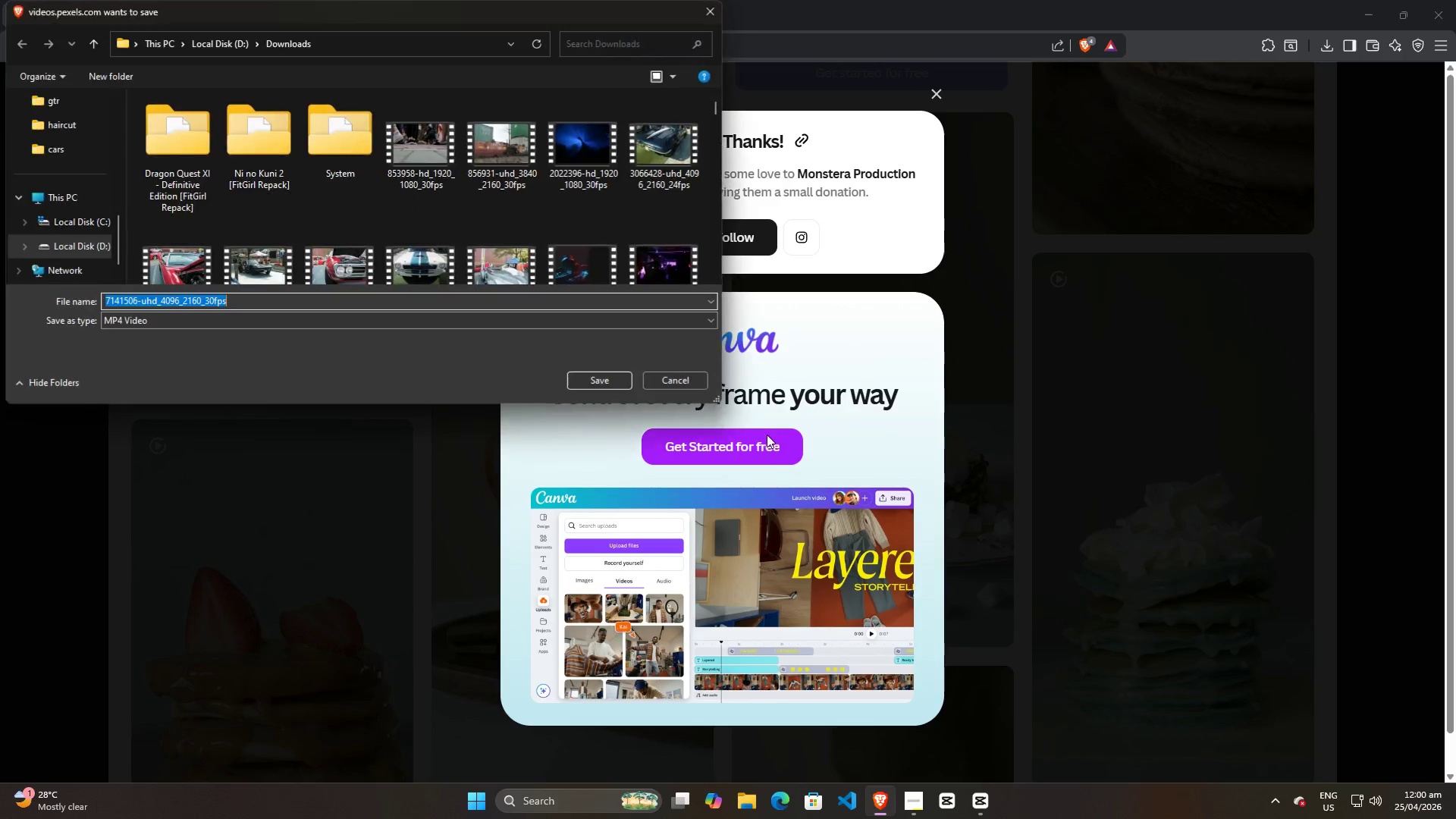 
left_click([607, 379])
 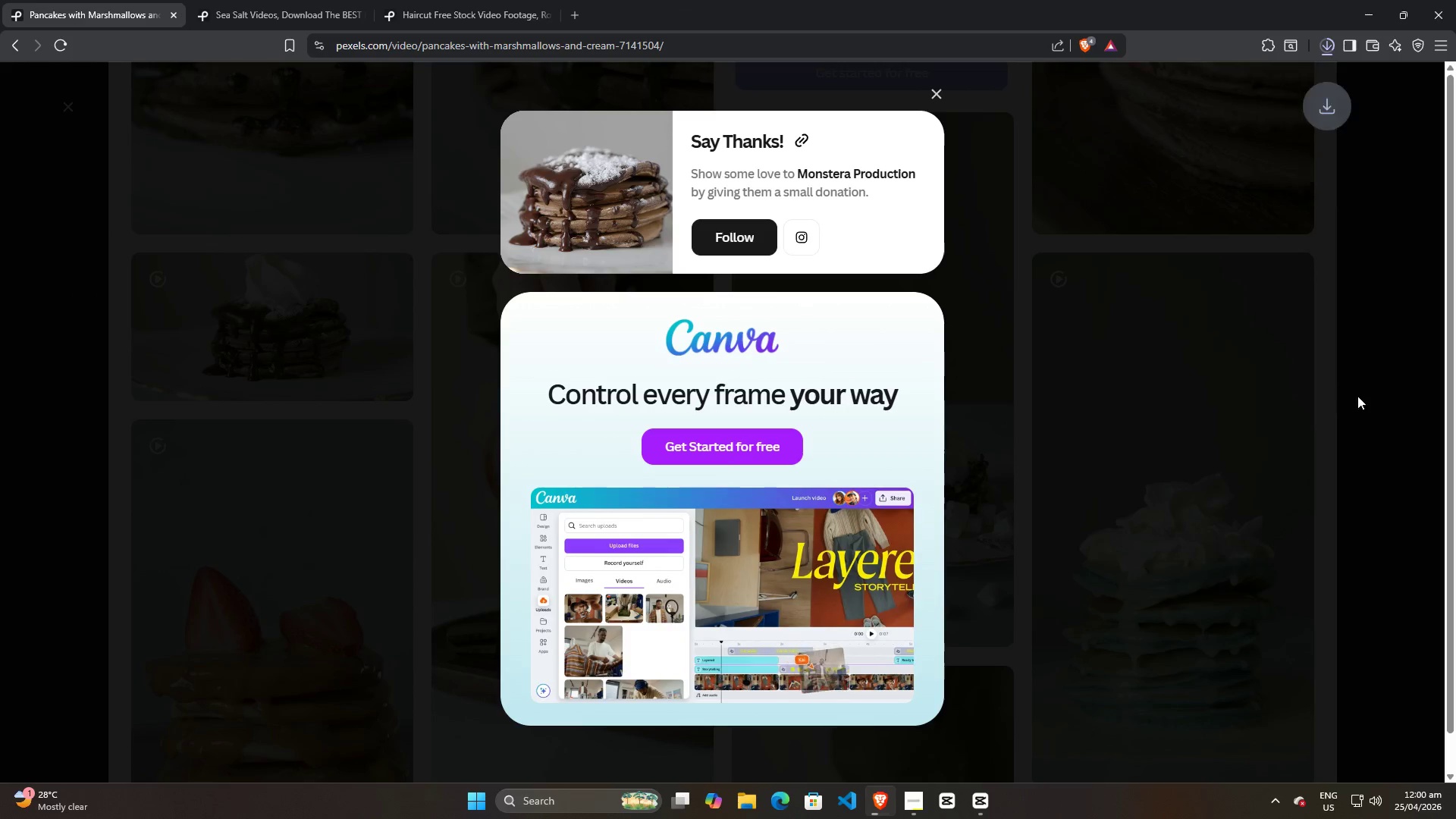 
left_click([1409, 391])
 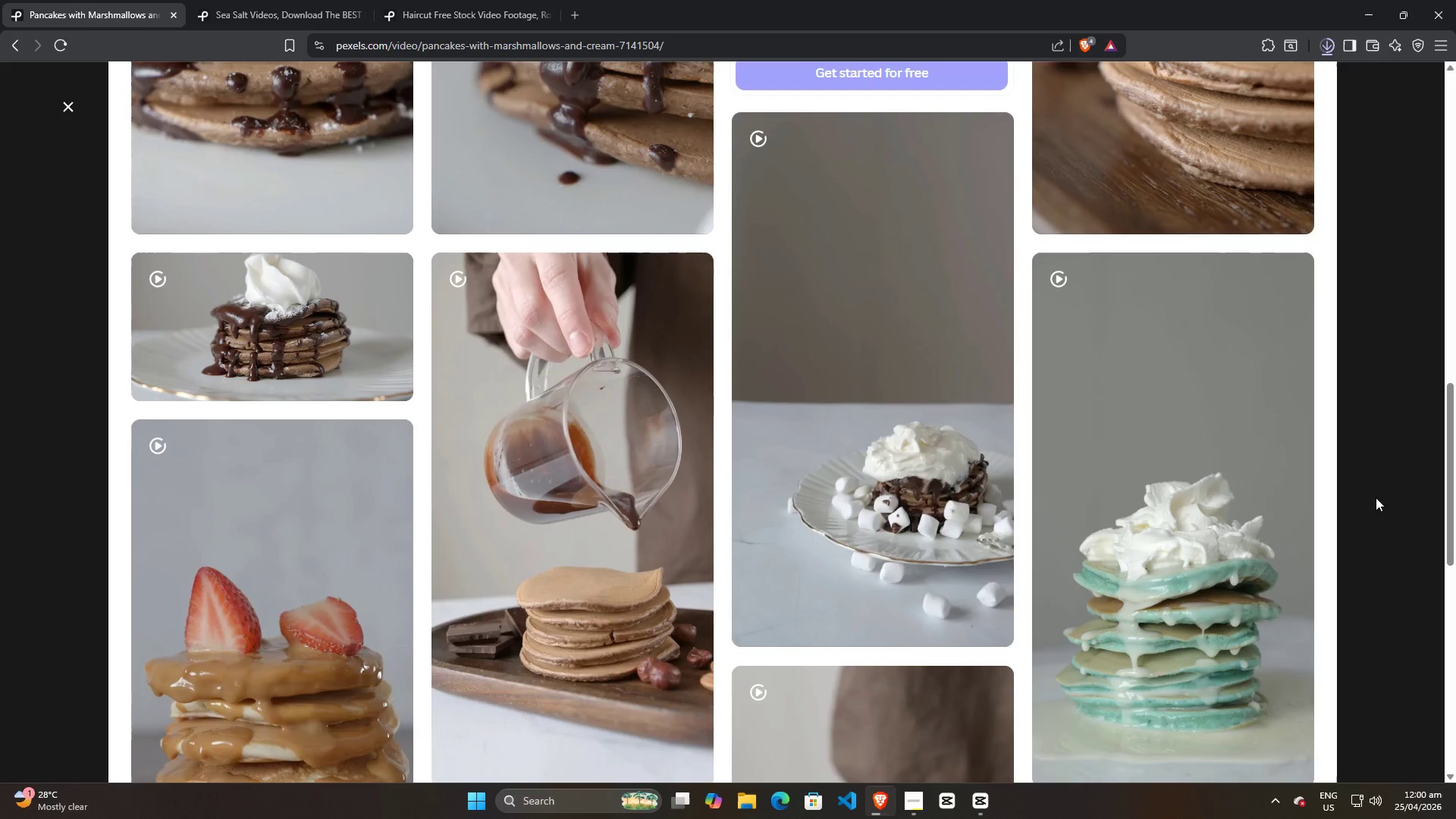 
scroll: coordinate [1376, 497], scroll_direction: up, amount: 5.0
 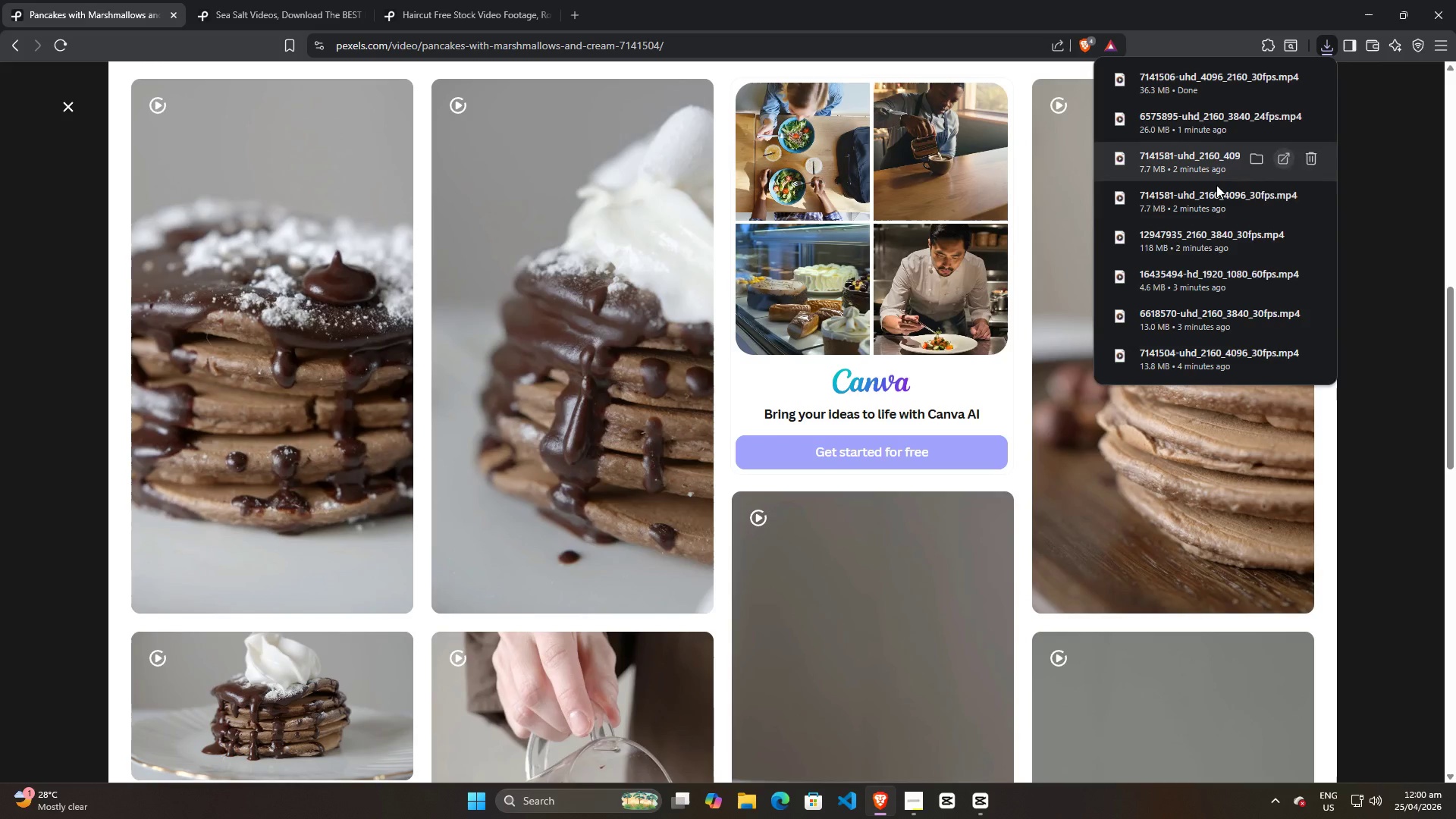 
left_click_drag(start_coordinate=[1185, 85], to_coordinate=[582, 344])
 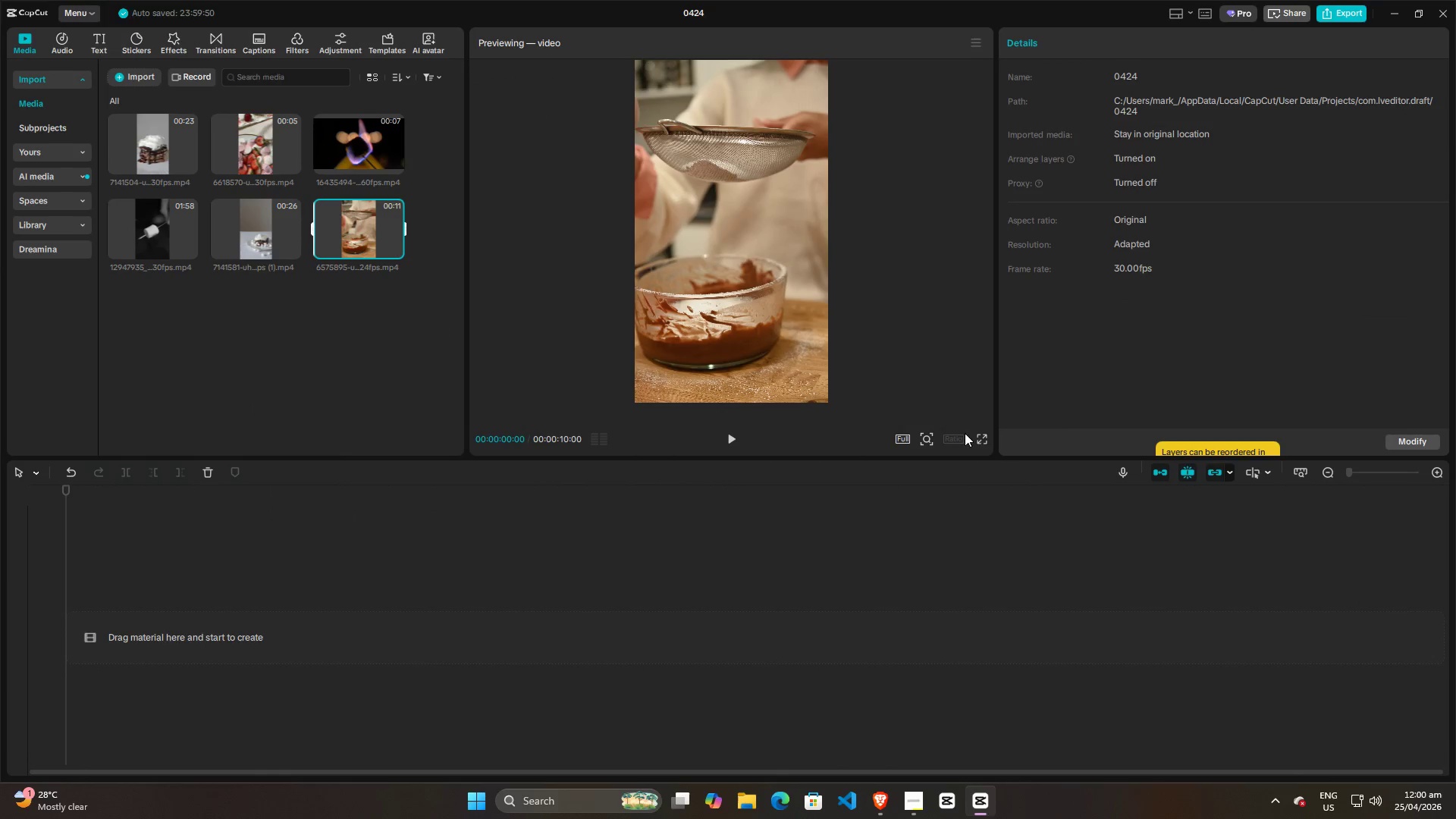 
key(Alt+AltLeft)
 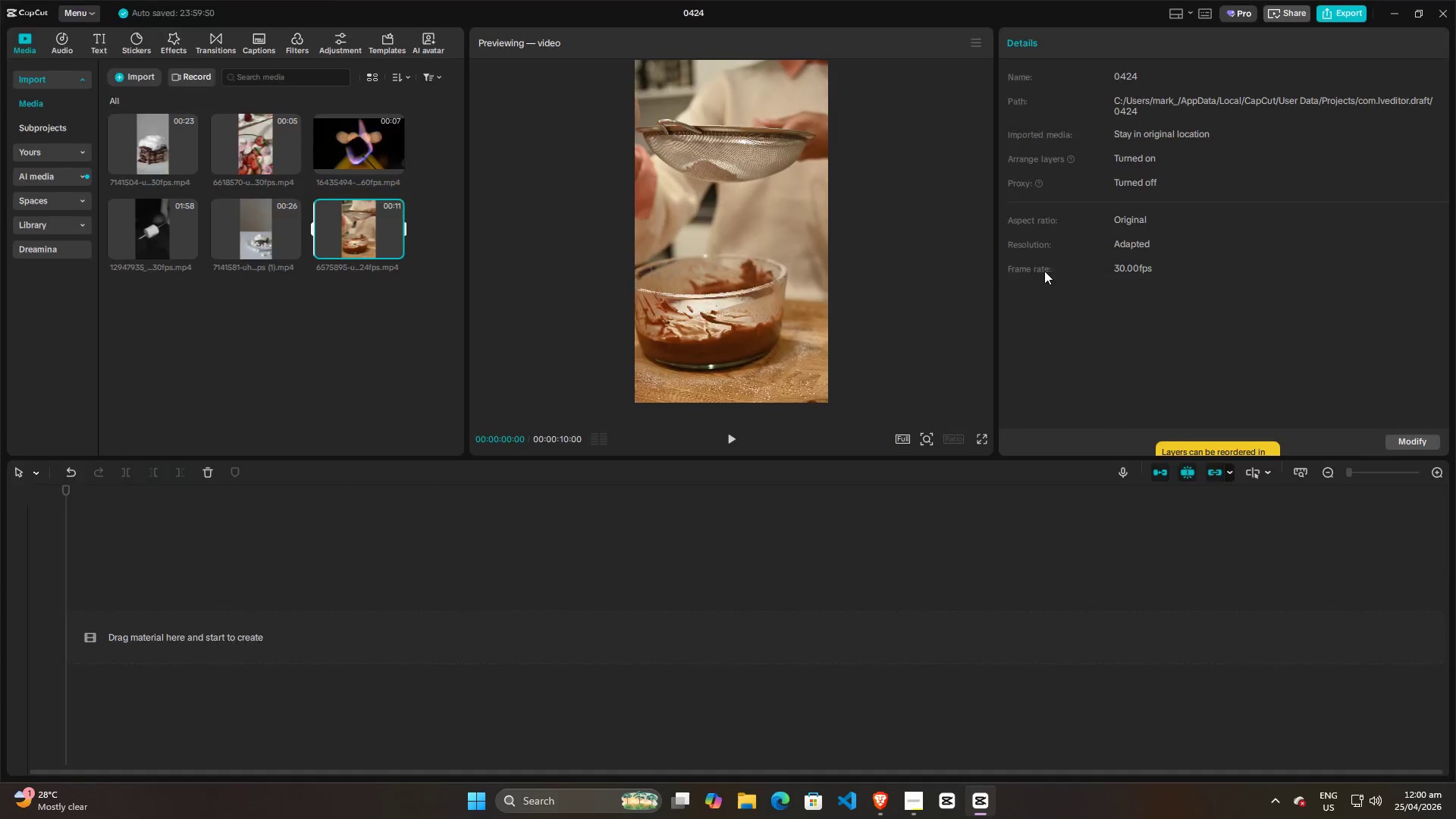 
key(Alt+Tab)
 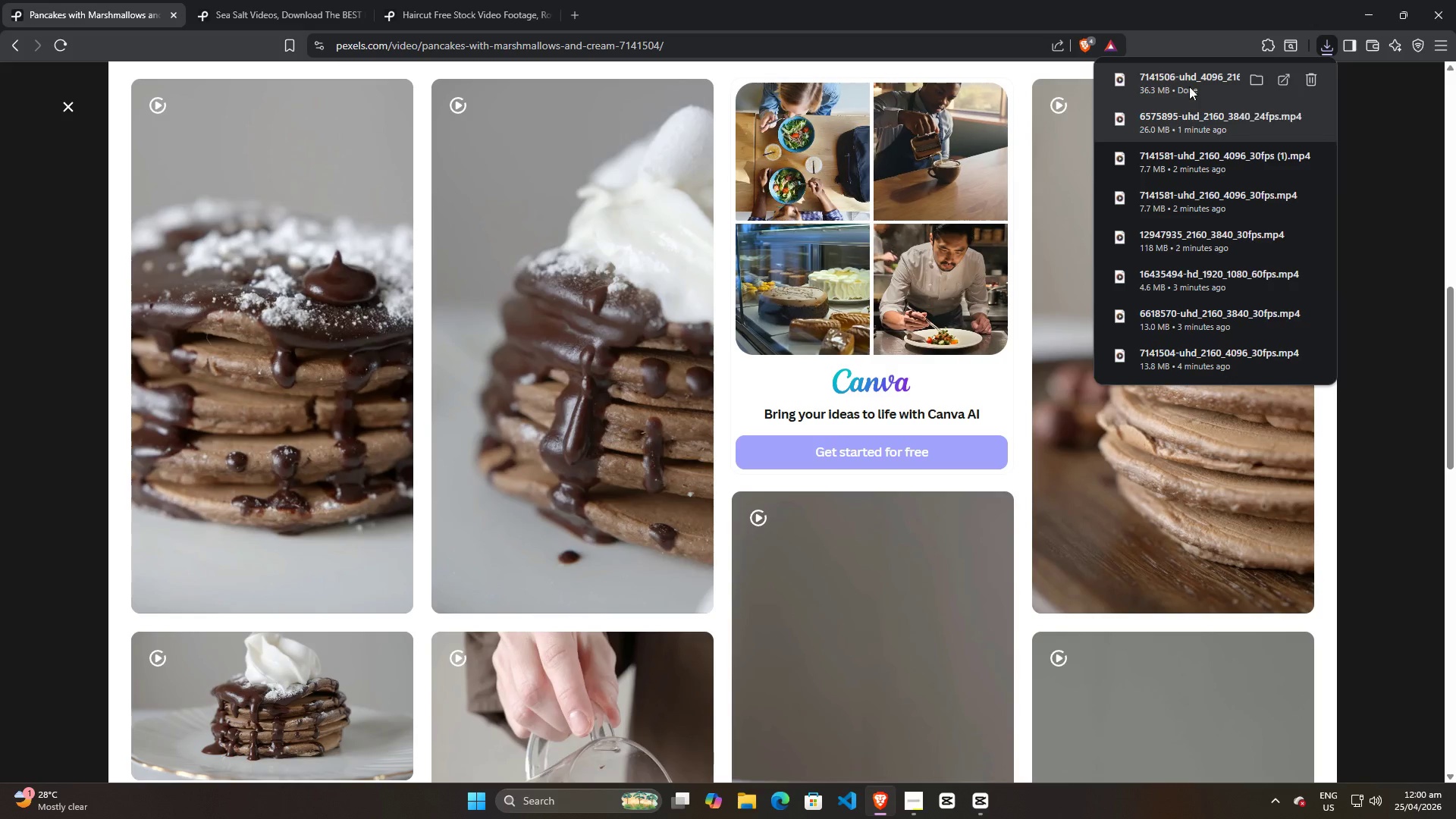 
left_click_drag(start_coordinate=[1187, 77], to_coordinate=[310, 357])
 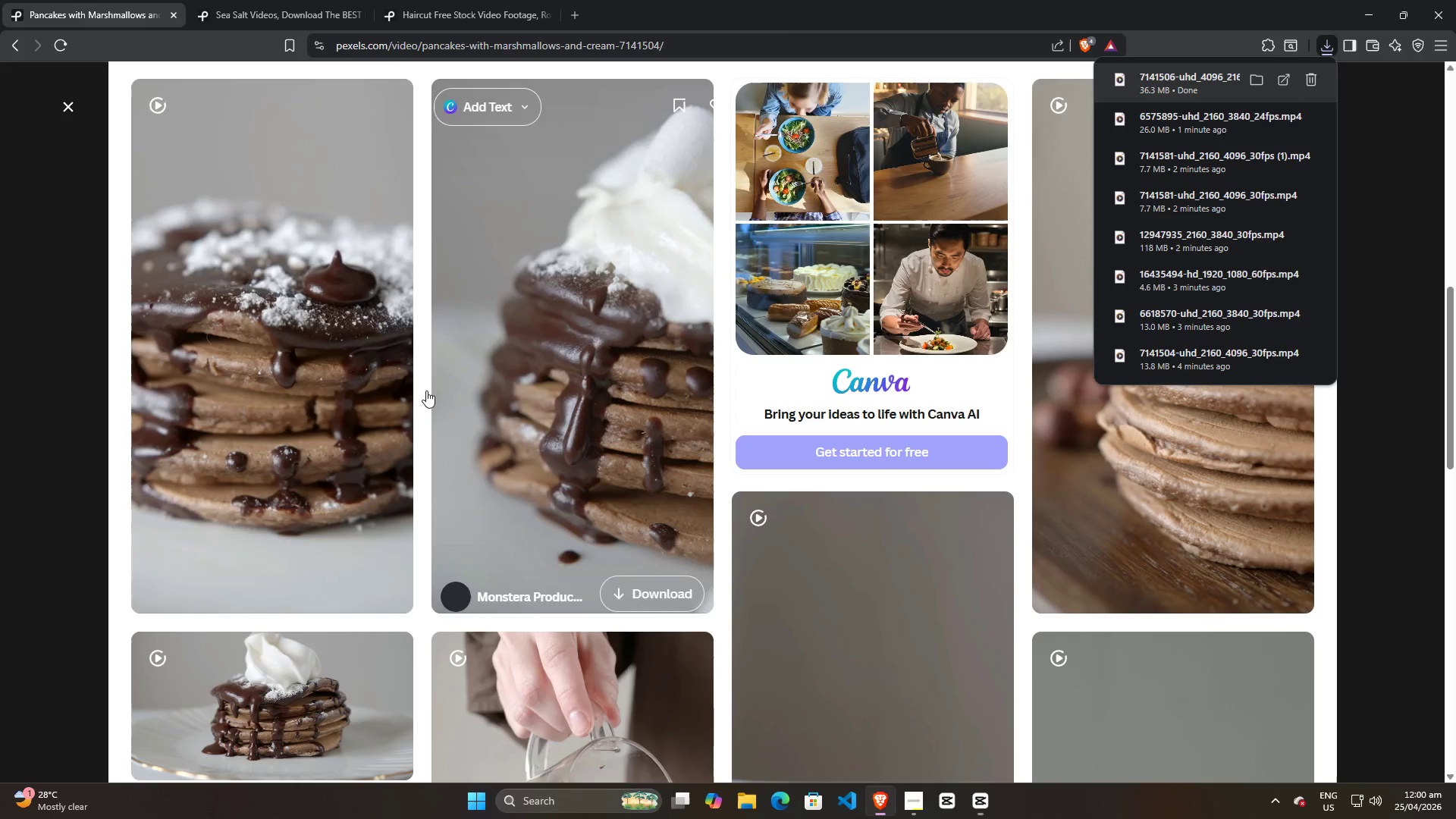 
key(Alt+AltLeft)
 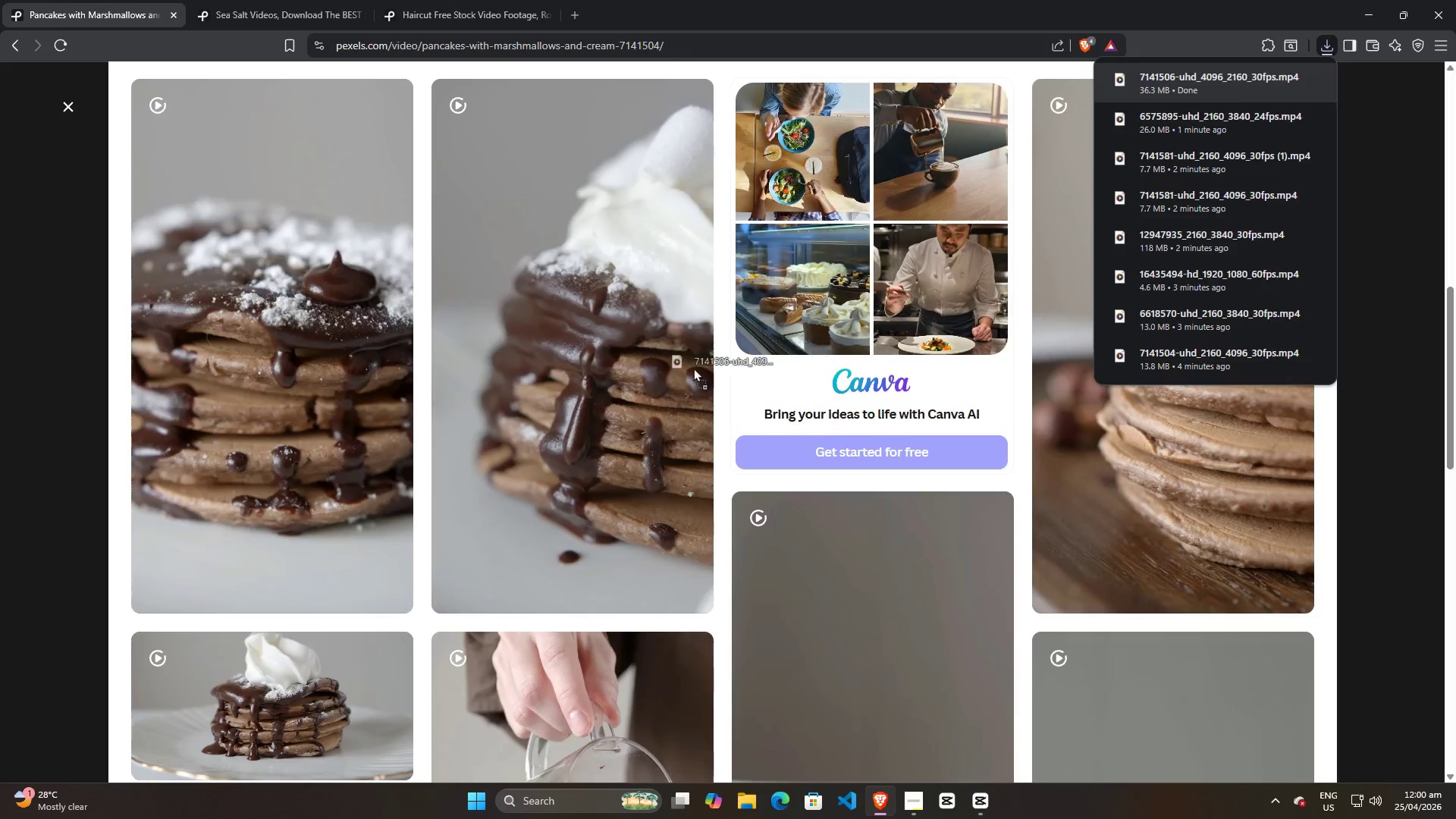 
key(Alt+Tab)
 